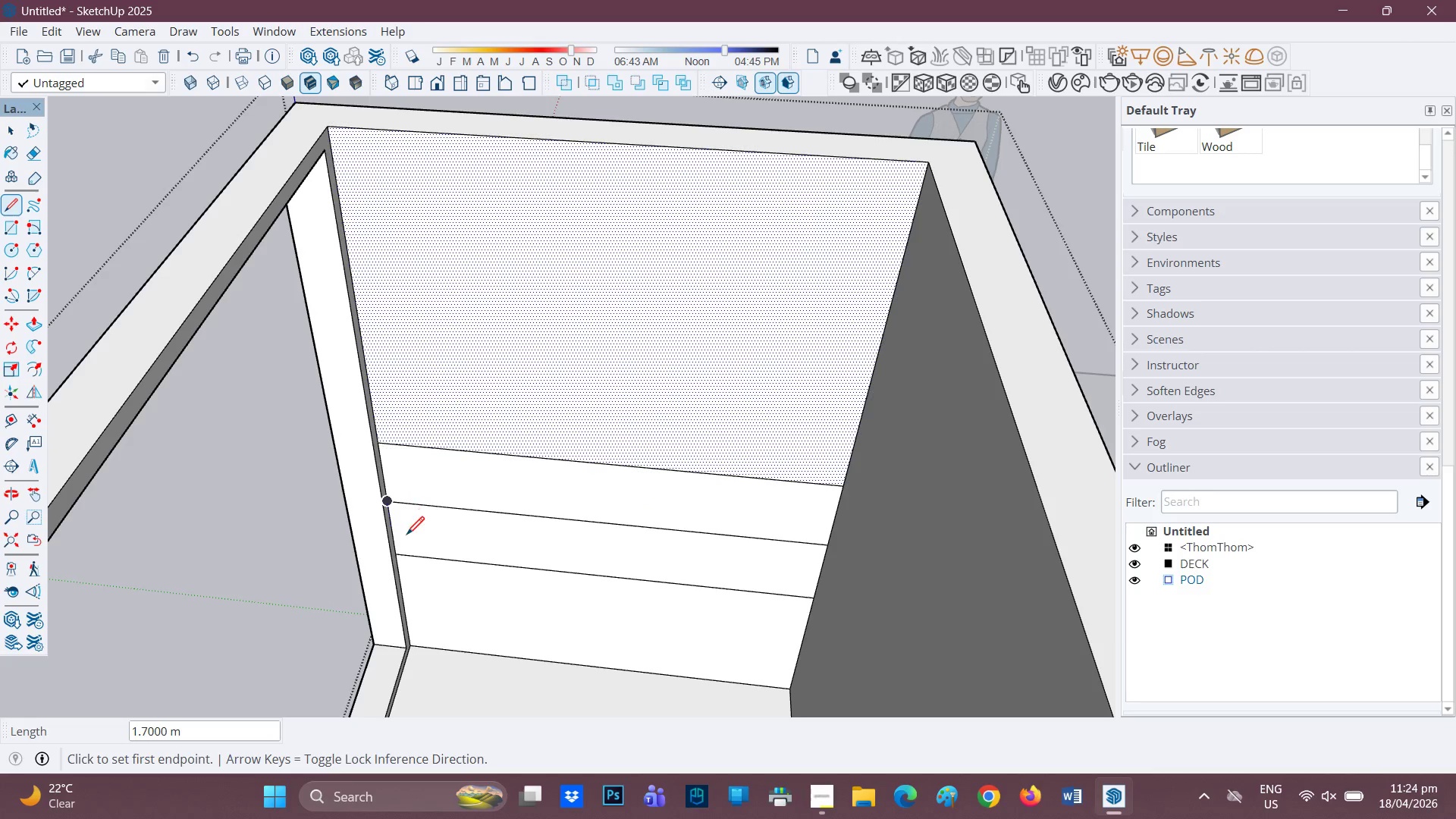 
type(RRE)
 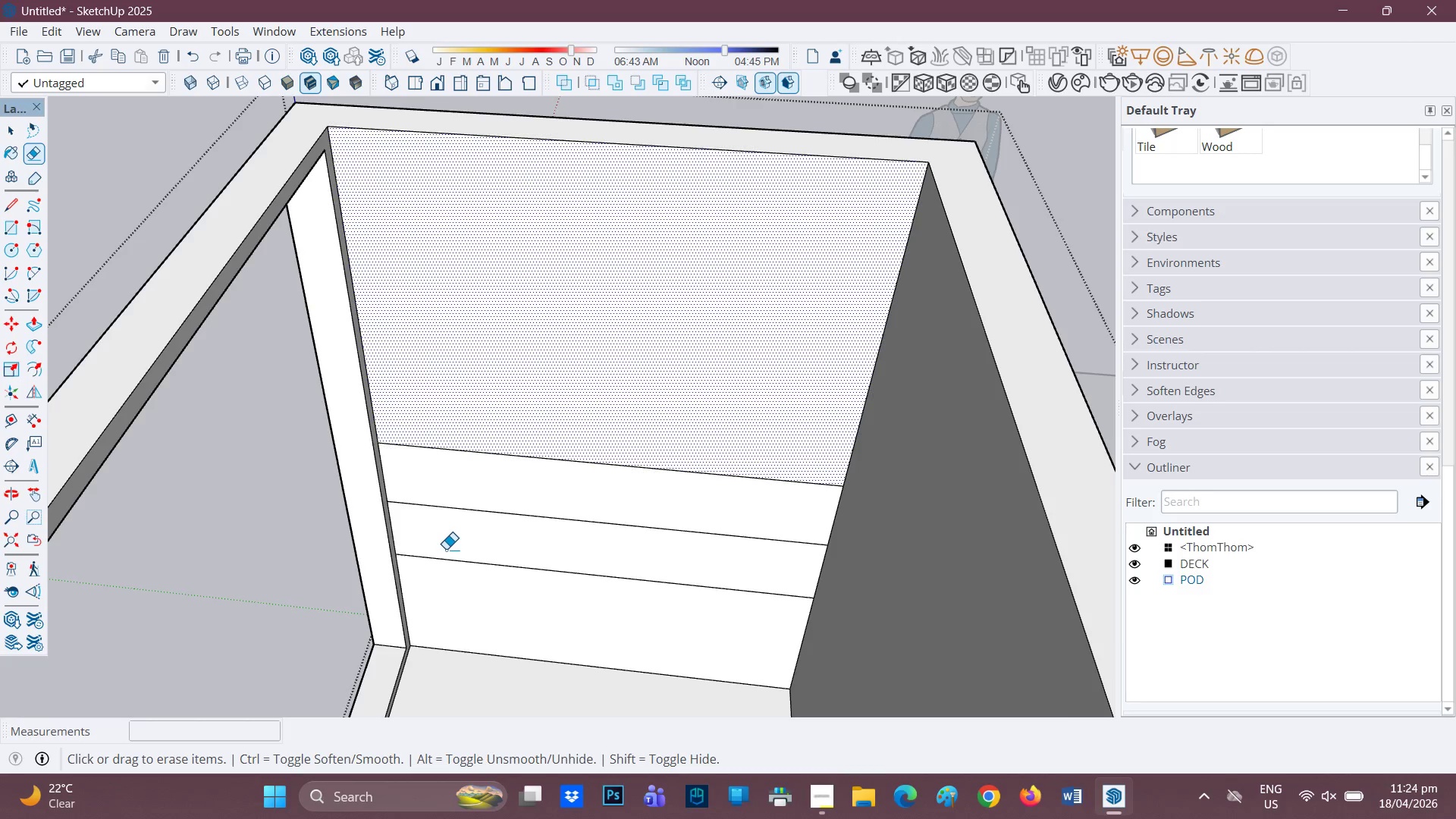 
left_click_drag(start_coordinate=[446, 549], to_coordinate=[444, 568])
 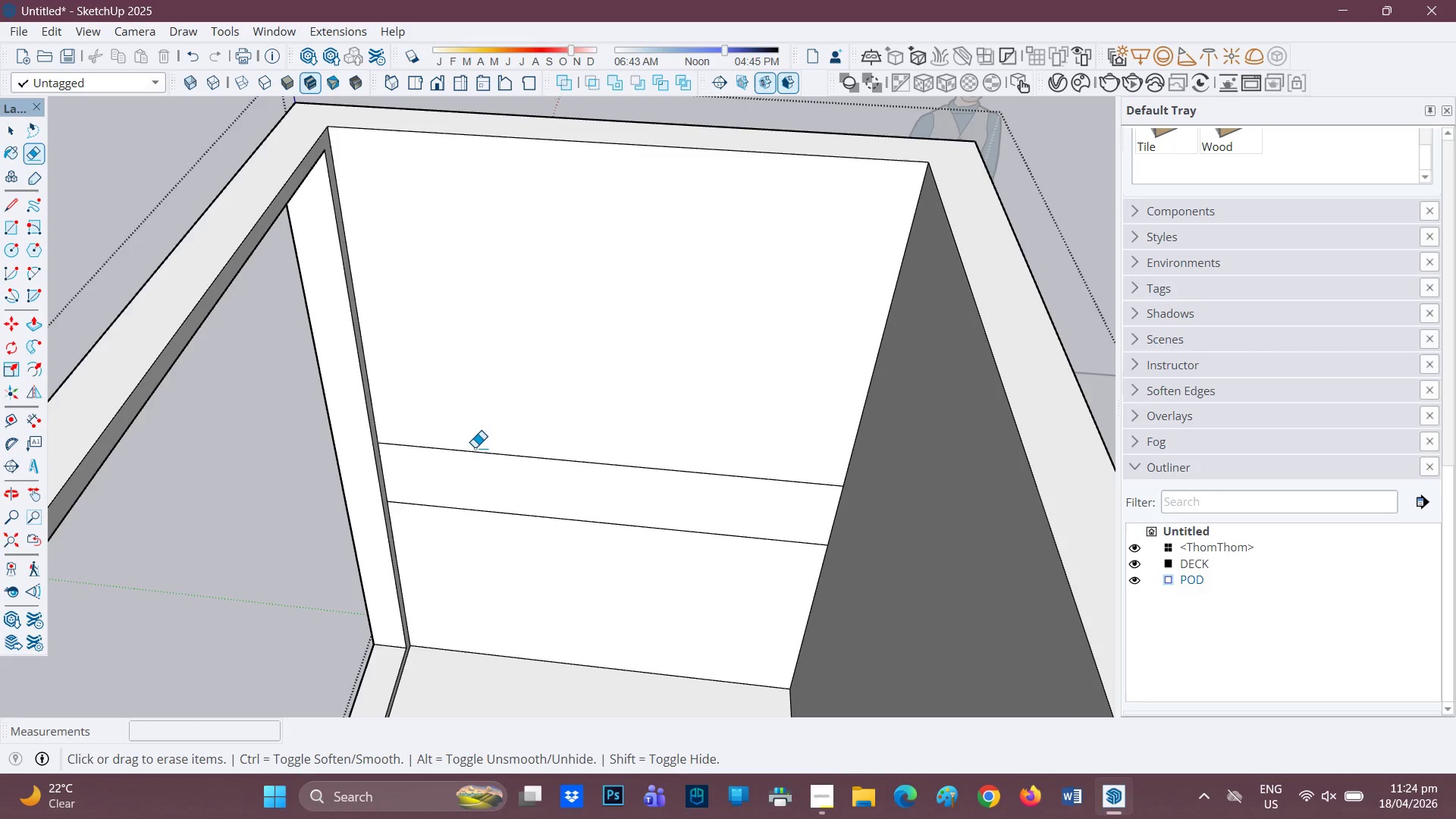 
left_click_drag(start_coordinate=[475, 447], to_coordinate=[476, 458])
 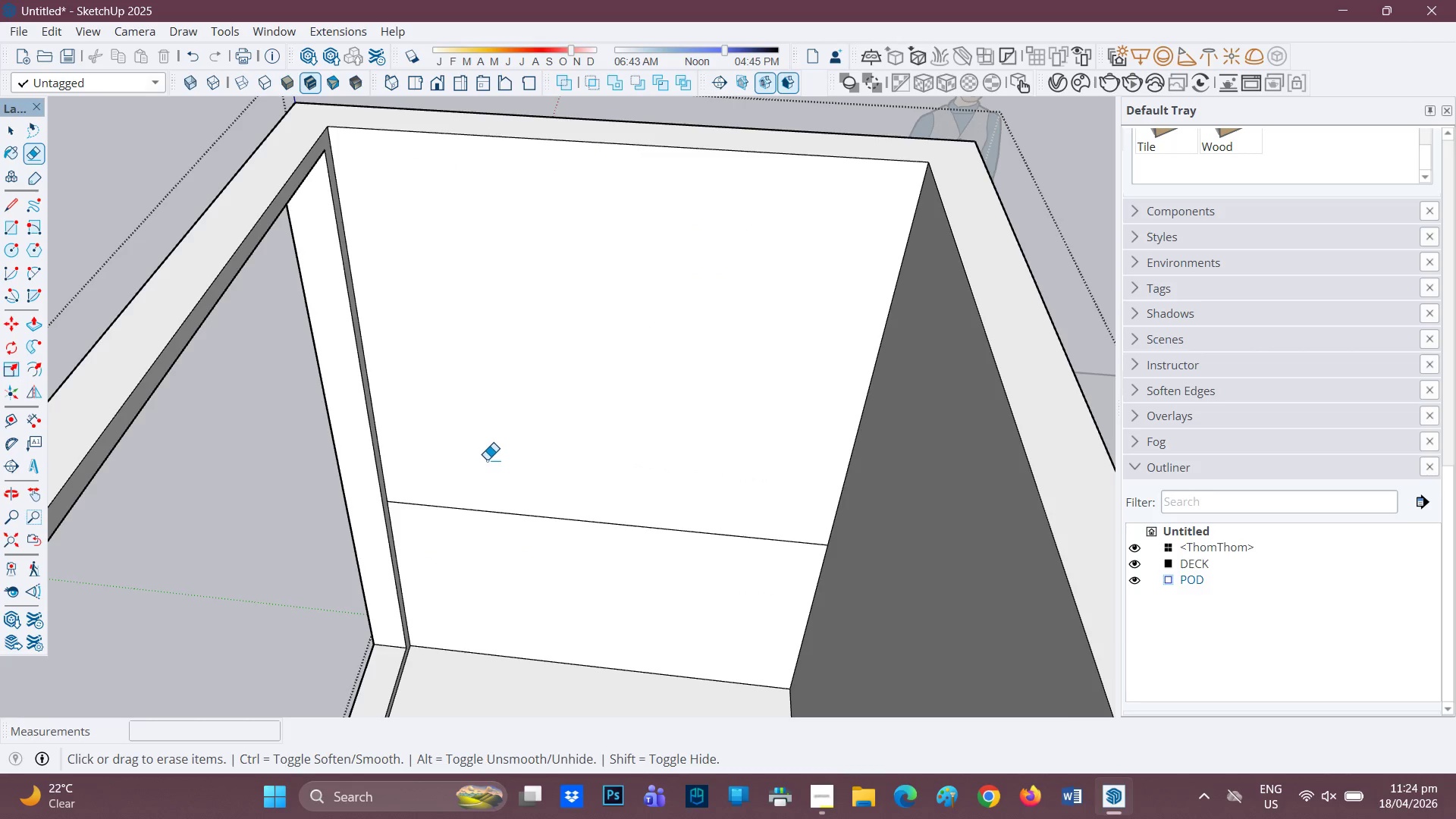 
scroll: coordinate [496, 452], scroll_direction: none, amount: 0.0
 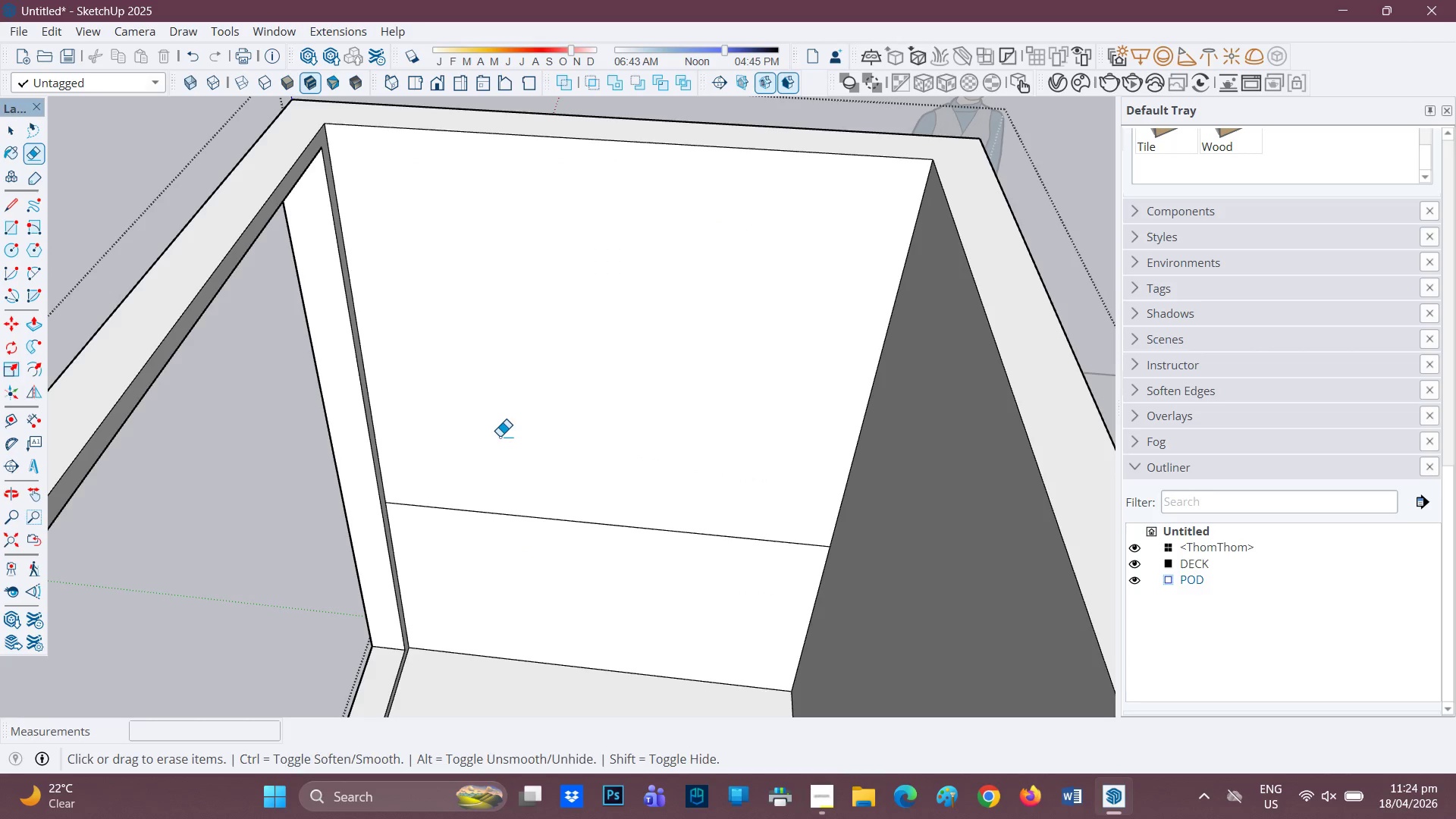 
key(Space)
 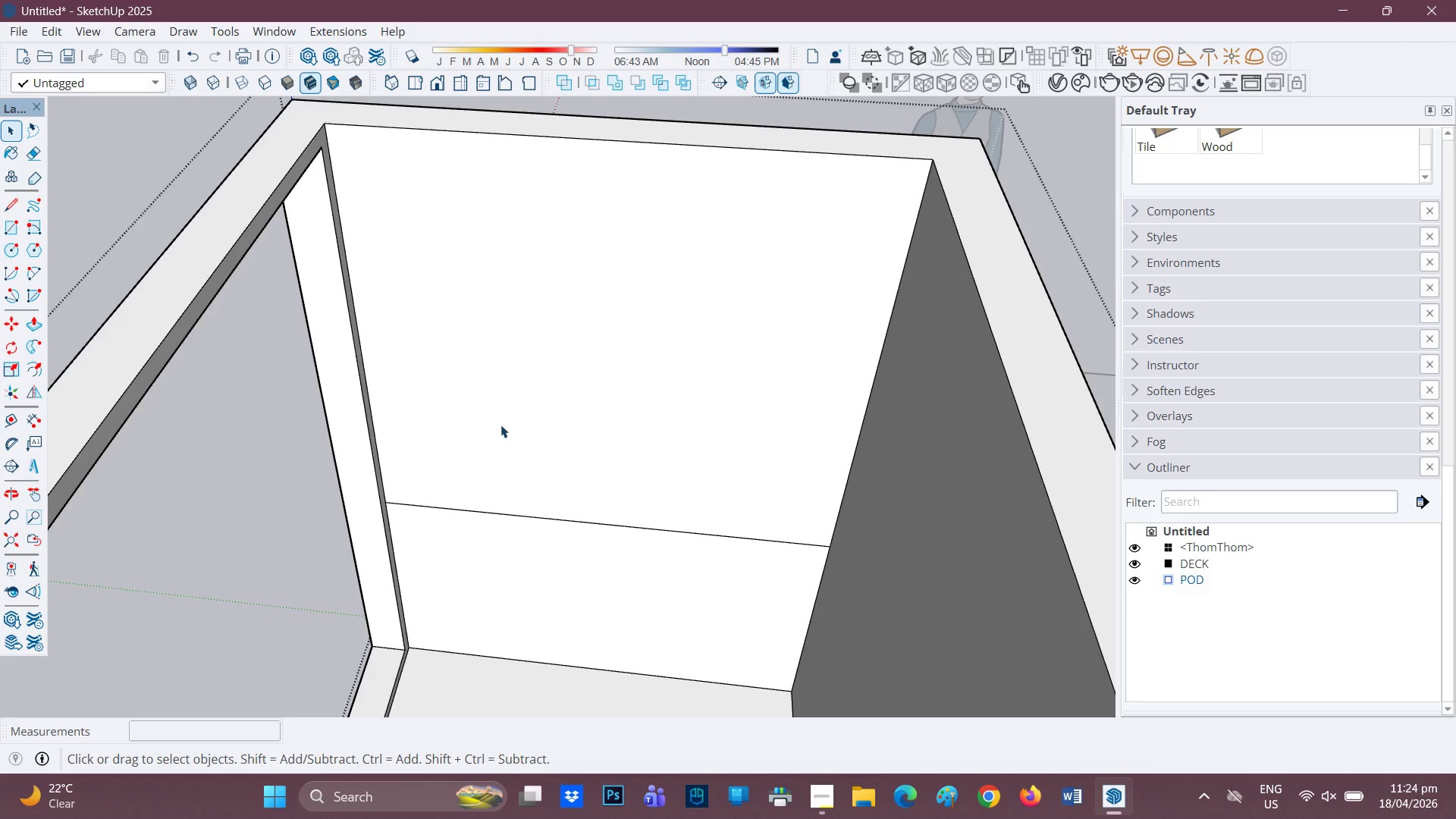 
left_click([500, 425])
 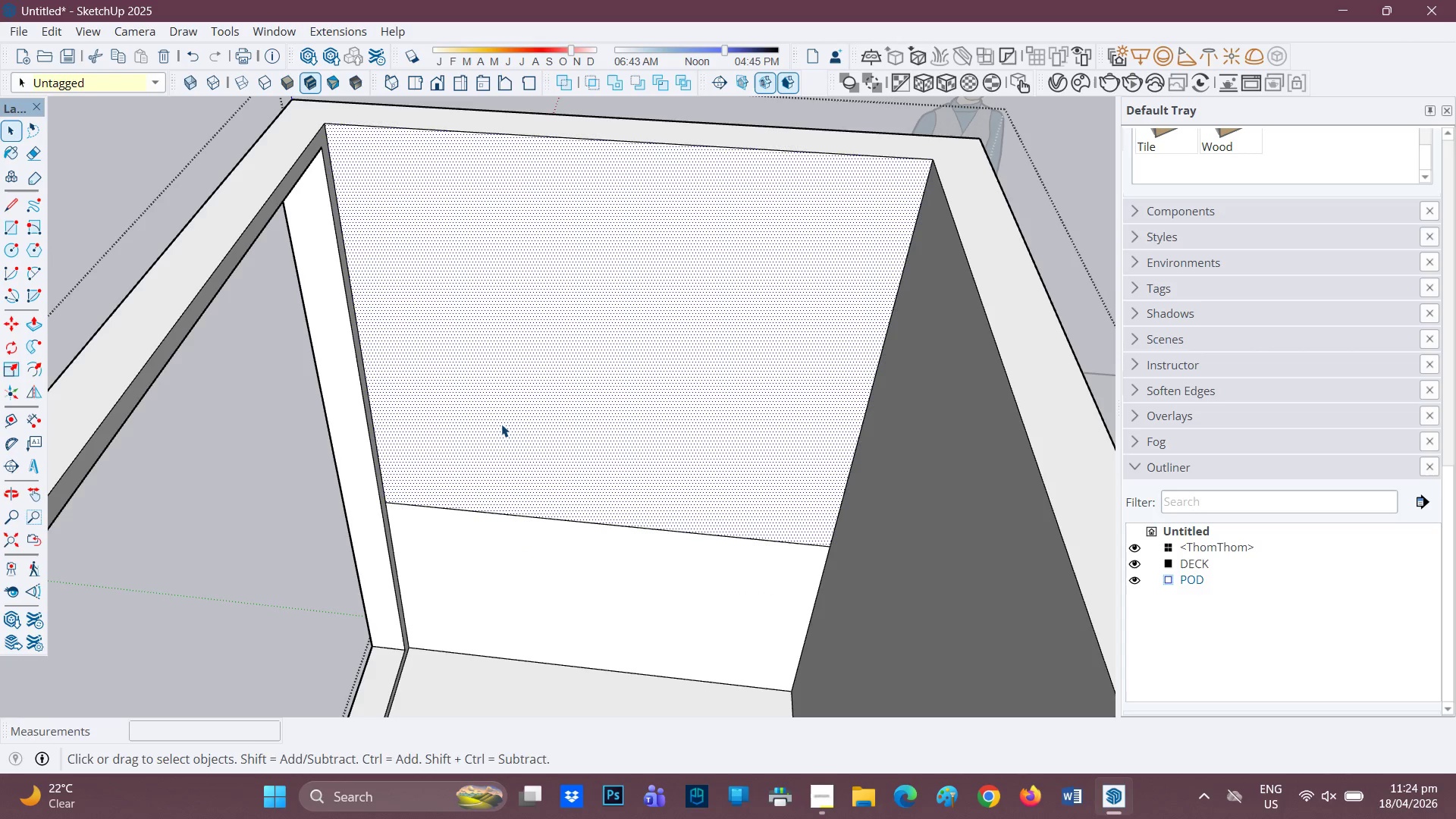 
key(F)
 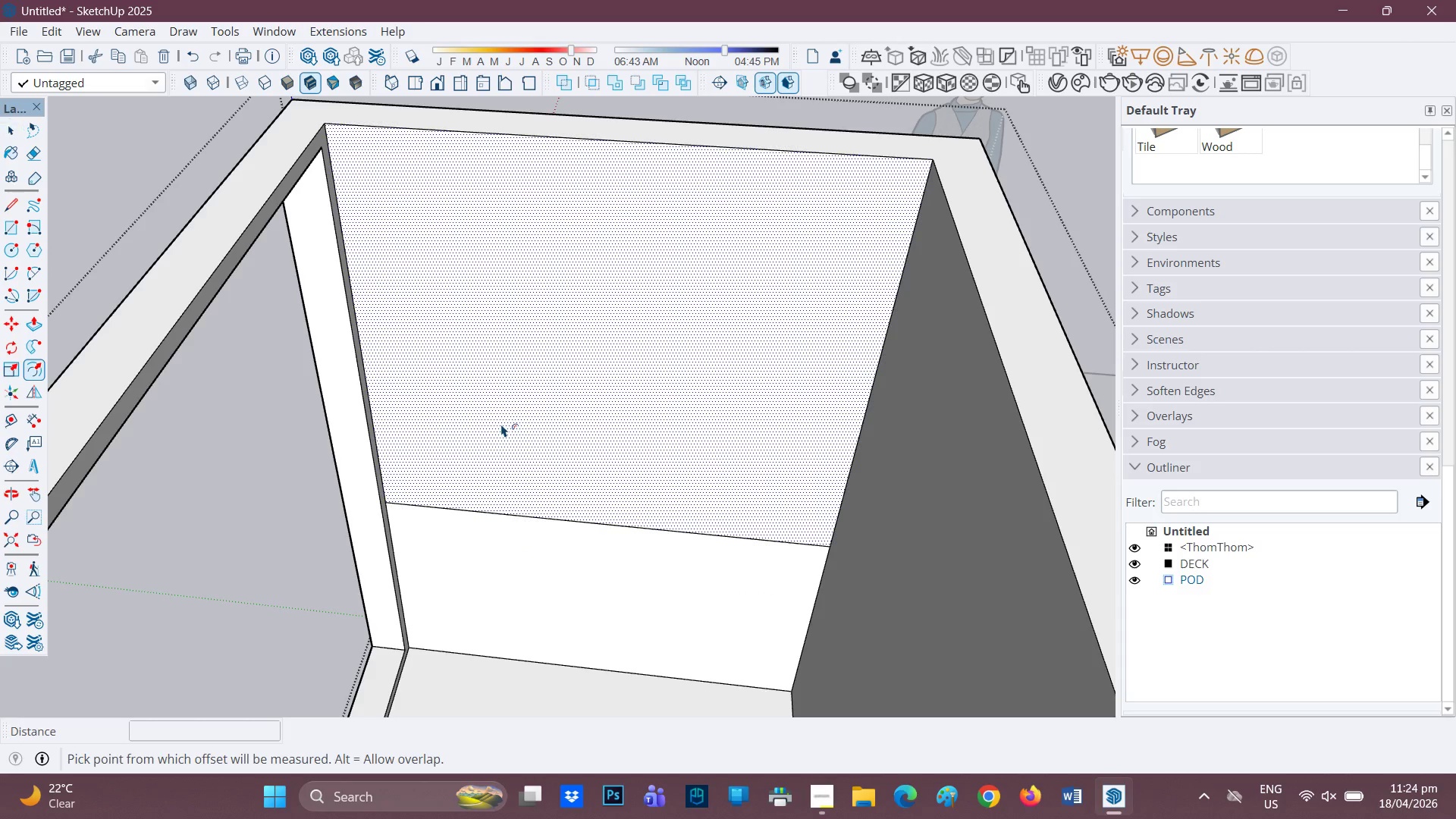 
left_click([501, 424])
 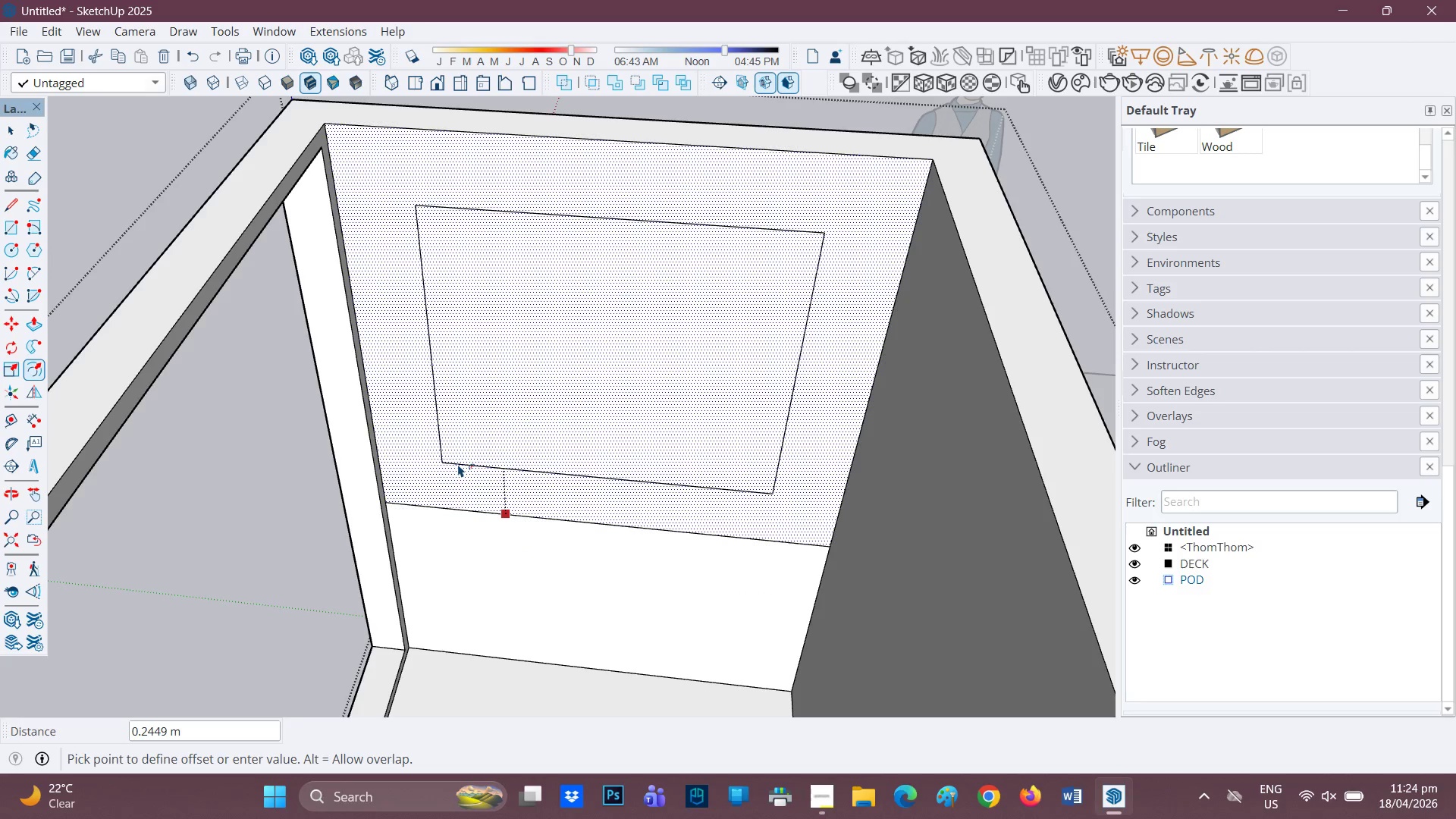 
type(0.05)
 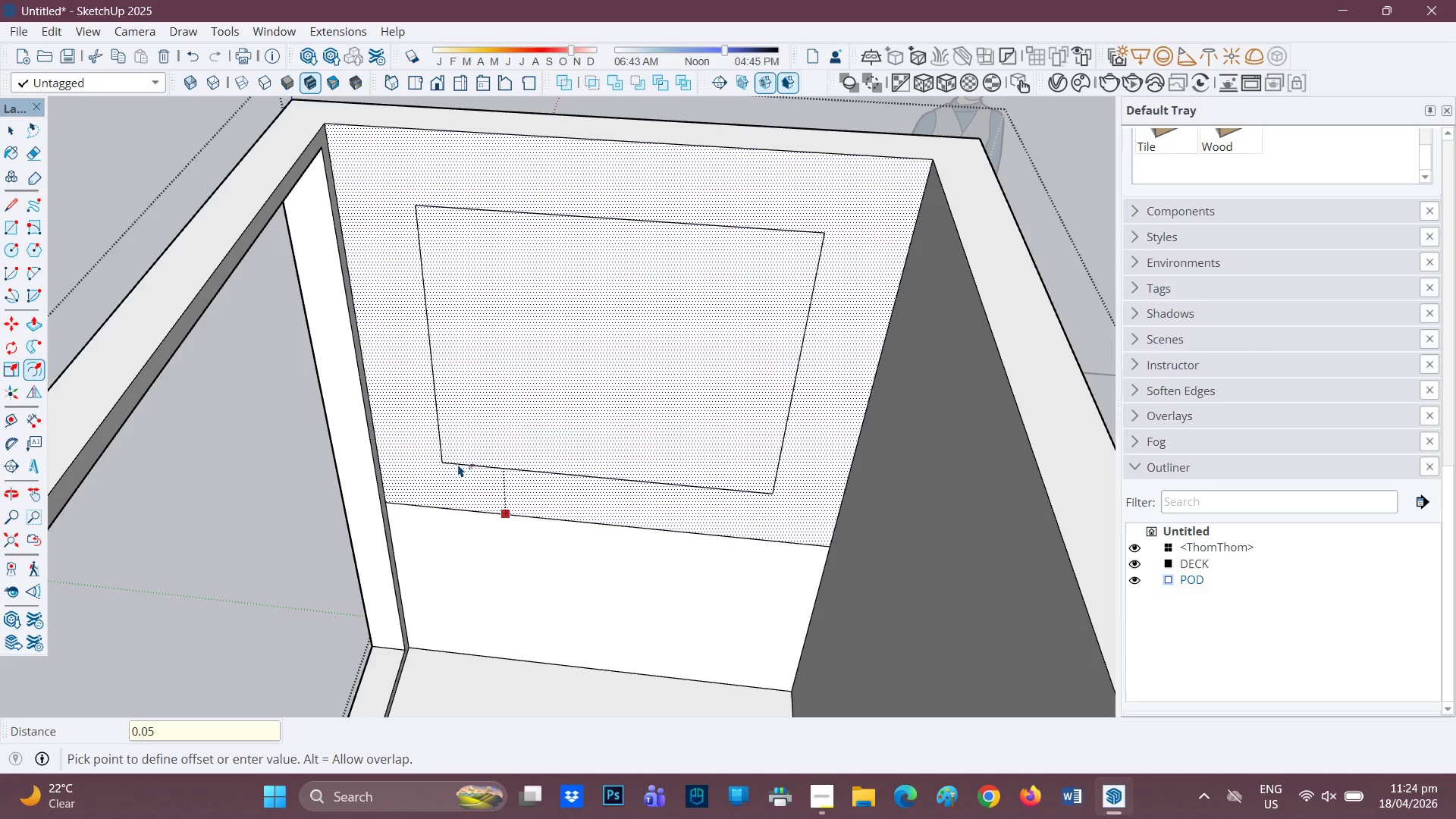 
key(Enter)
 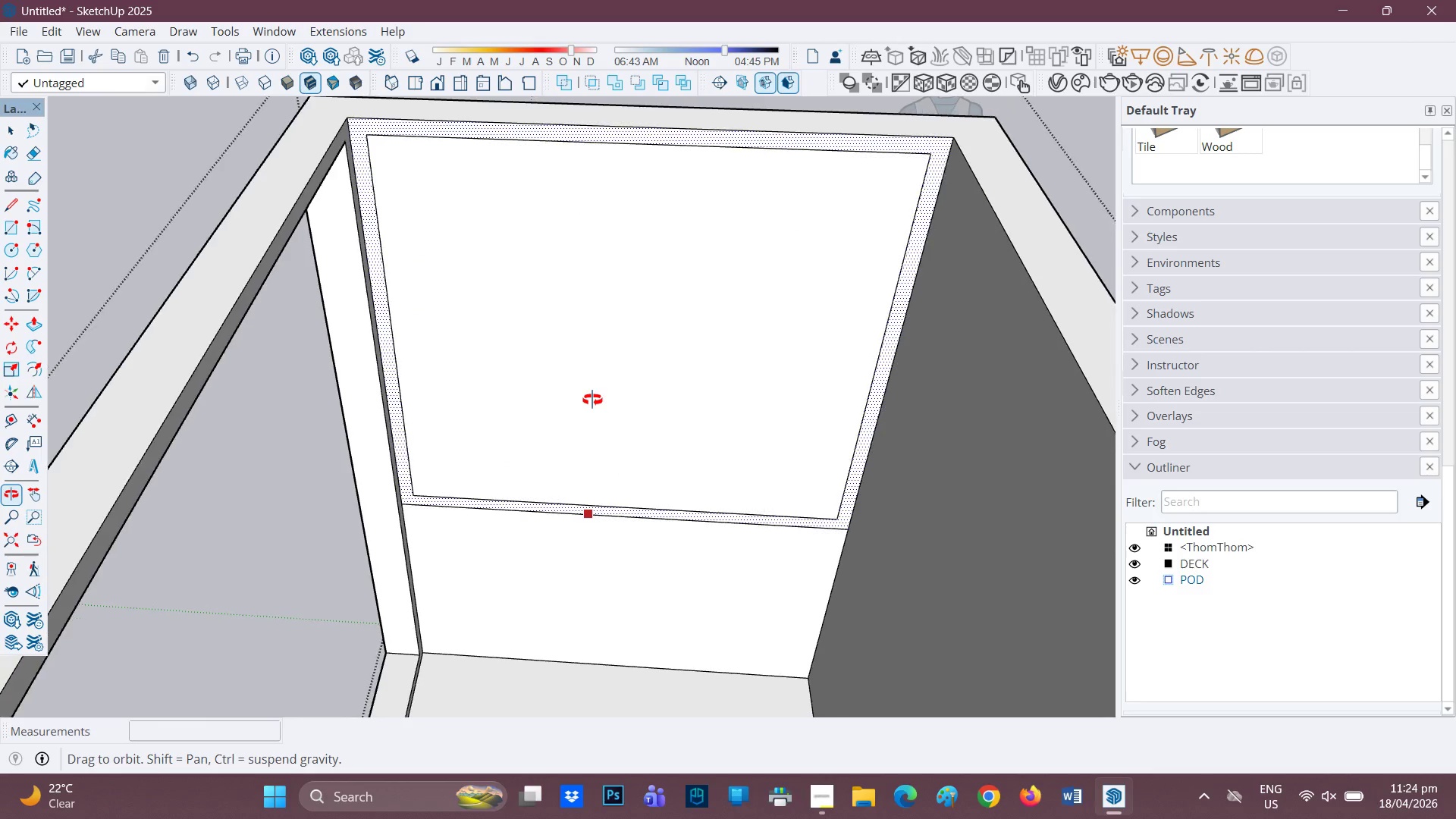 
key(P)
 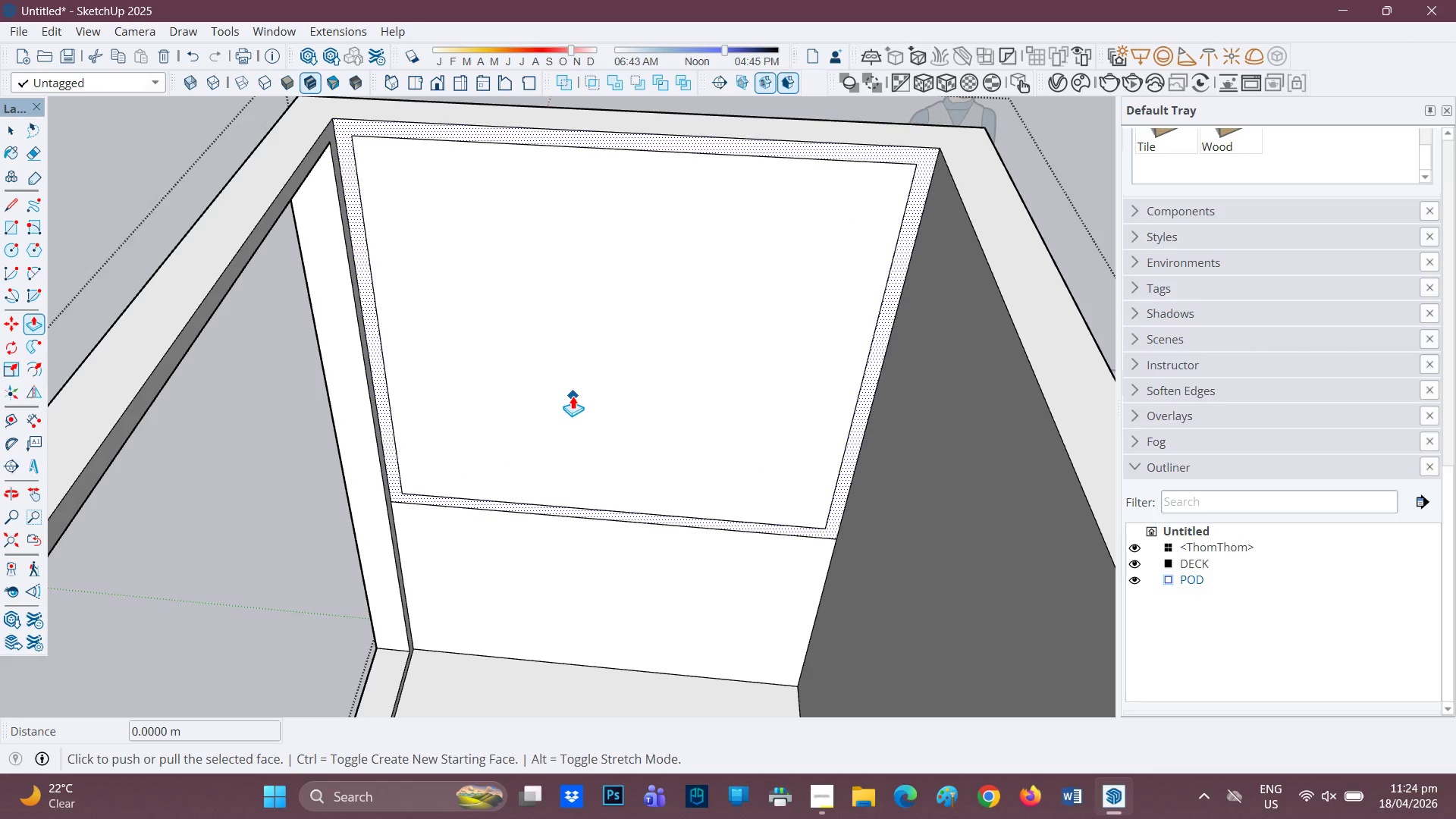 
left_click([573, 396])
 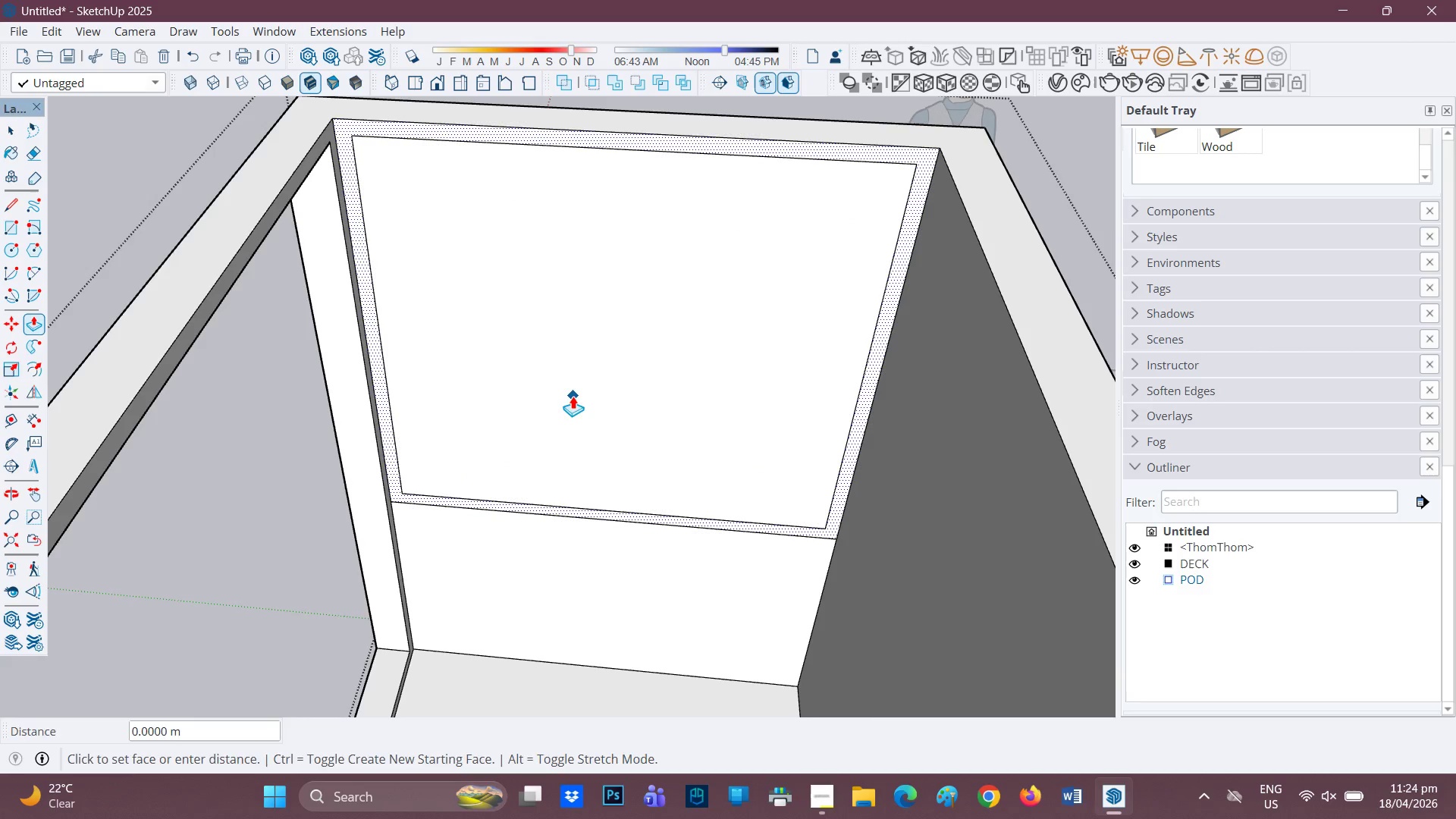 
key(Space)
 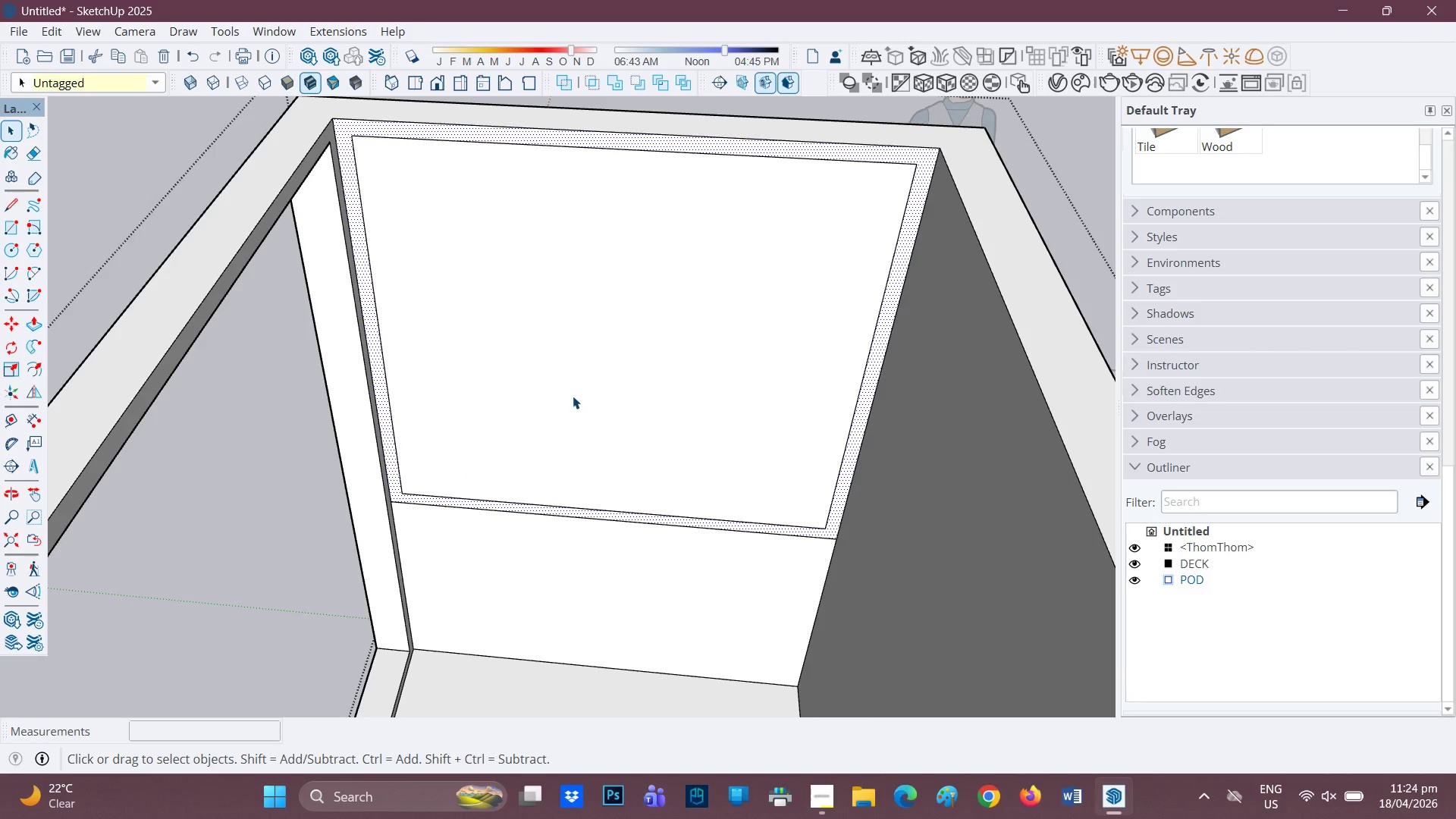 
left_click([573, 396])
 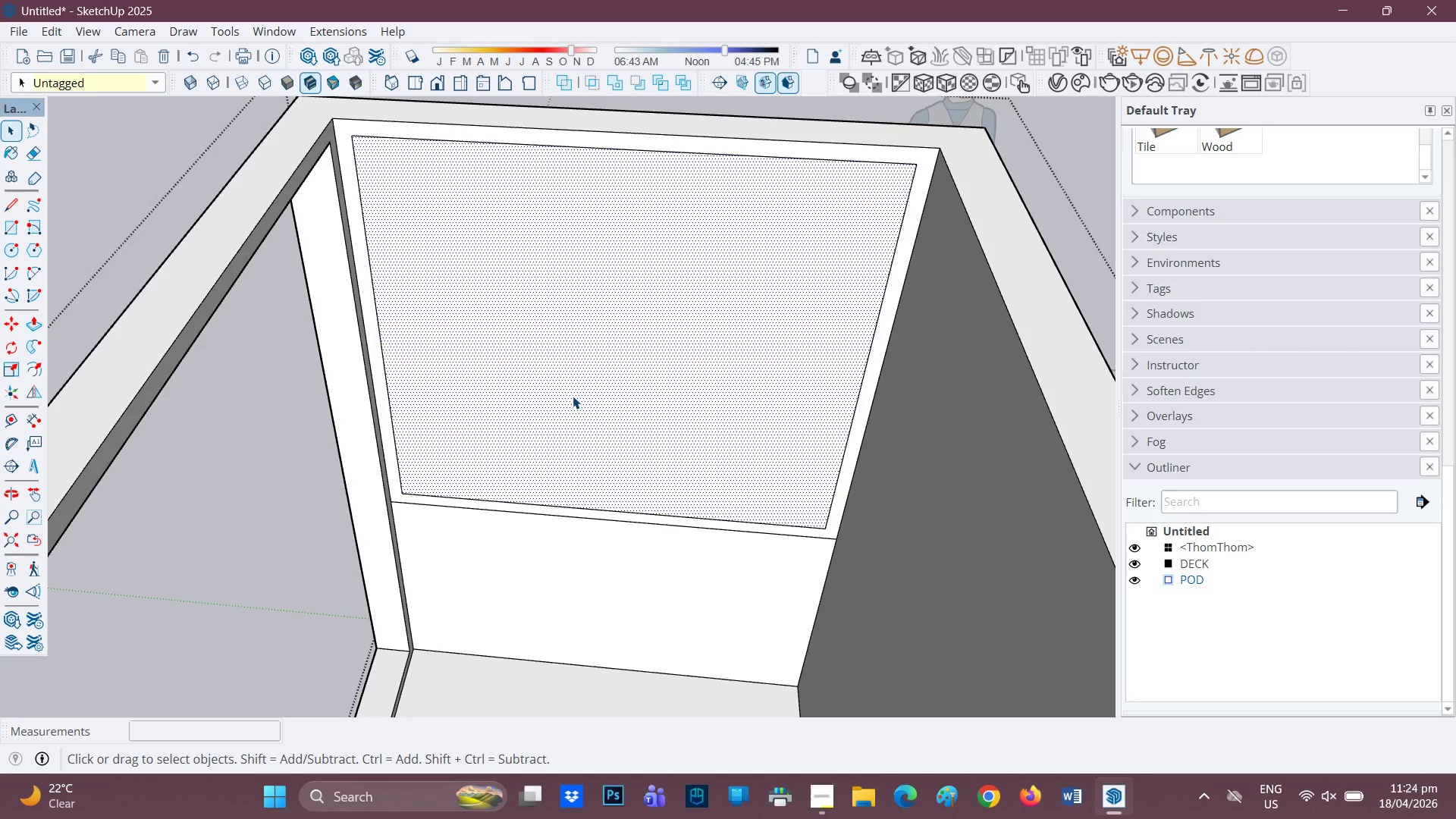 
key(P)
 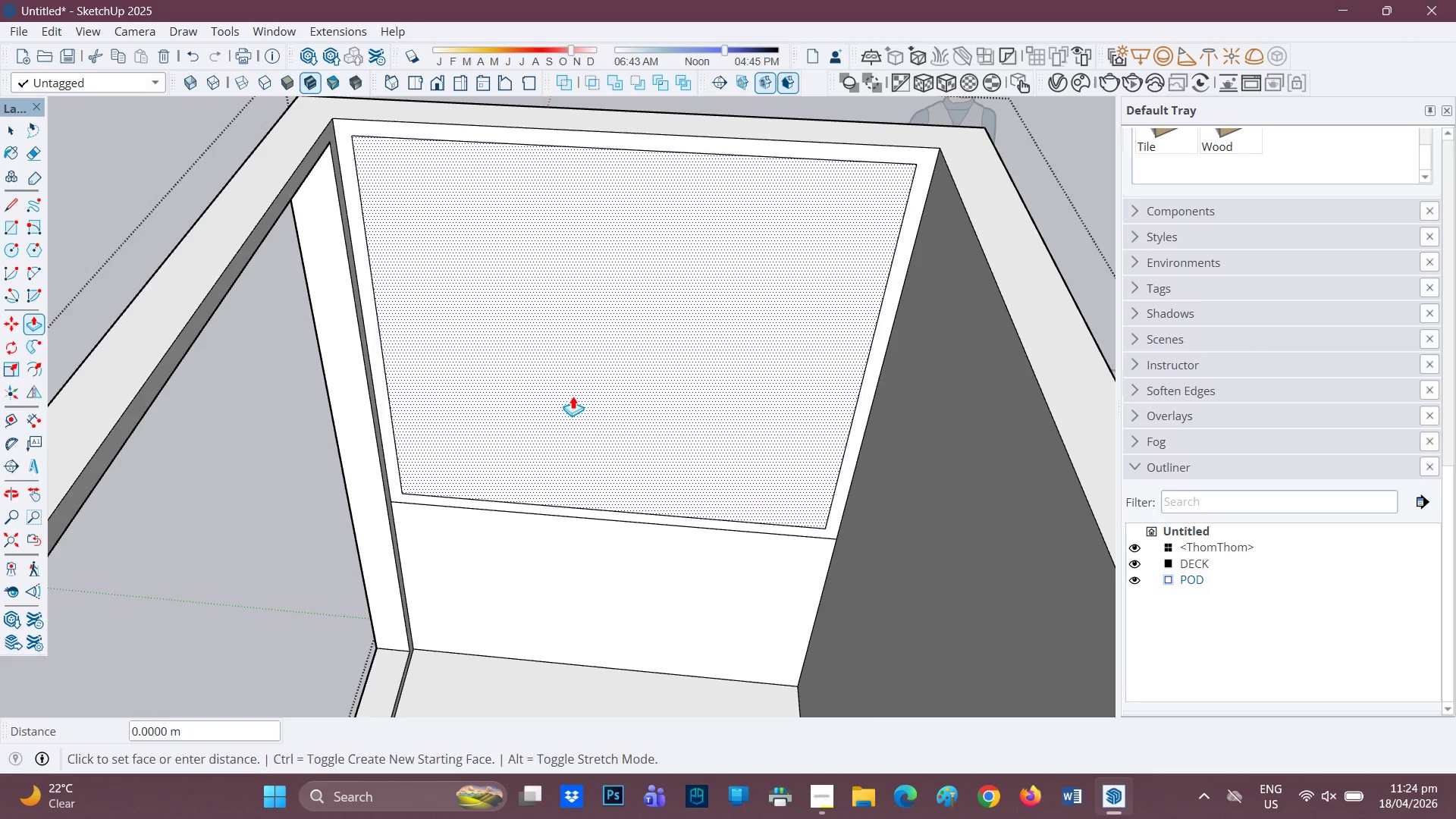 
left_click([573, 396])
 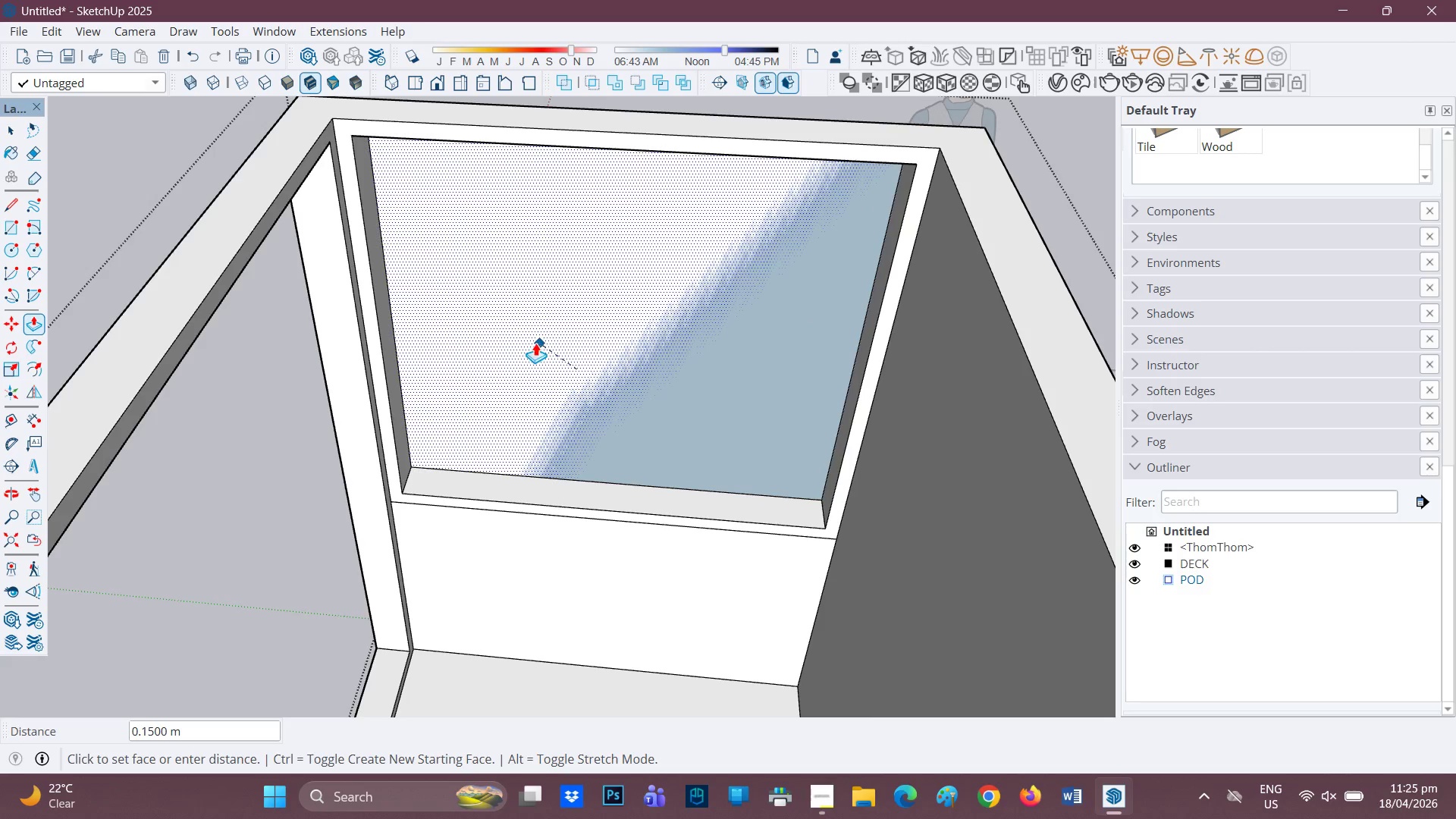 
left_click([529, 341])
 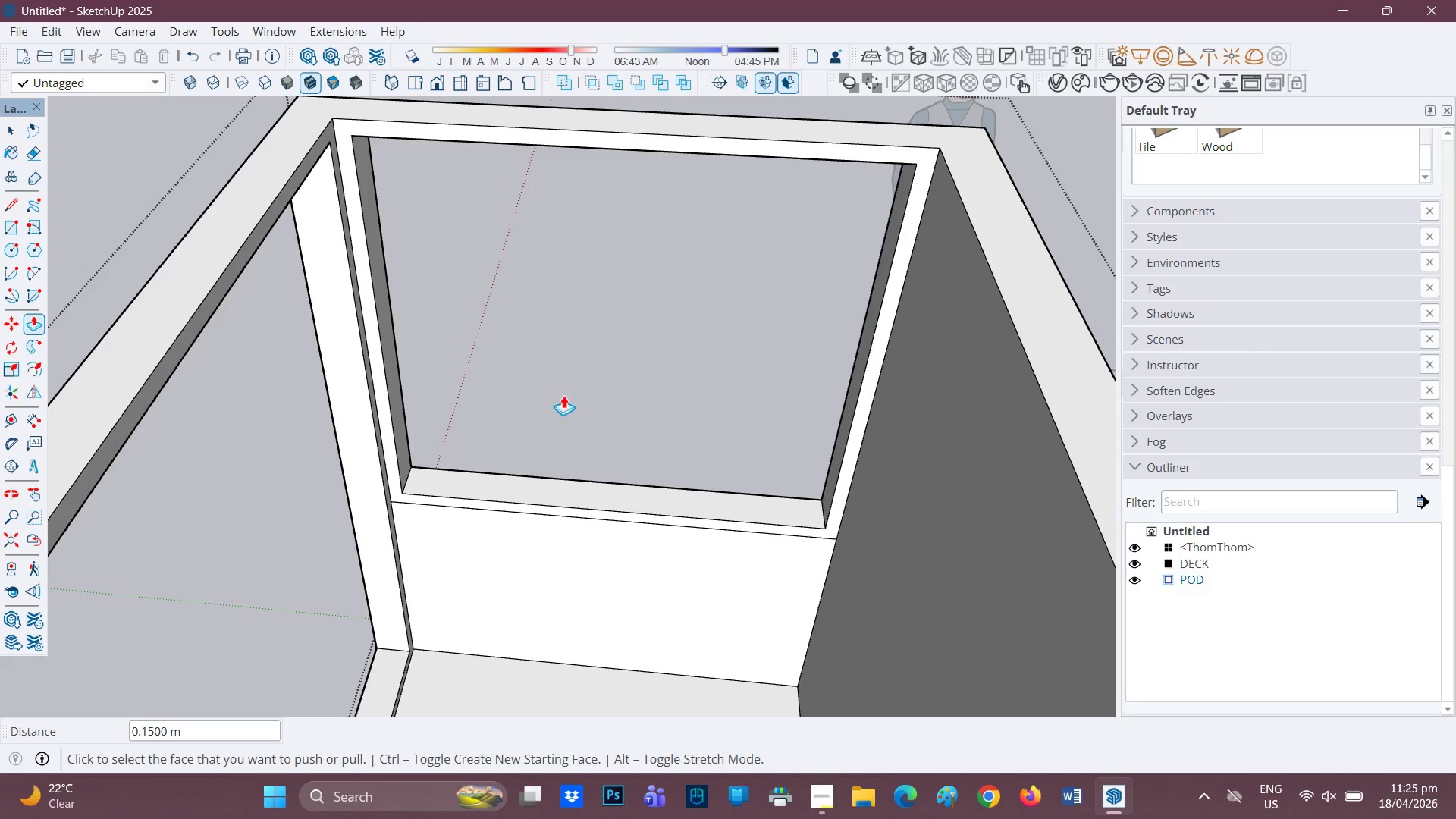 
scroll: coordinate [717, 385], scroll_direction: down, amount: 7.0
 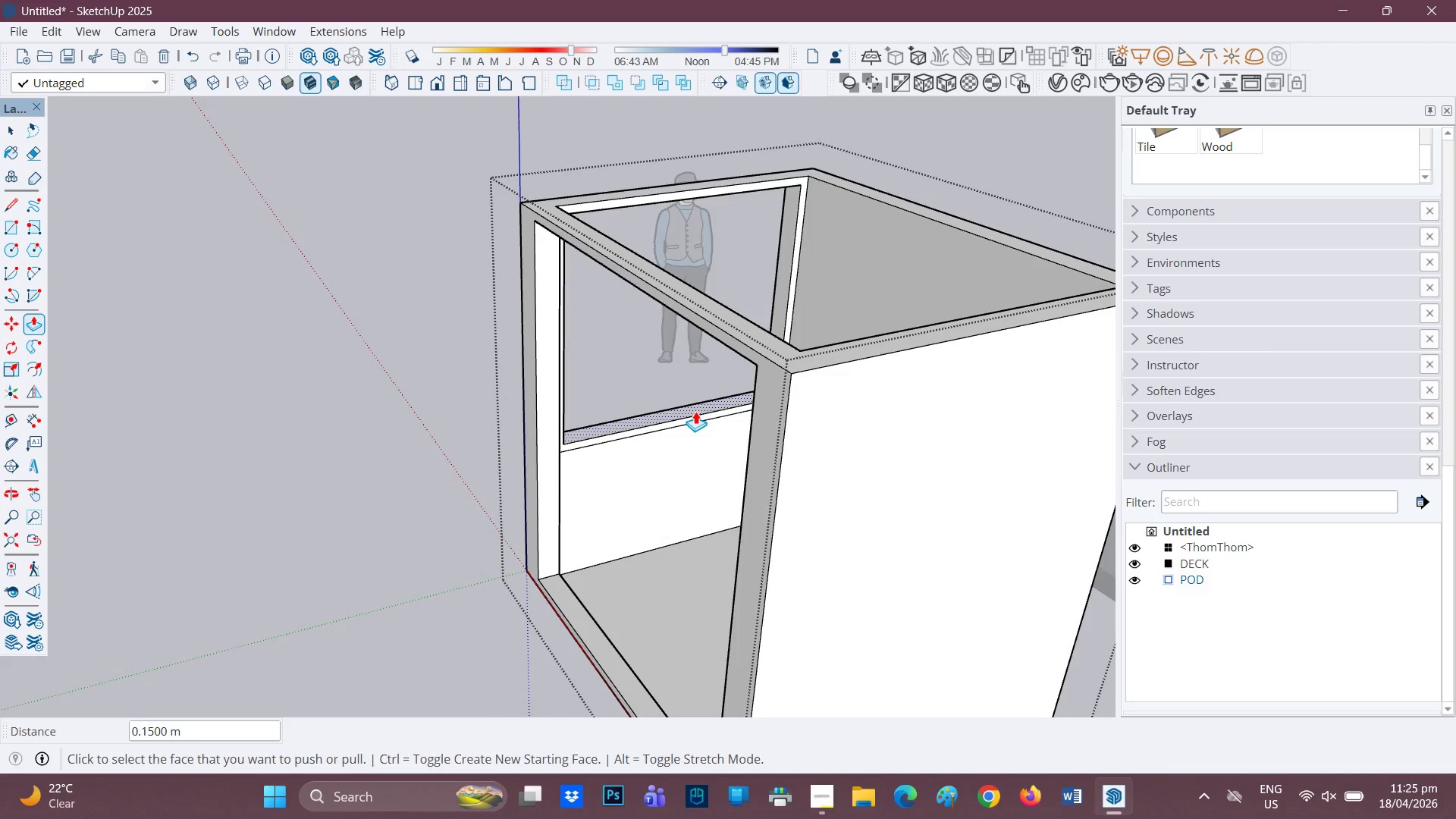 
key(H)
 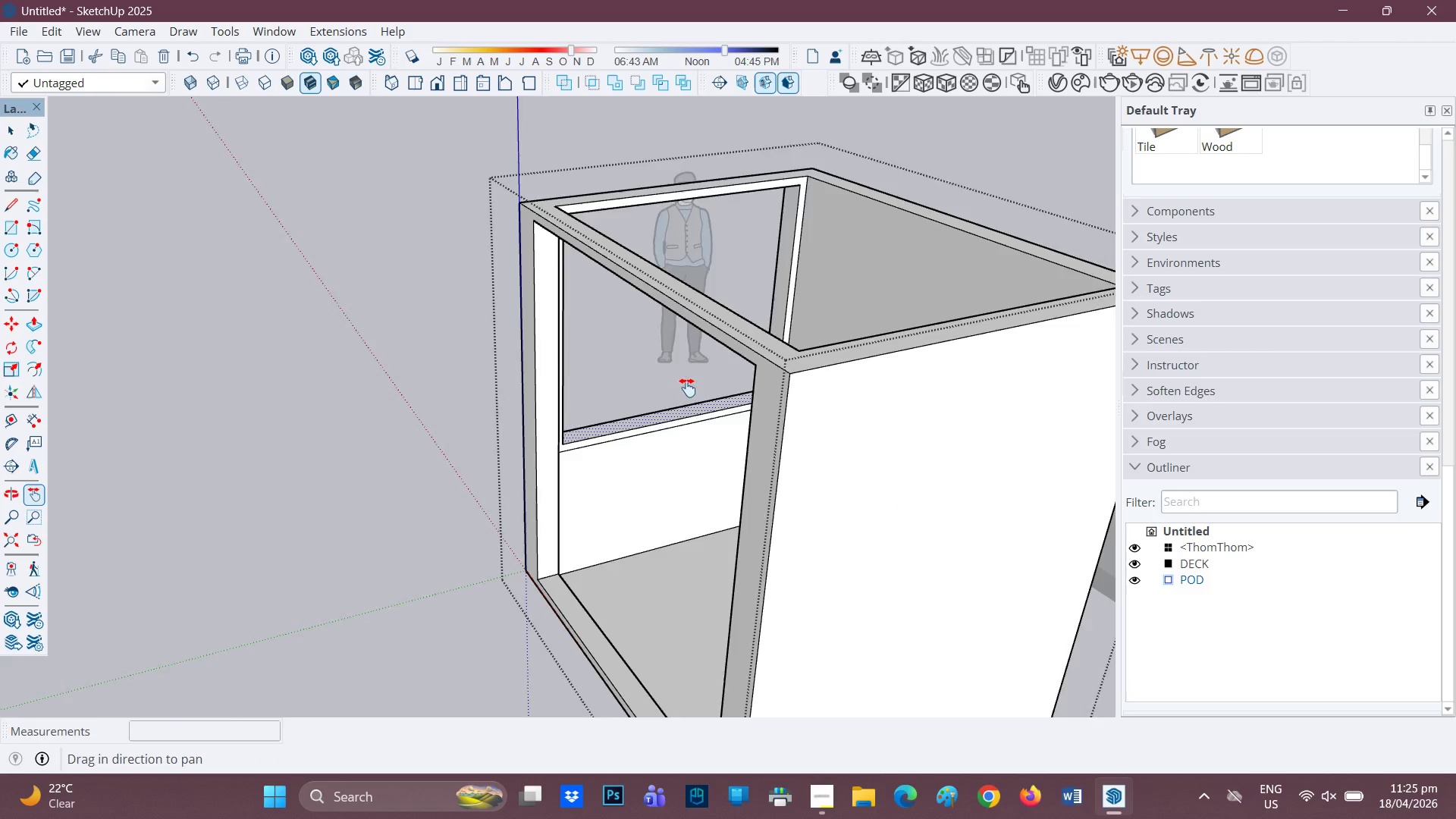 
left_click_drag(start_coordinate=[692, 398], to_coordinate=[595, 262])
 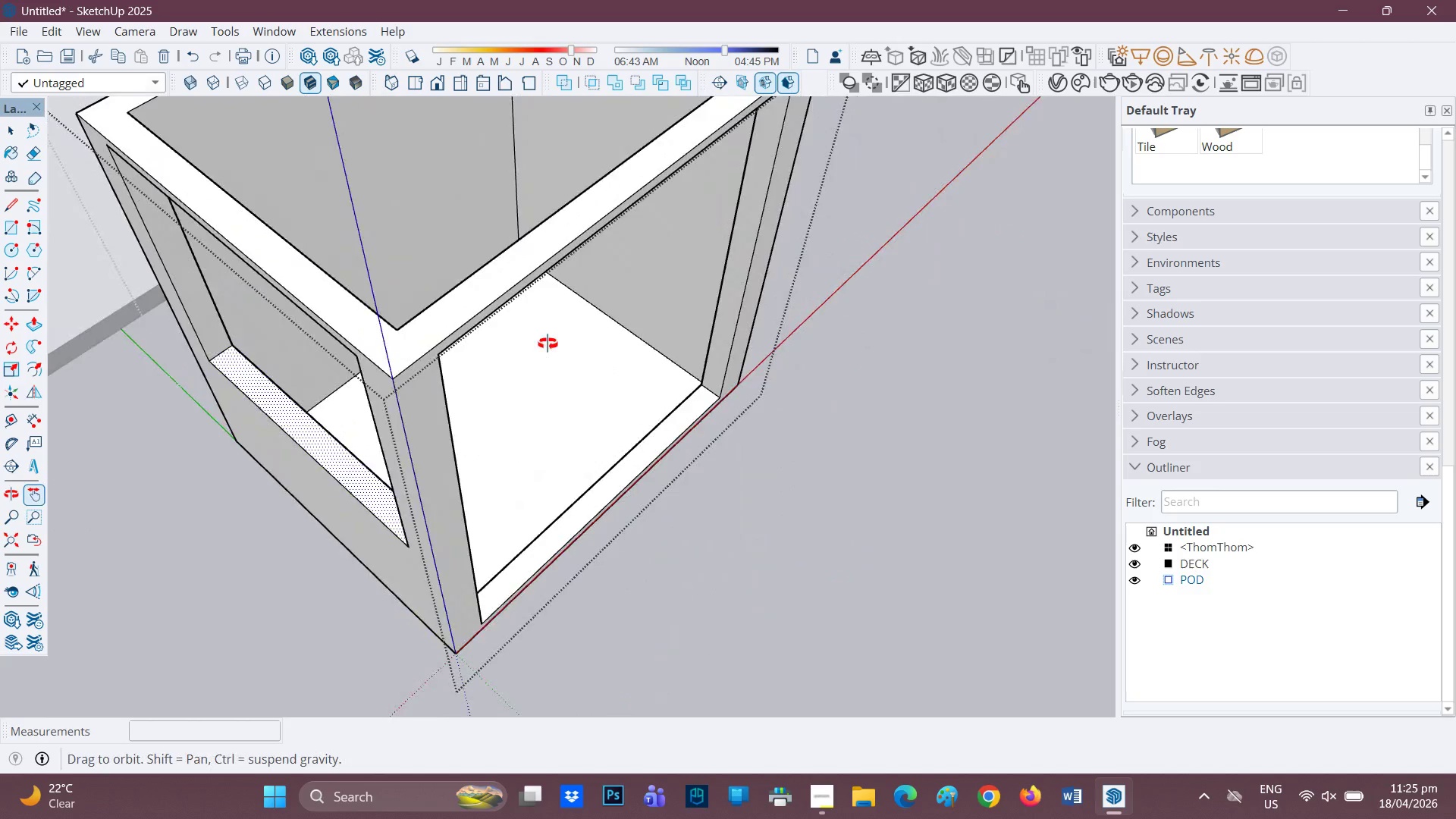 
key(H)
 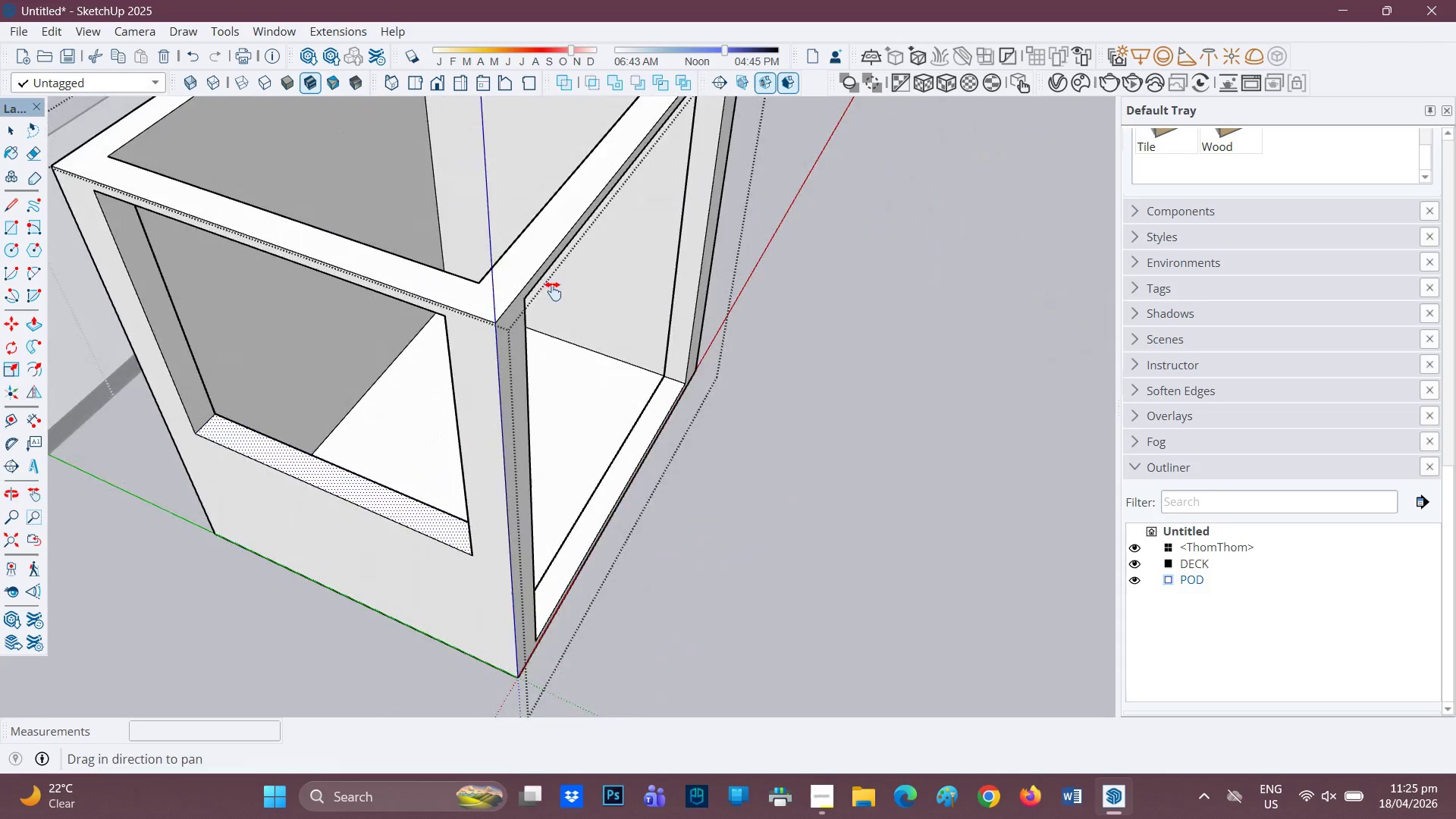 
left_click_drag(start_coordinate=[554, 290], to_coordinate=[486, 536])
 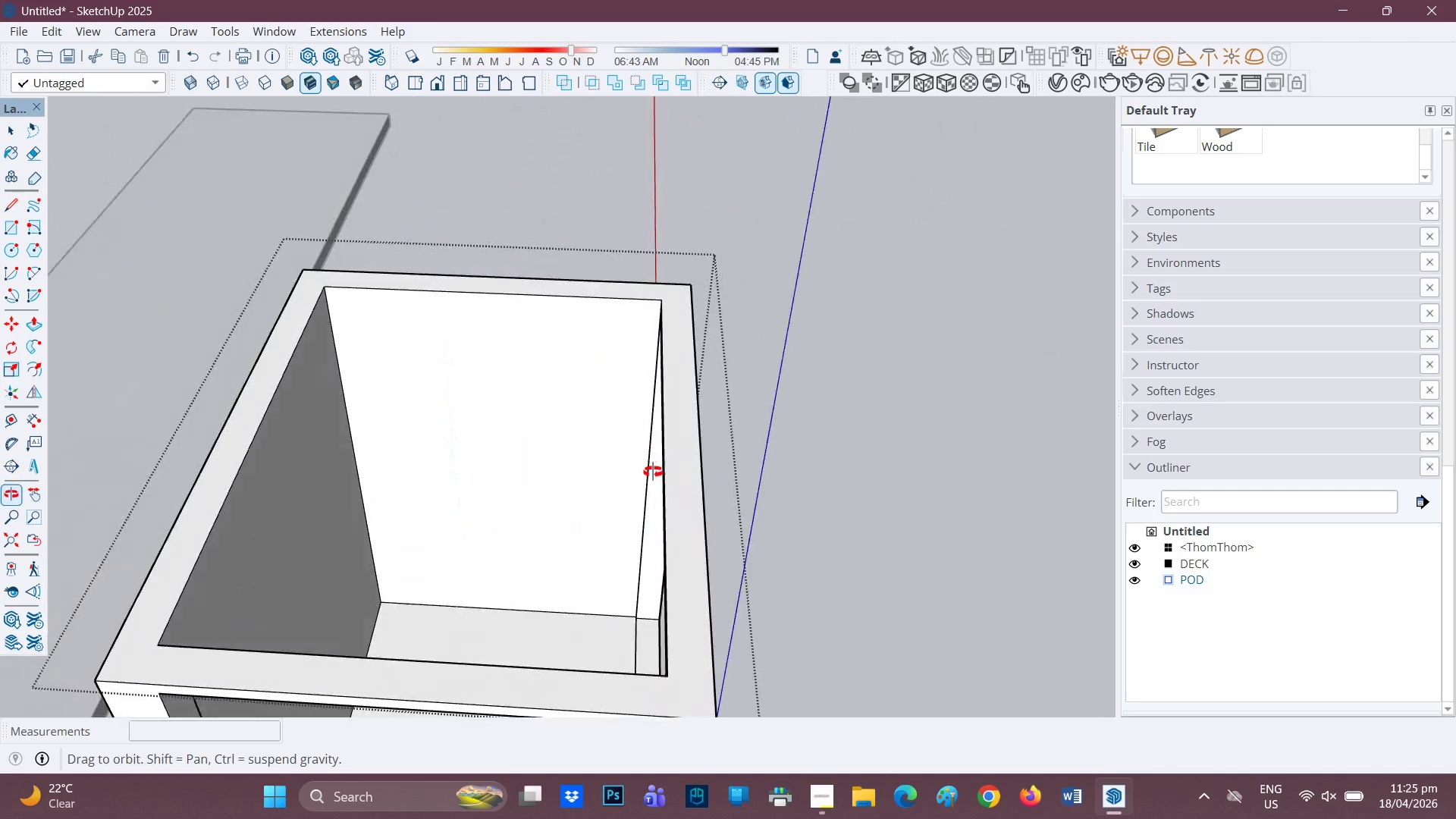 
scroll: coordinate [520, 531], scroll_direction: up, amount: 2.0
 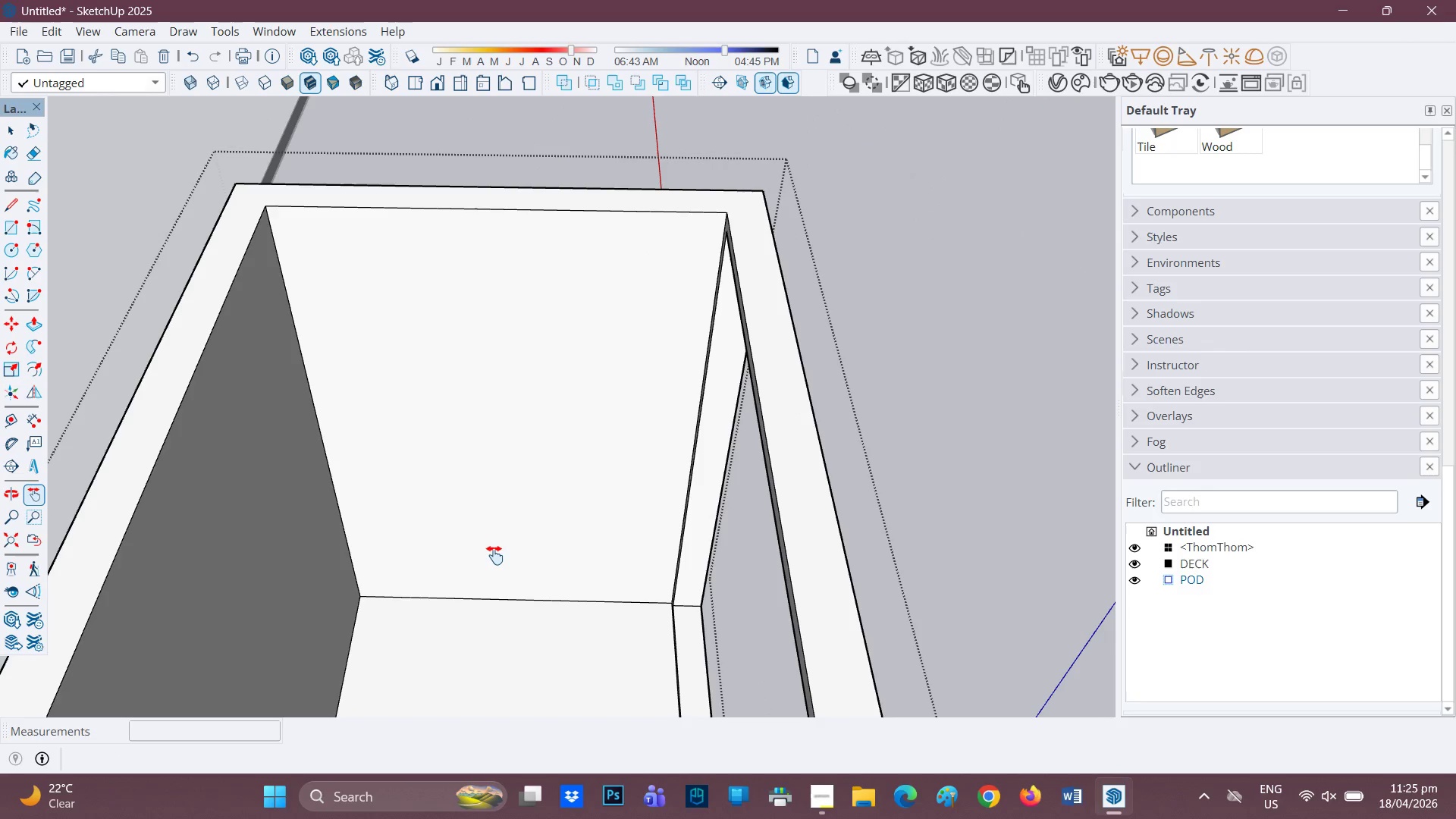 
key(L)
 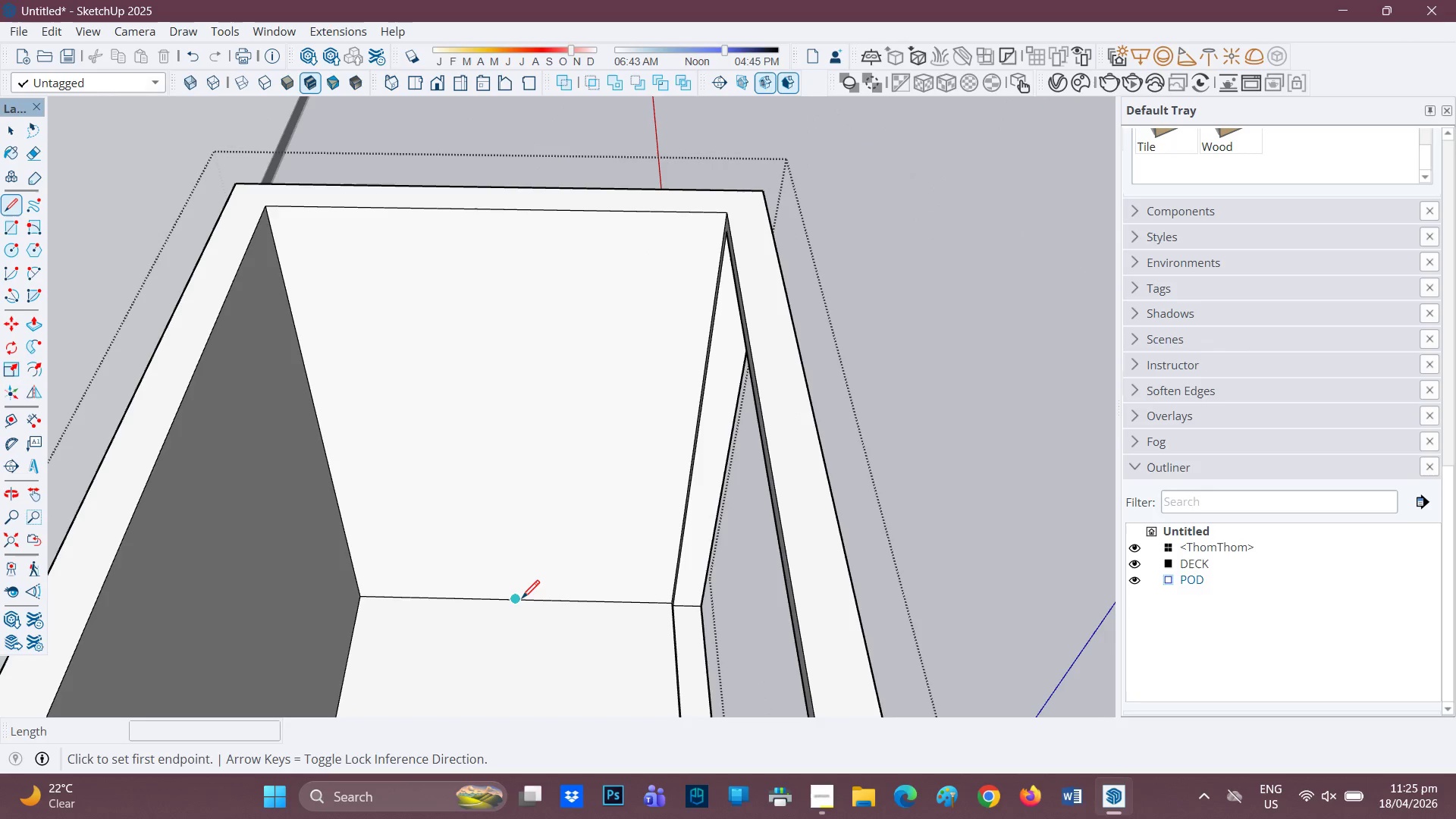 
left_click_drag(start_coordinate=[522, 600], to_coordinate=[516, 593])
 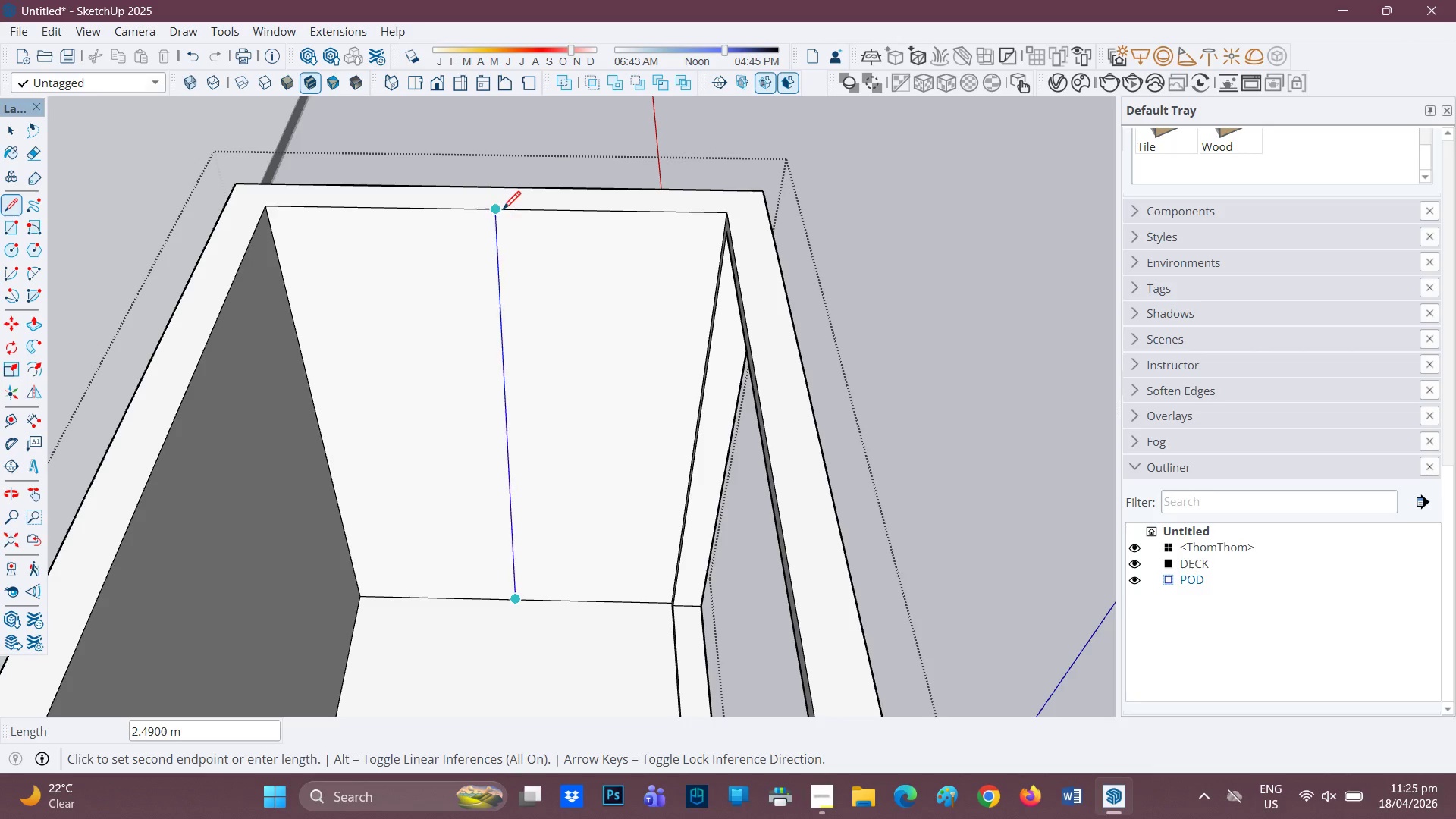 
left_click([501, 211])
 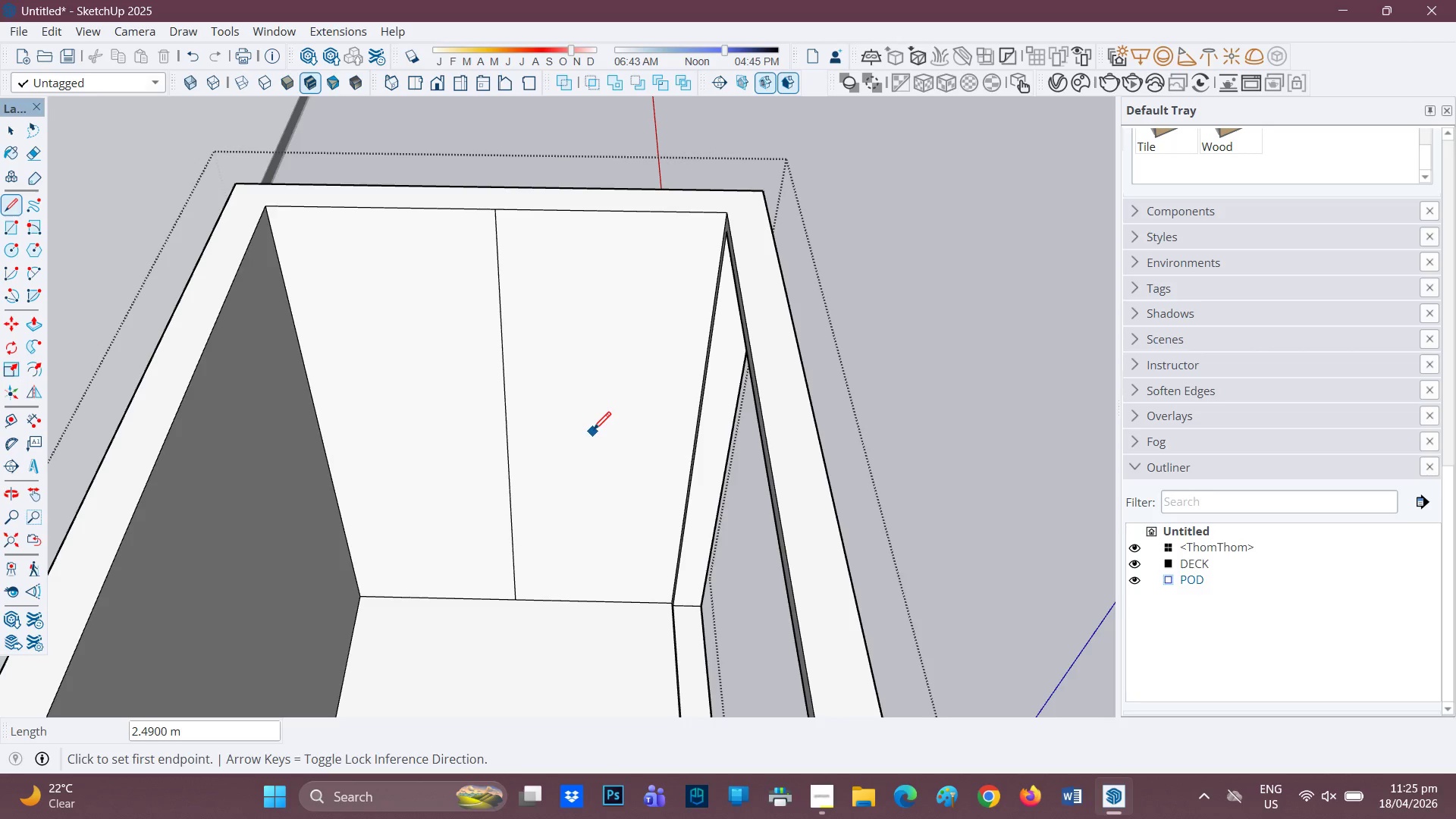 
key(Space)
 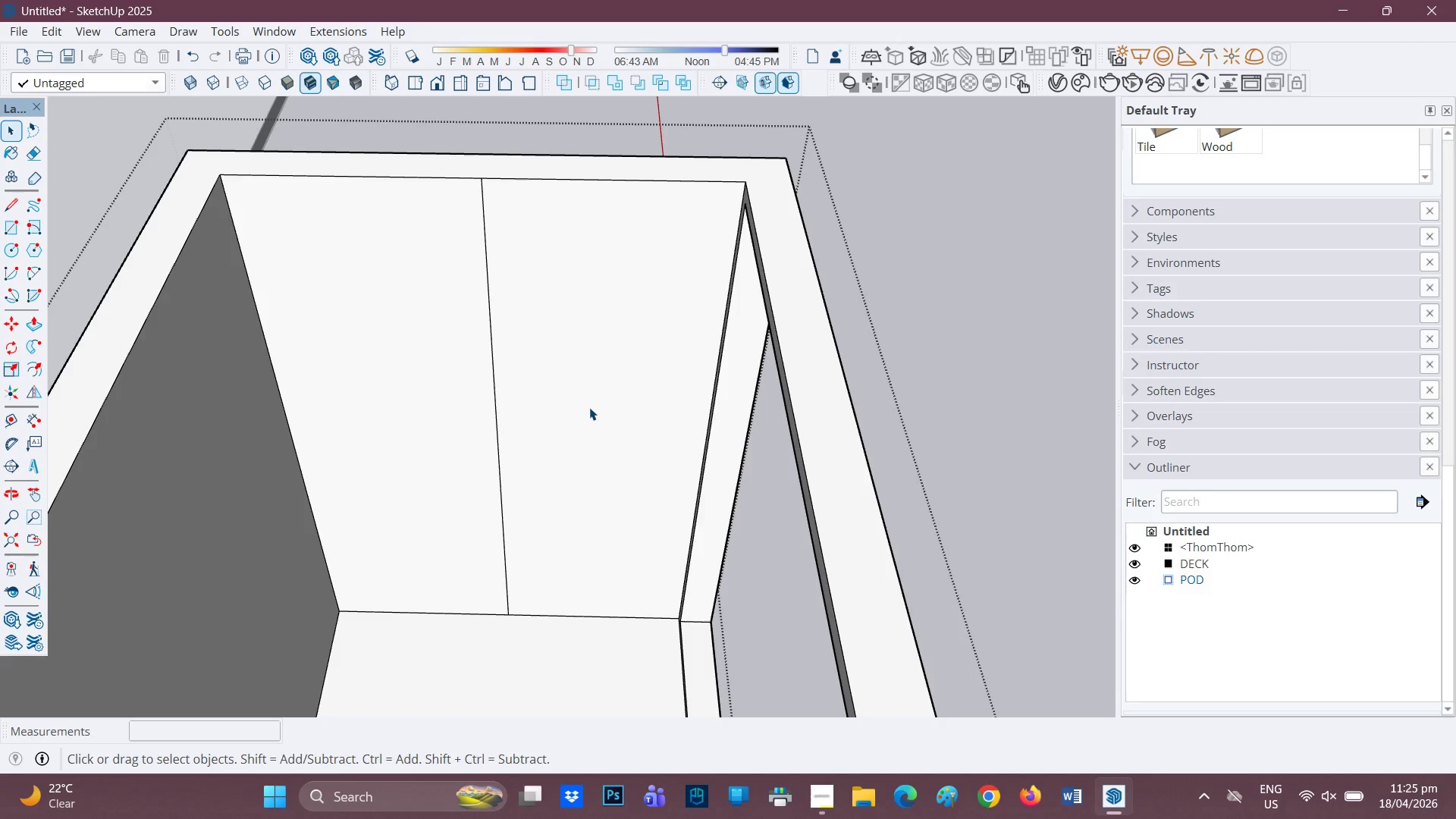 
scroll: coordinate [593, 431], scroll_direction: up, amount: 1.0
 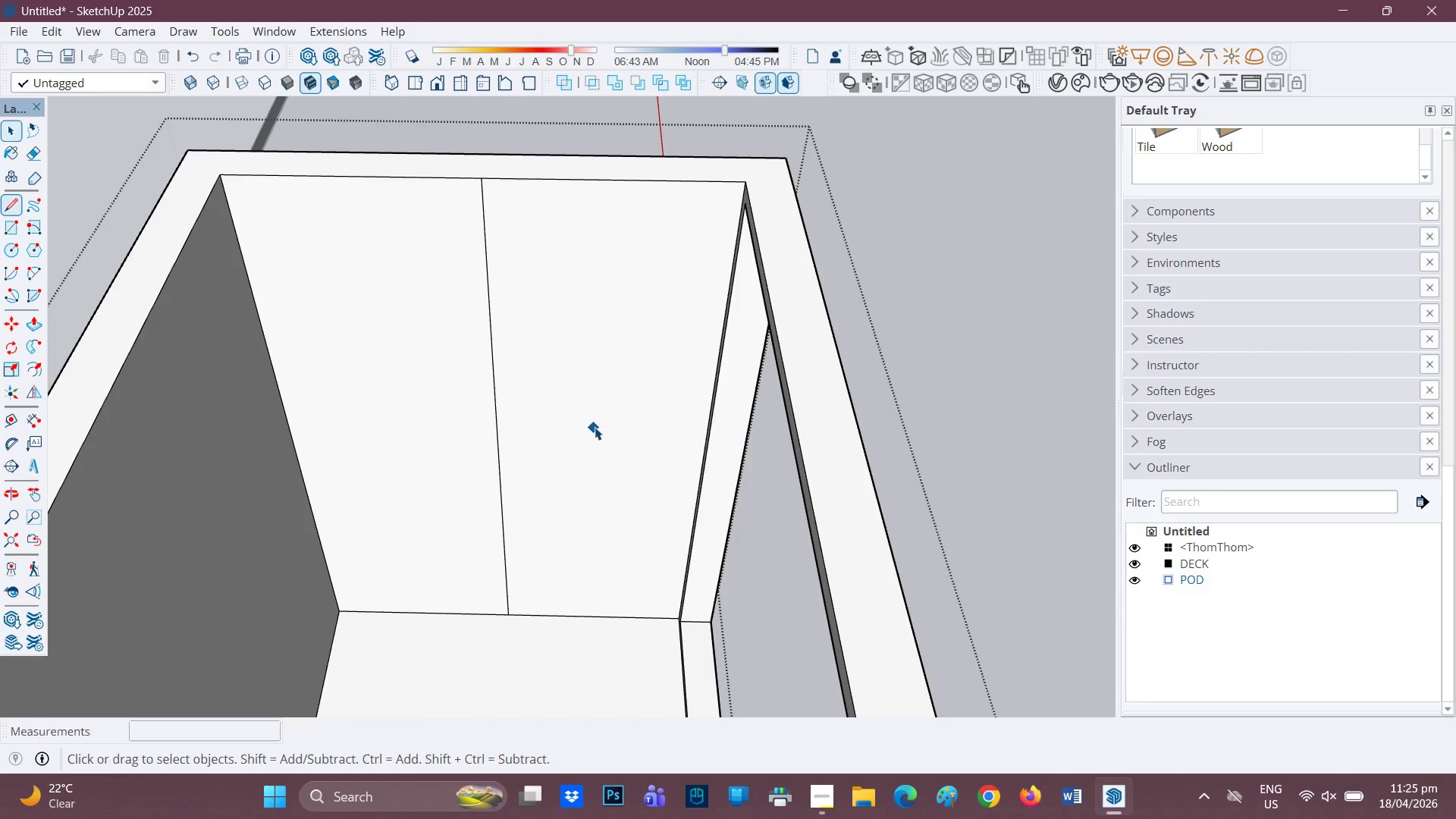 
key(F)
 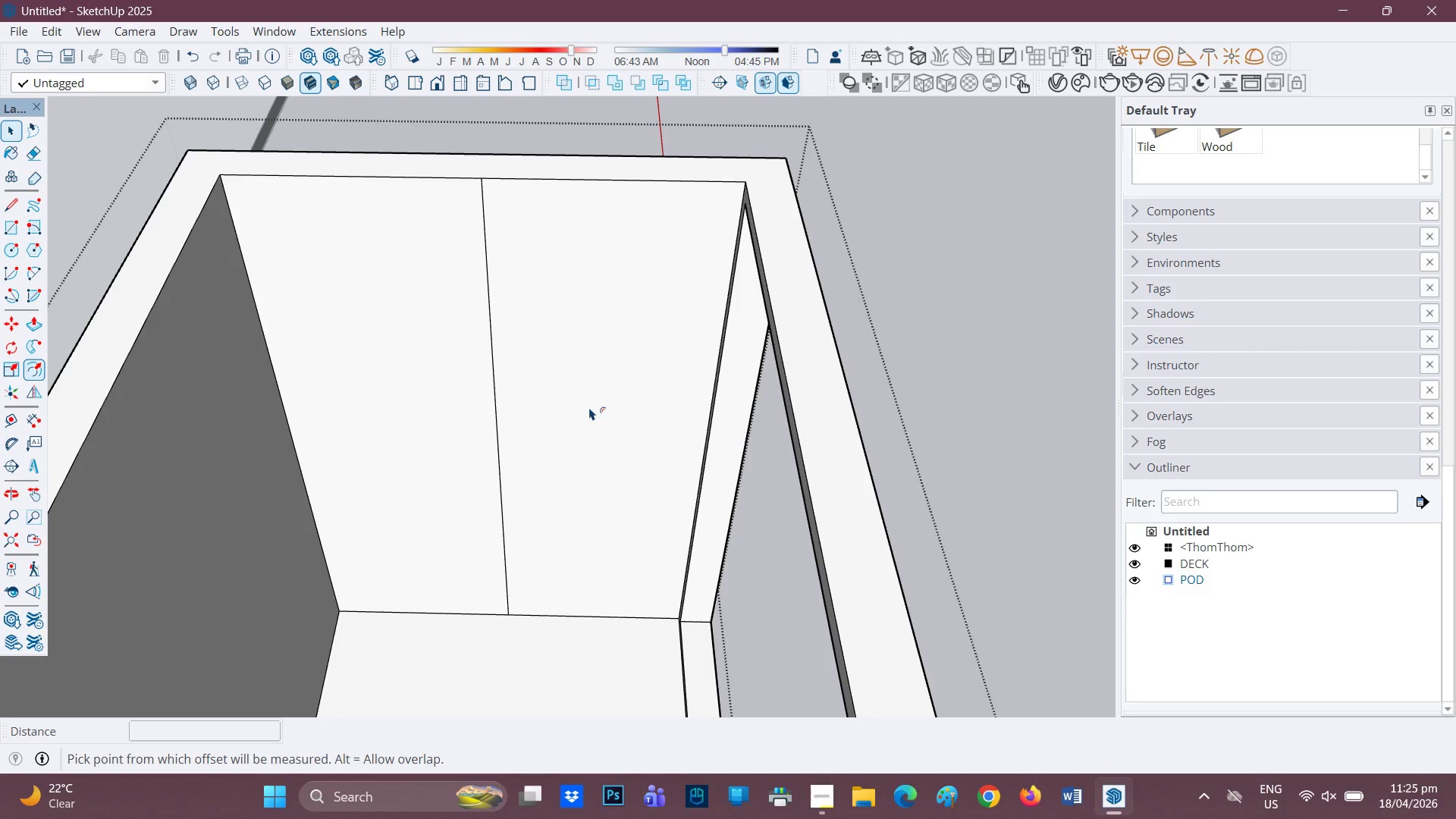 
left_click([589, 407])
 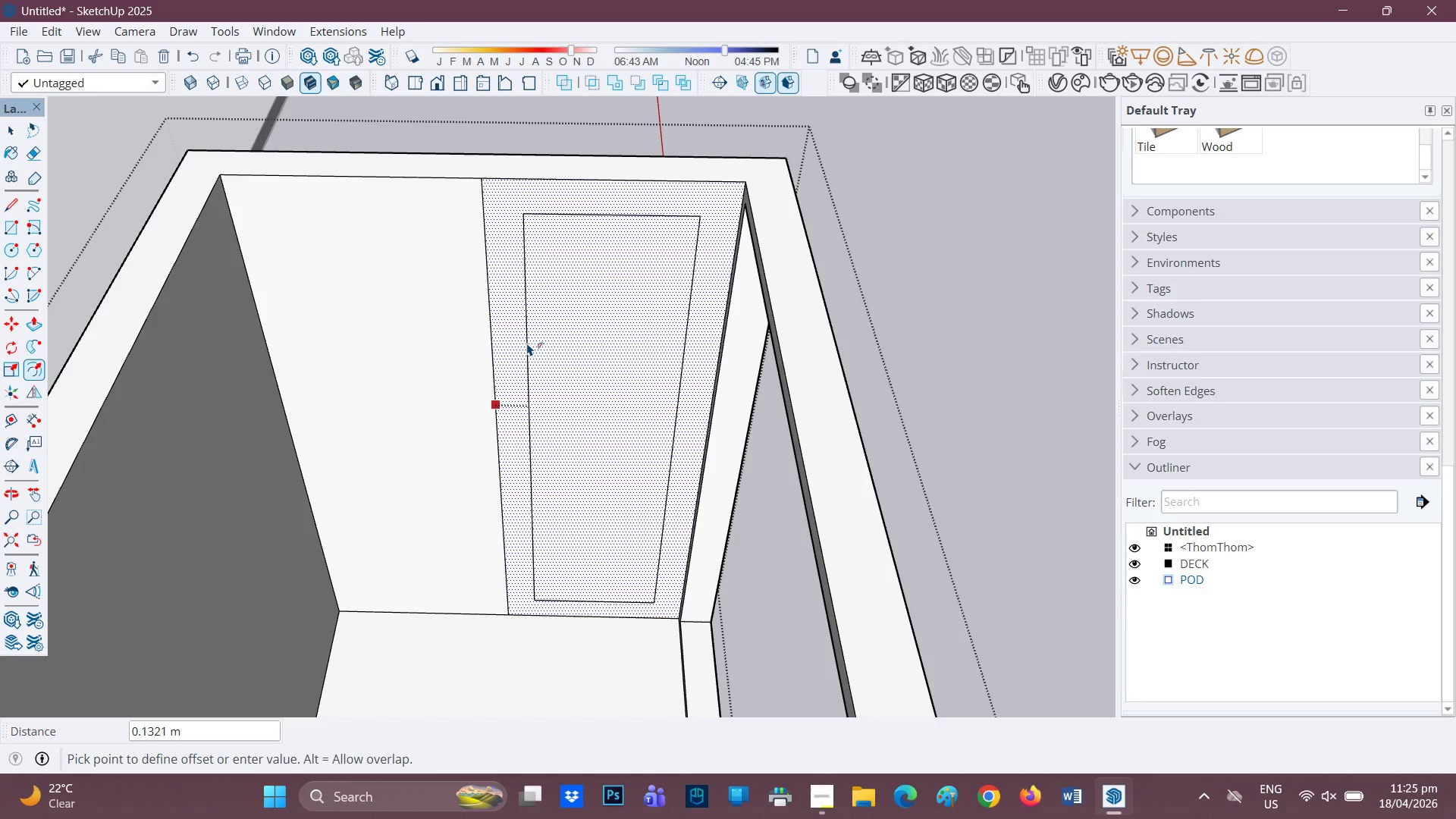 
type(0.05)
 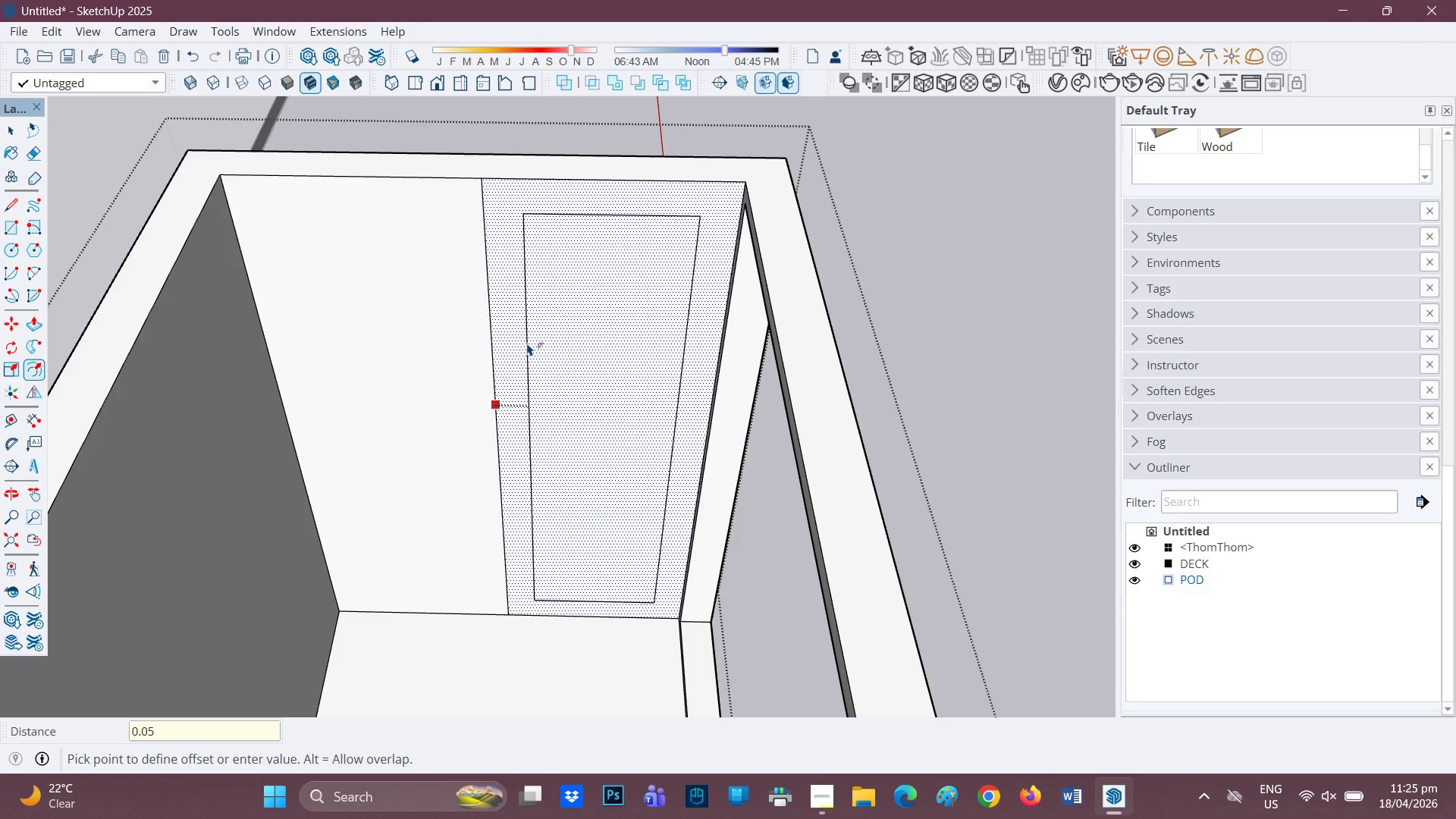 
key(Enter)
 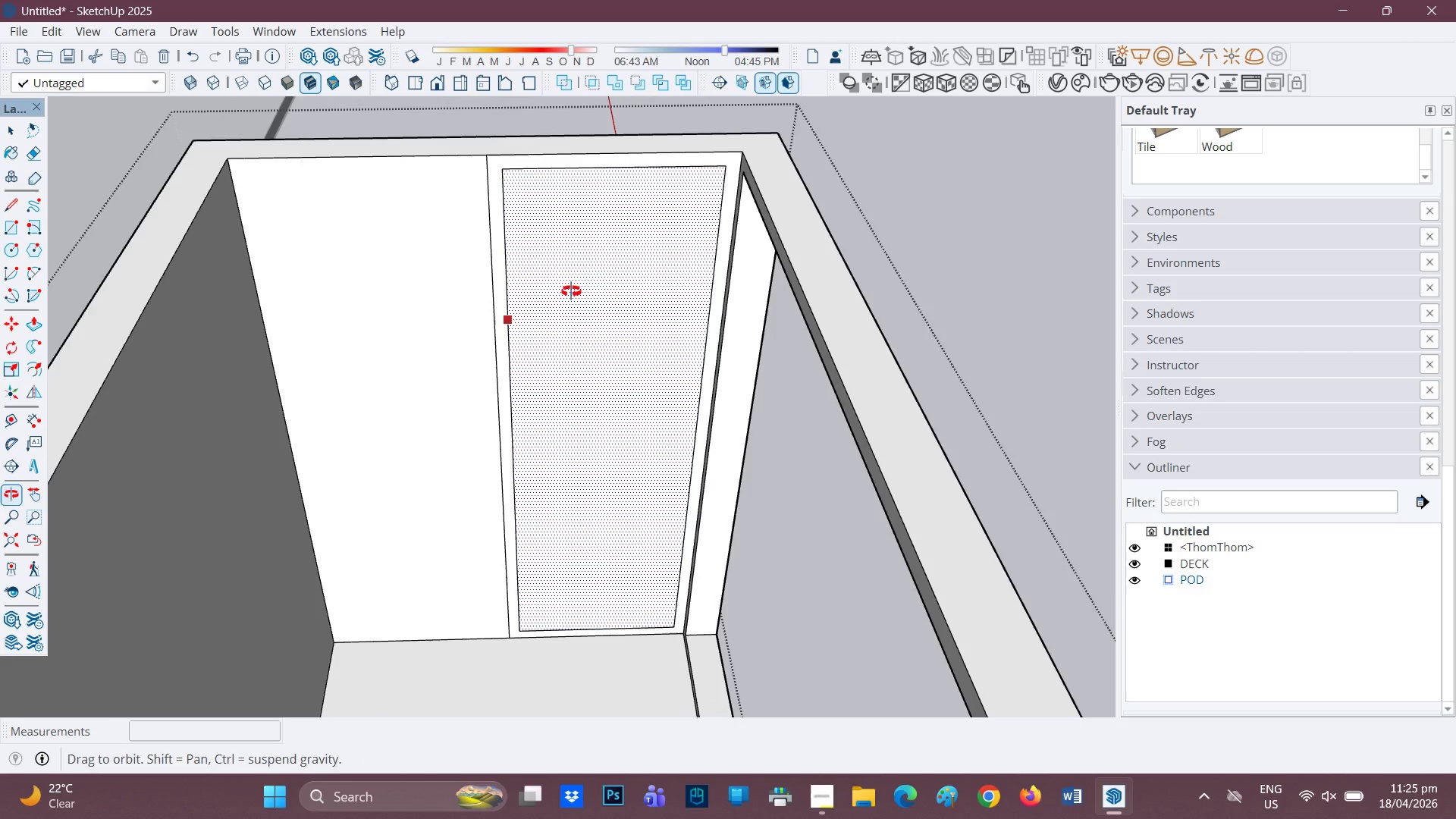 
scroll: coordinate [575, 297], scroll_direction: up, amount: 1.0
 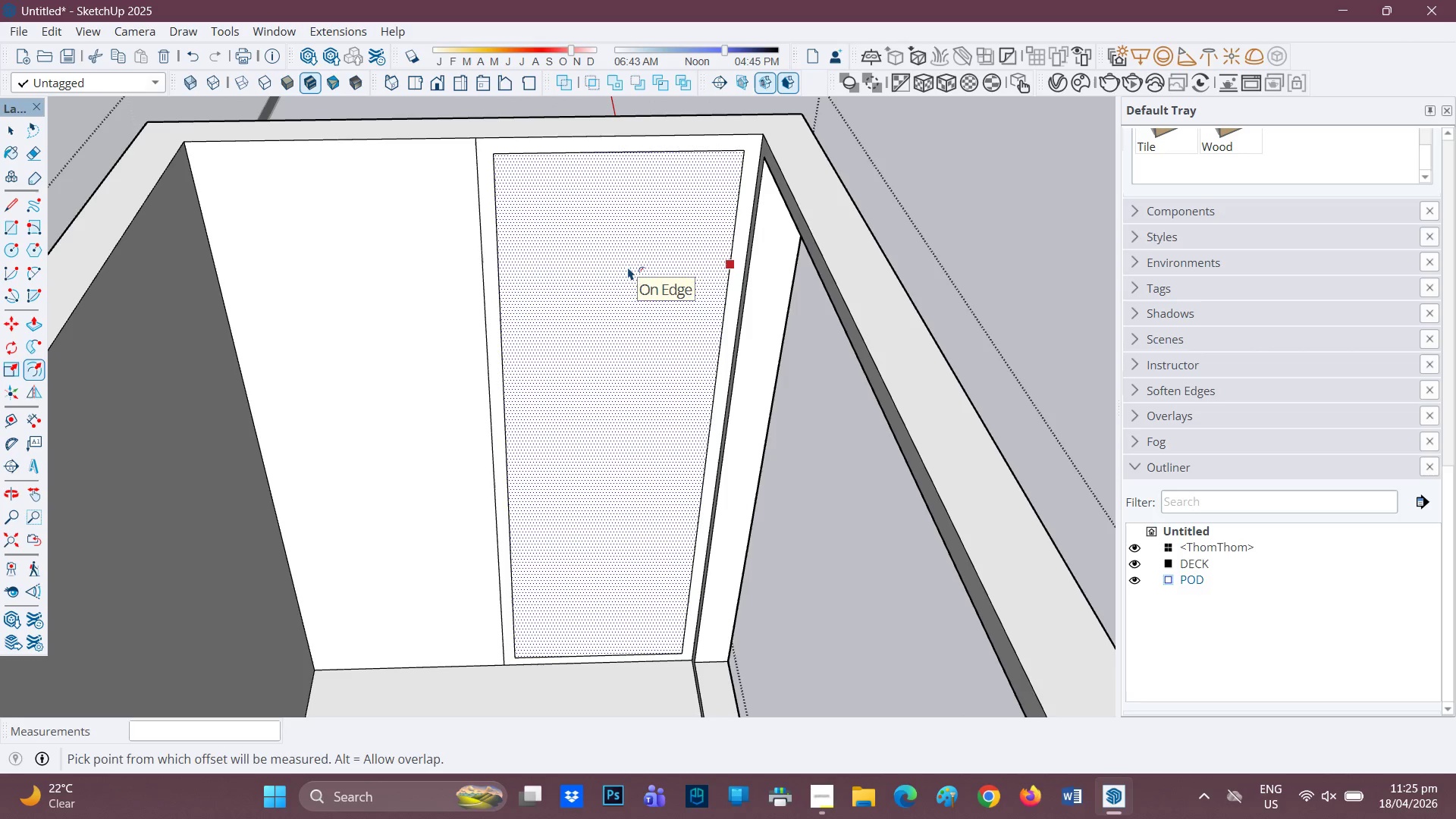 
key(L)
 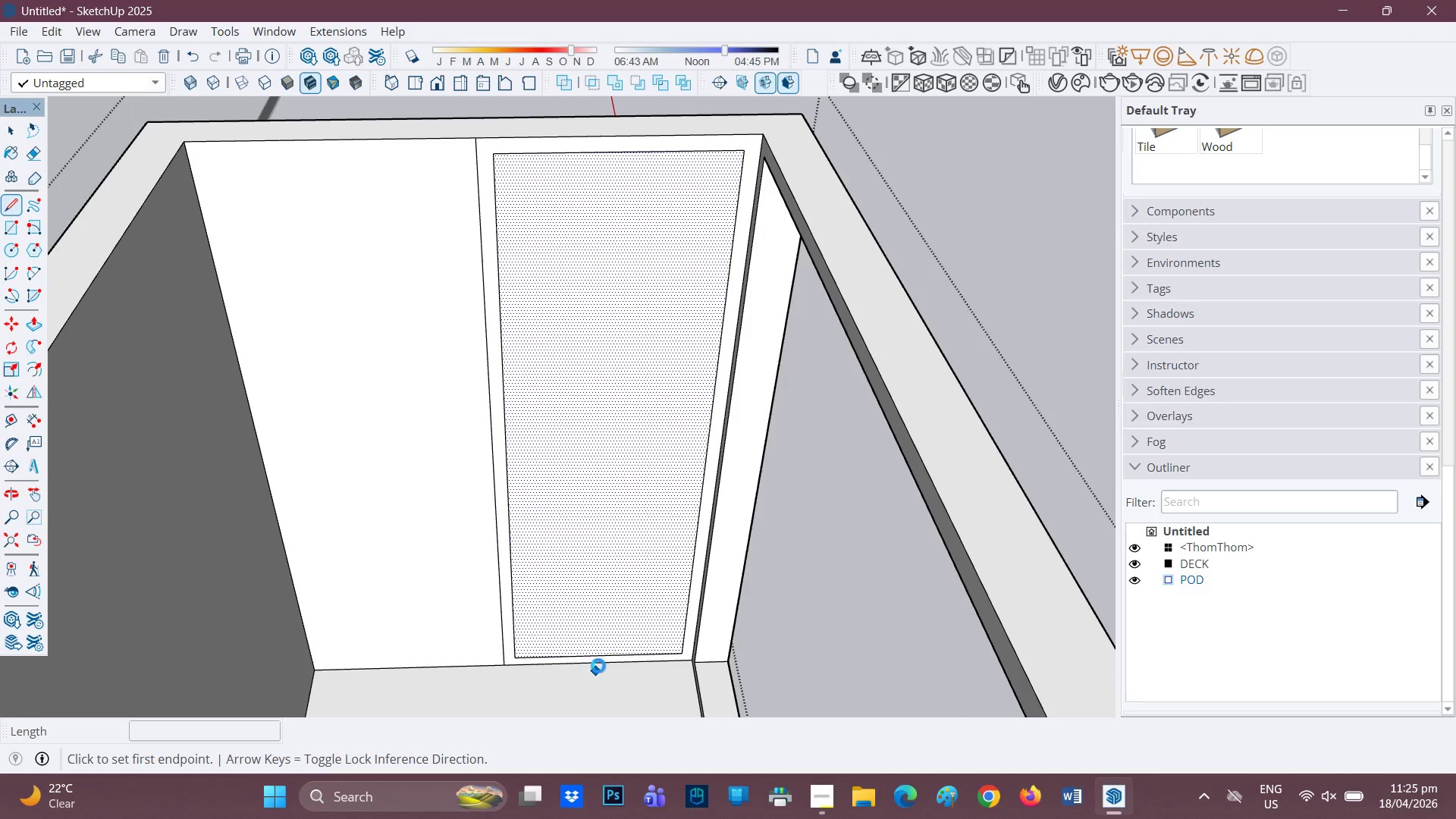 
wait(5.76)
 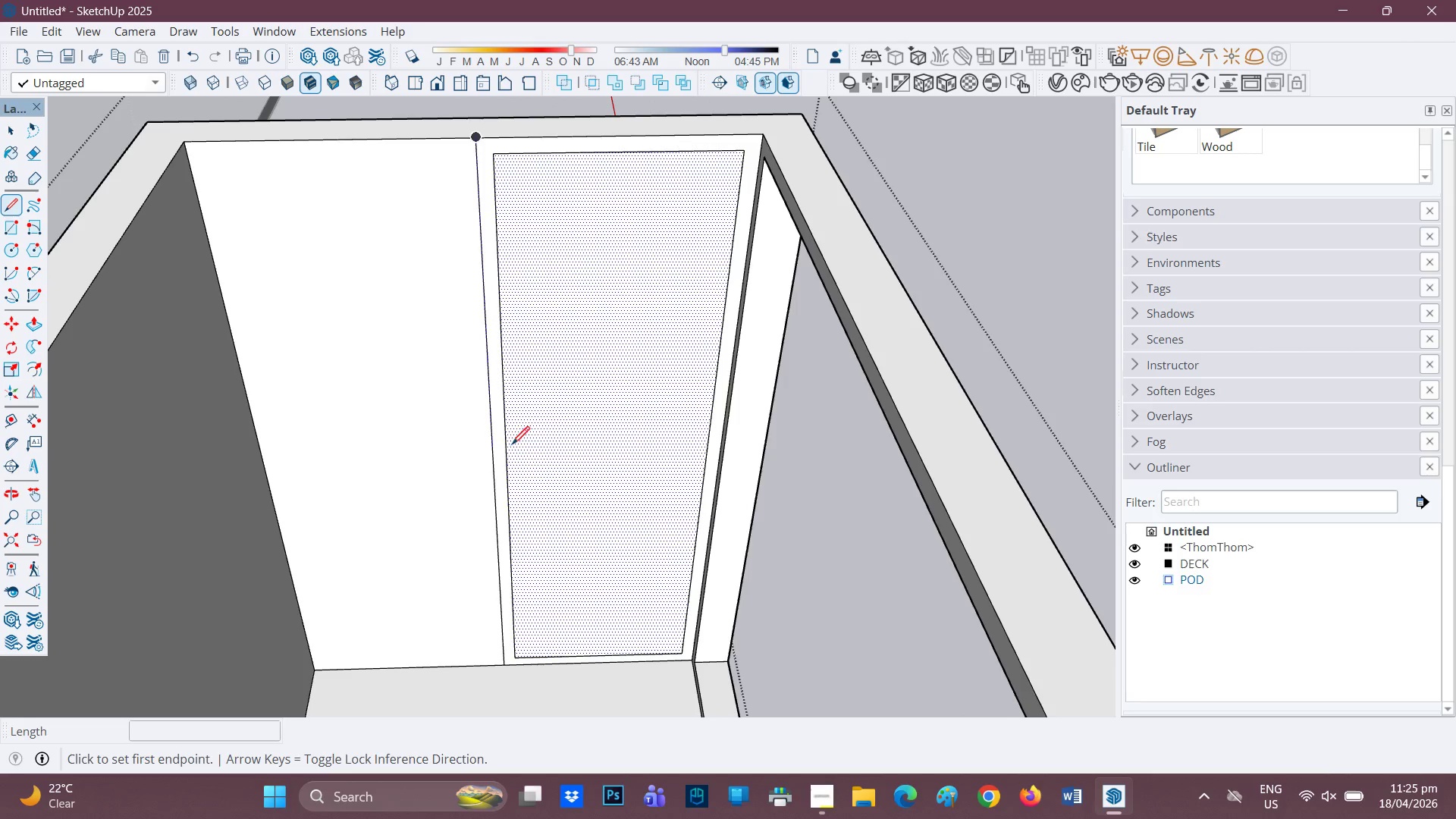 
left_click_drag(start_coordinate=[597, 664], to_coordinate=[597, 657])
 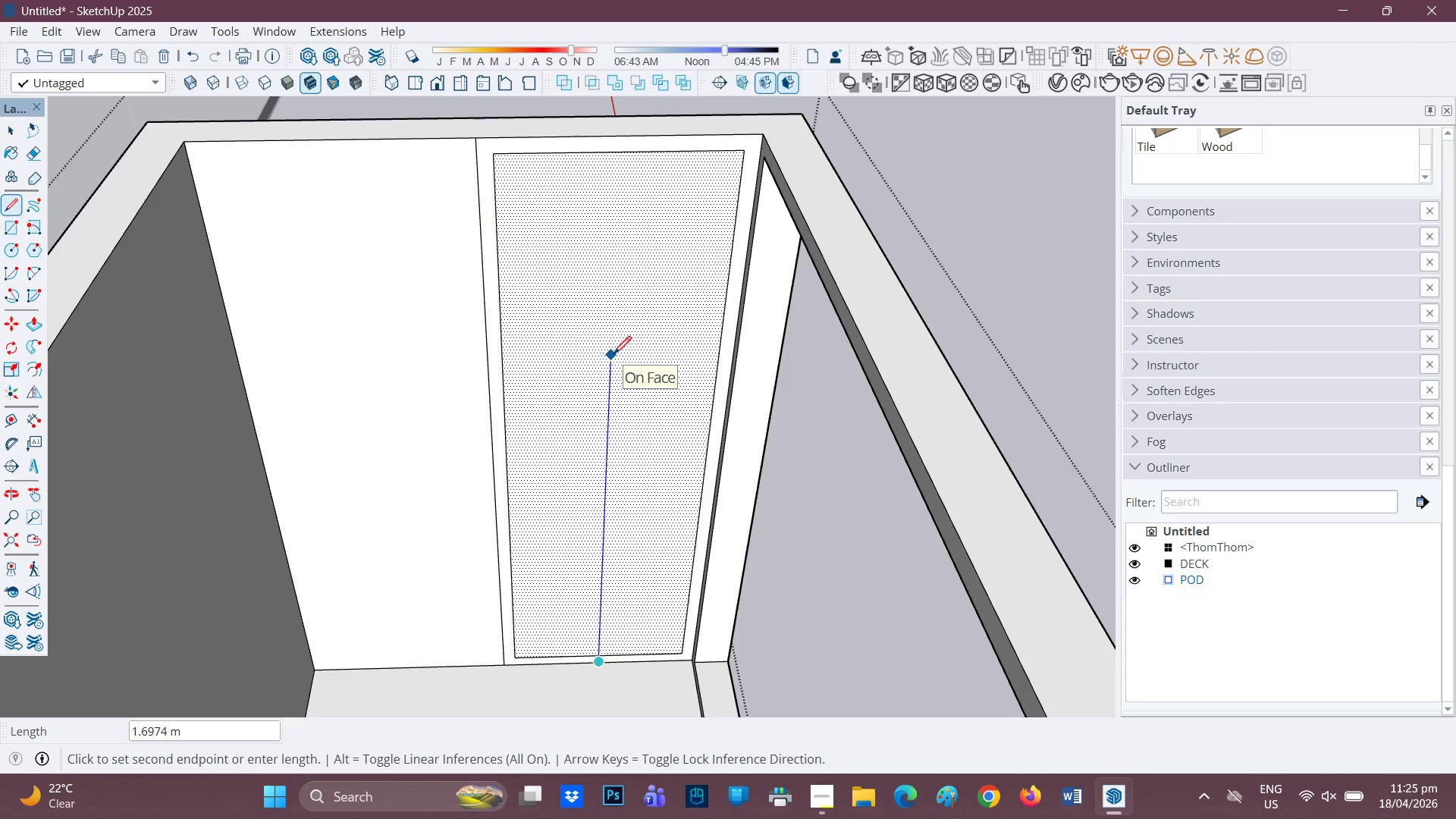 
key(1)
 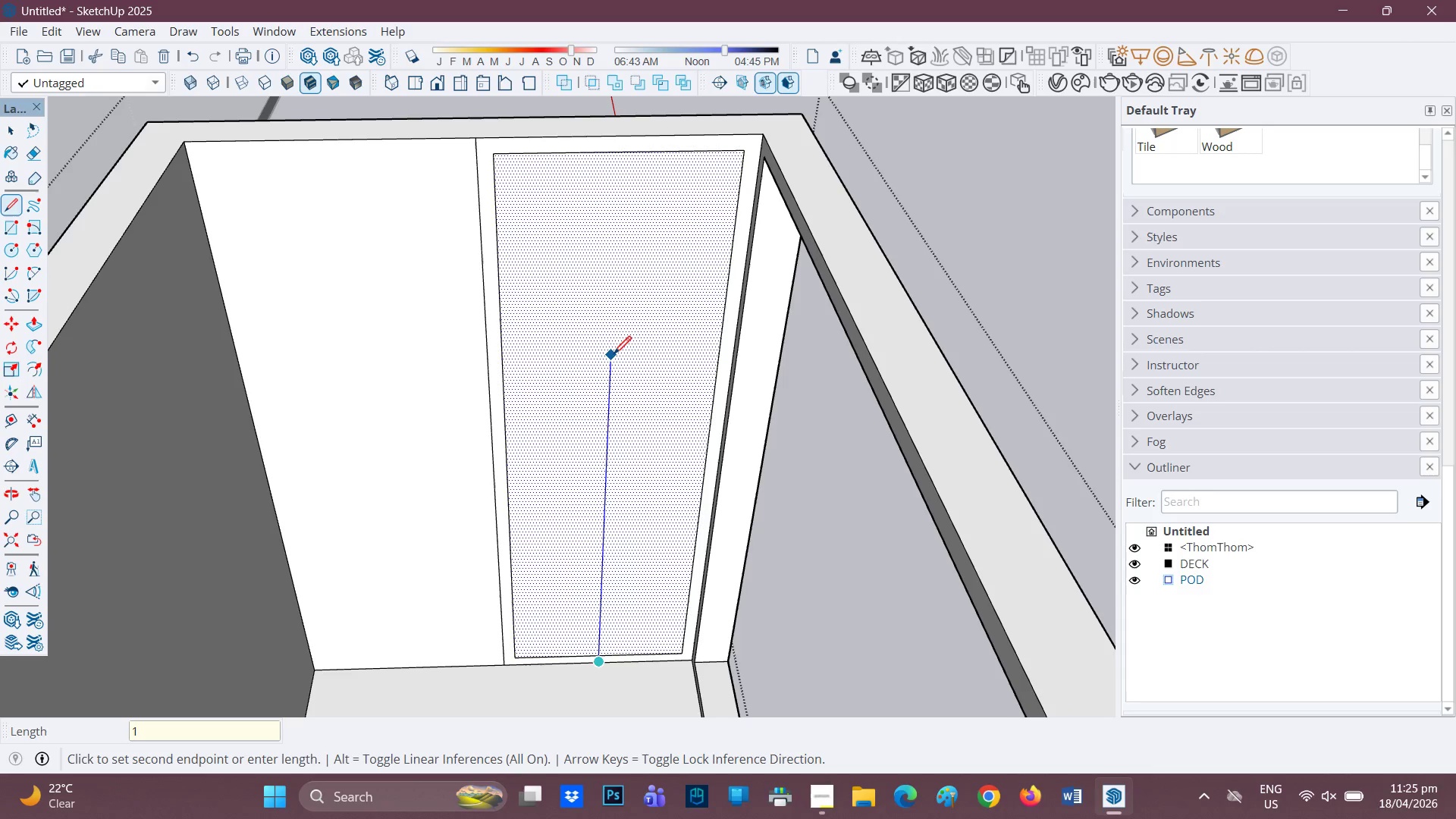 
key(Period)
 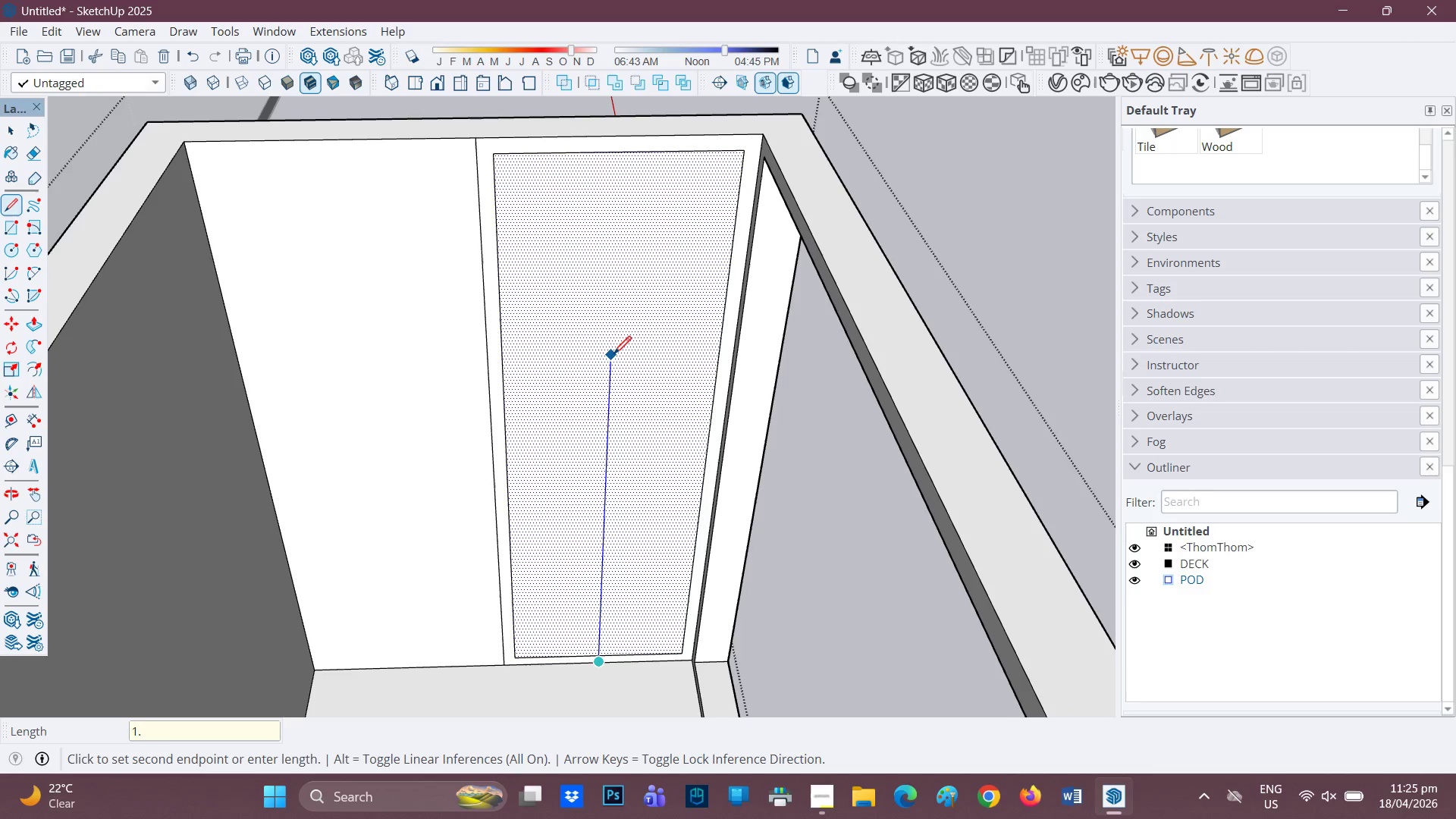 
key(2)
 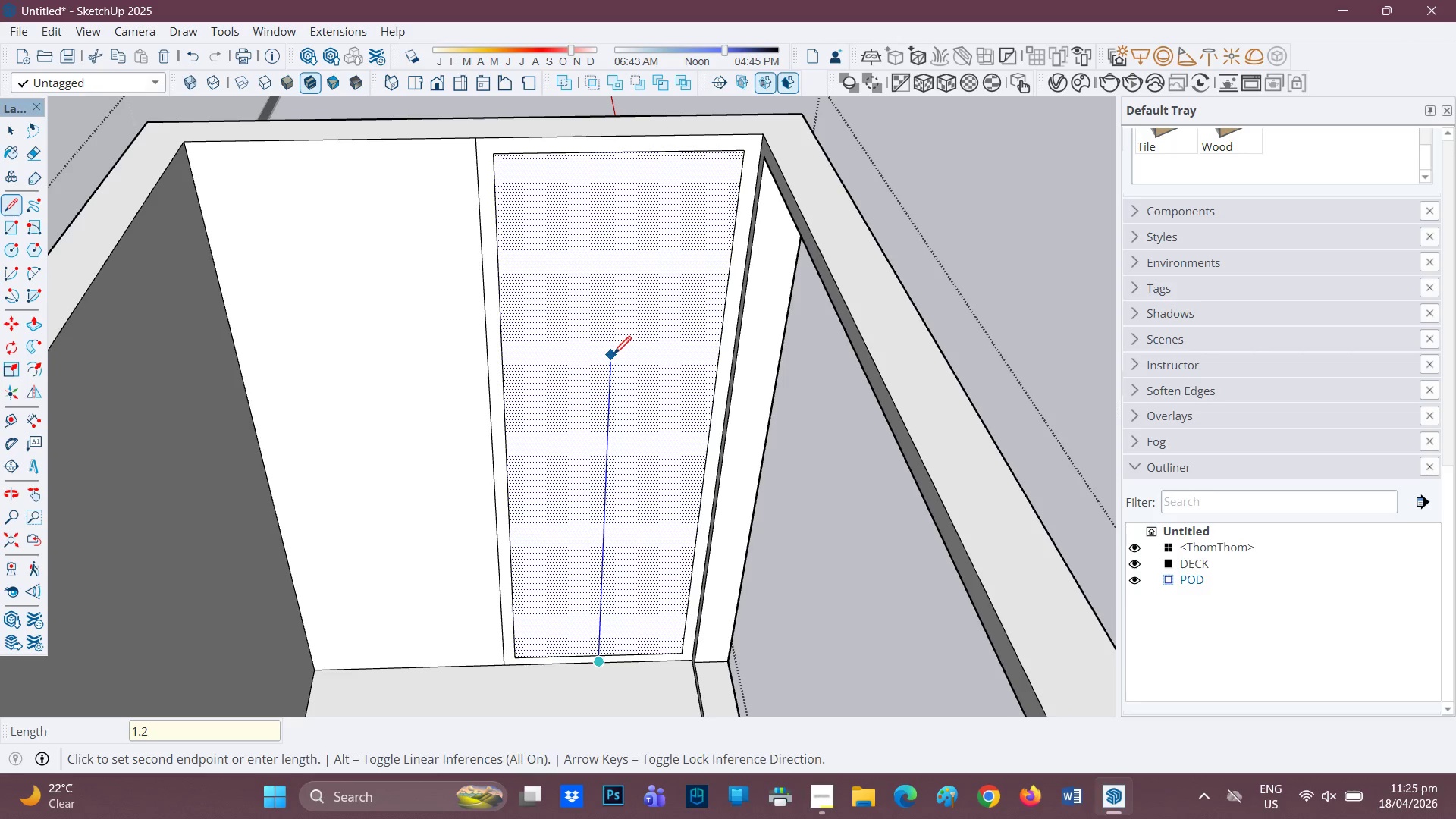 
key(Enter)
 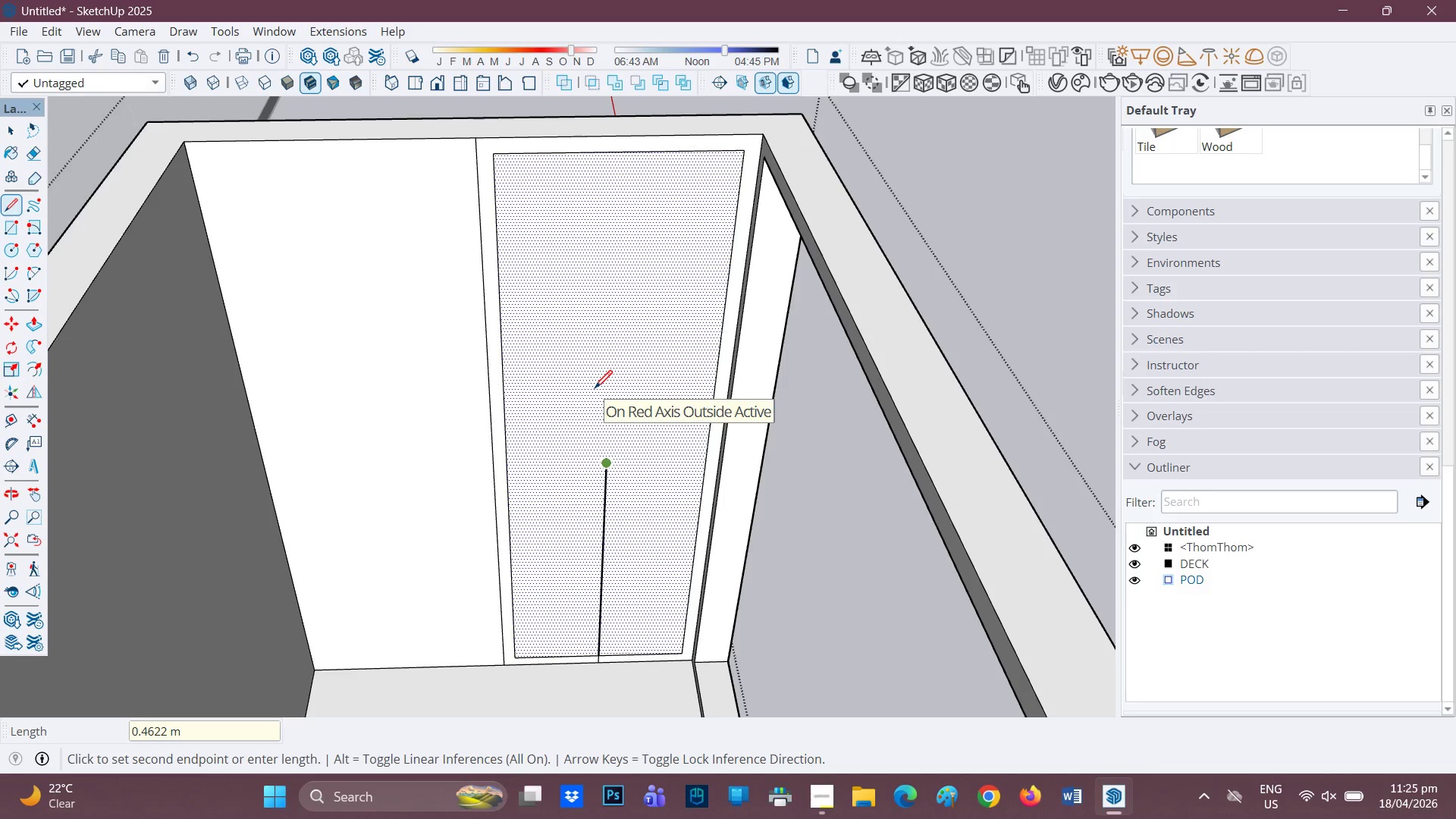 
key(Control+Z)
 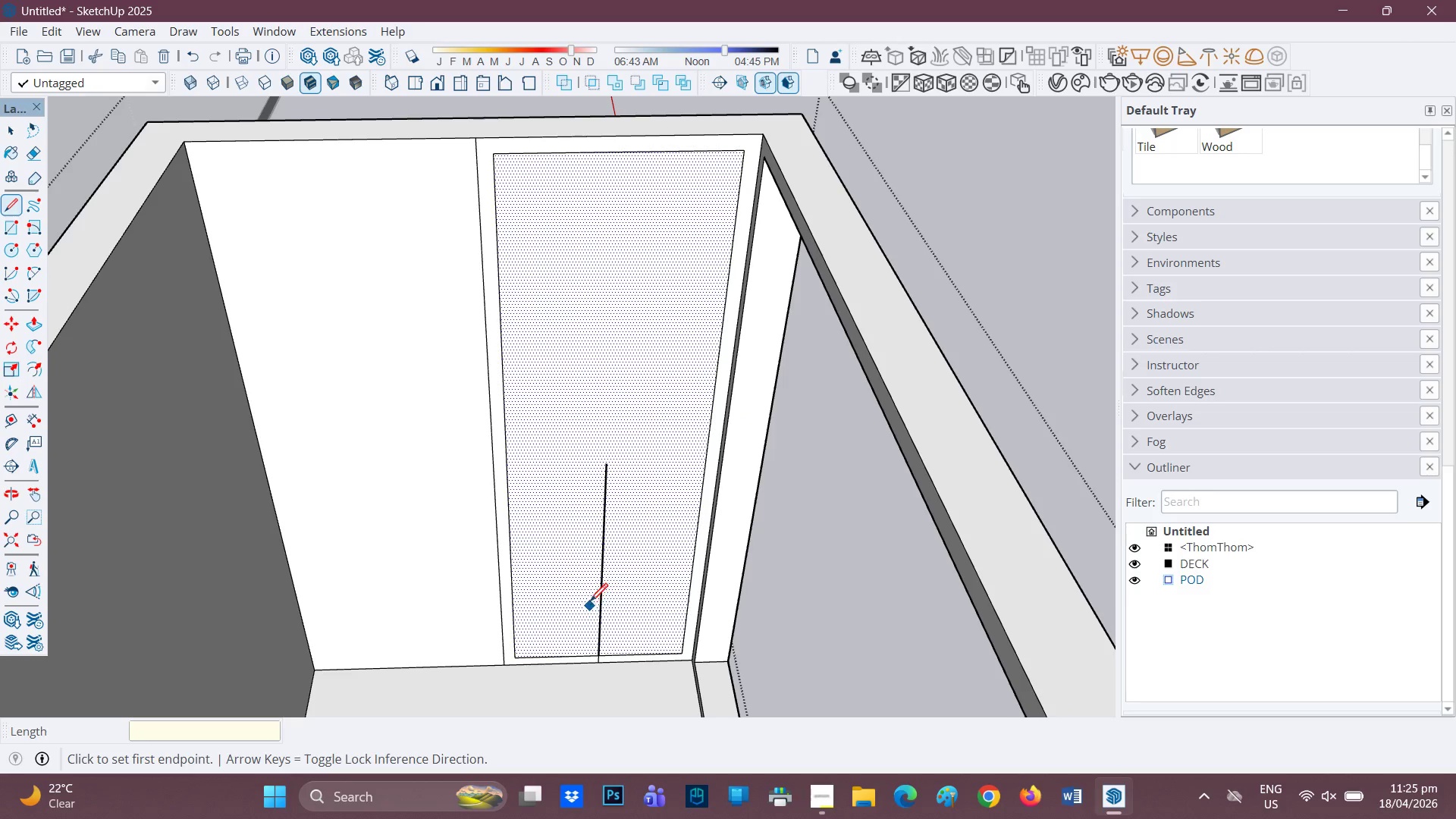 
key(Control+ControlLeft)
 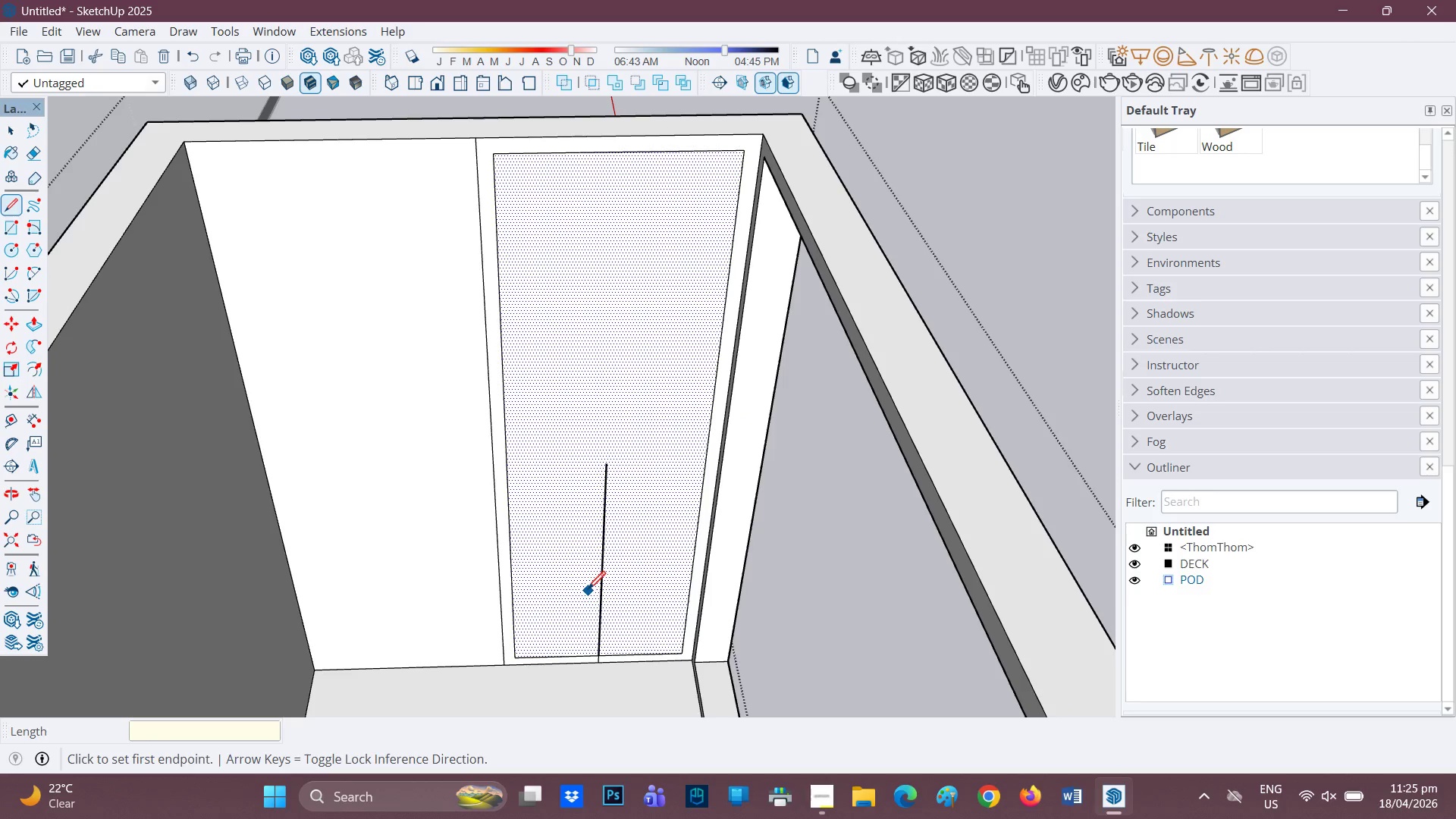 
key(Control+Z)
 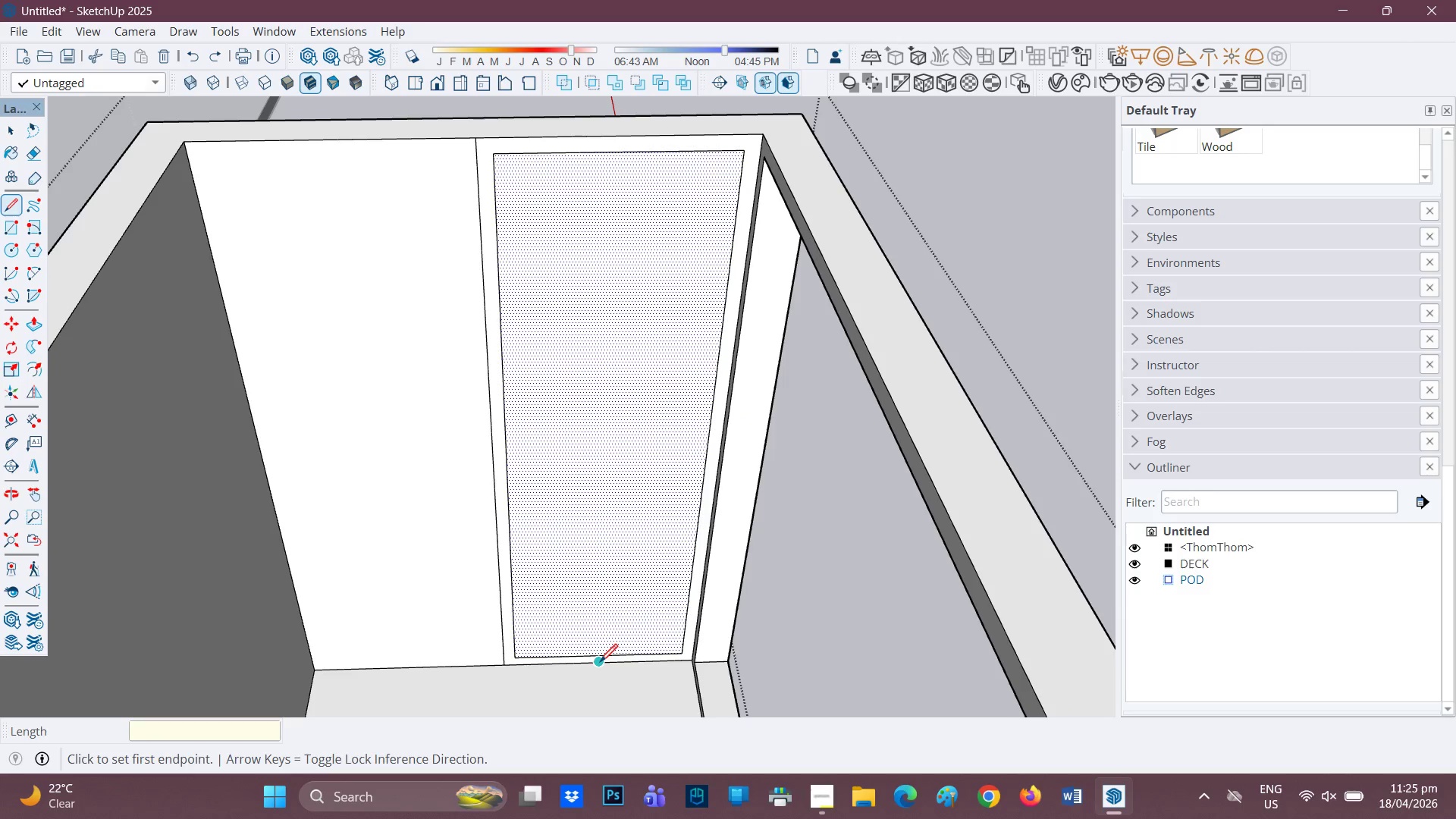 
left_click_drag(start_coordinate=[600, 664], to_coordinate=[602, 653])
 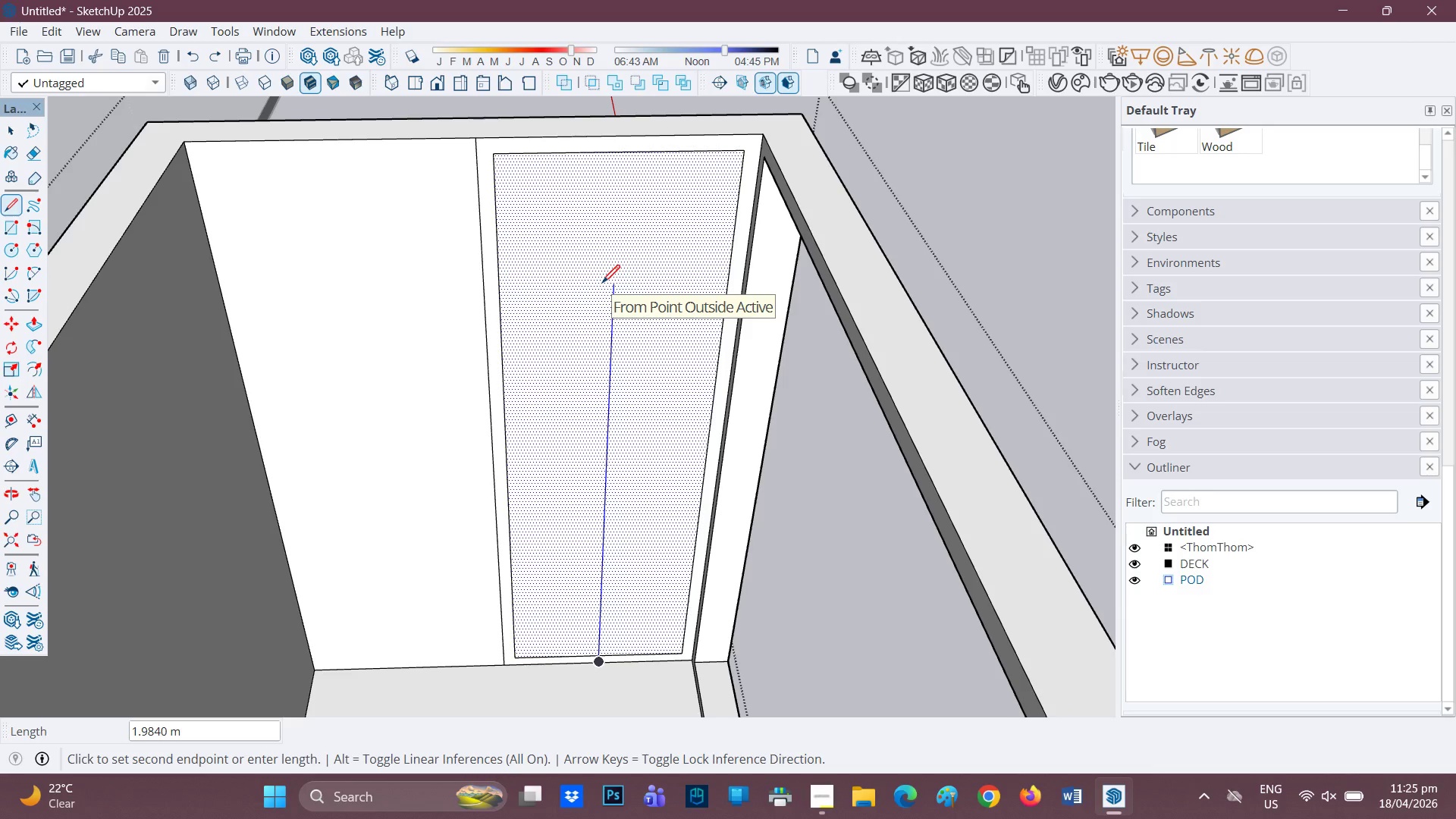 
key(2)
 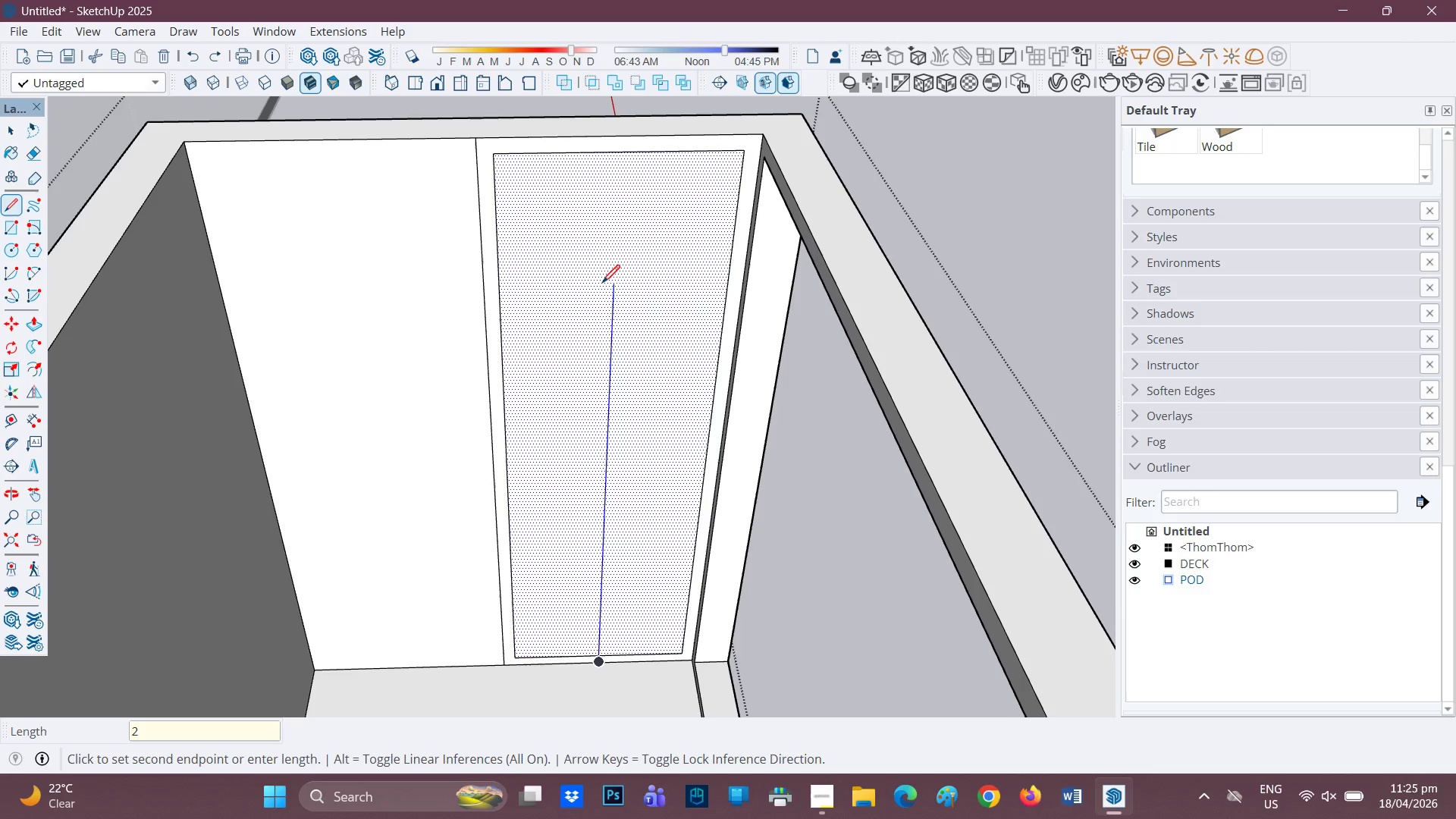 
key(Period)
 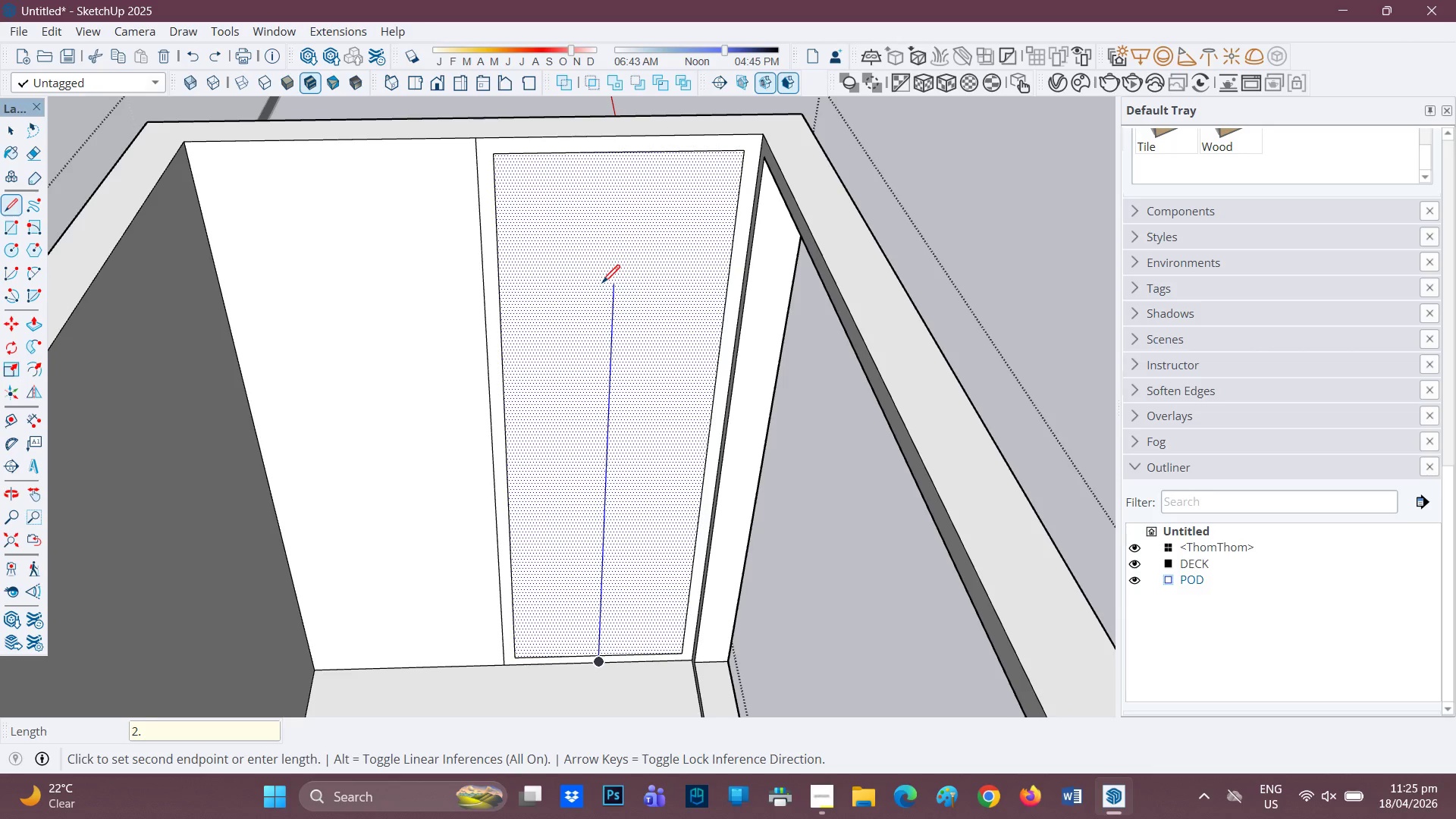 
key(1)
 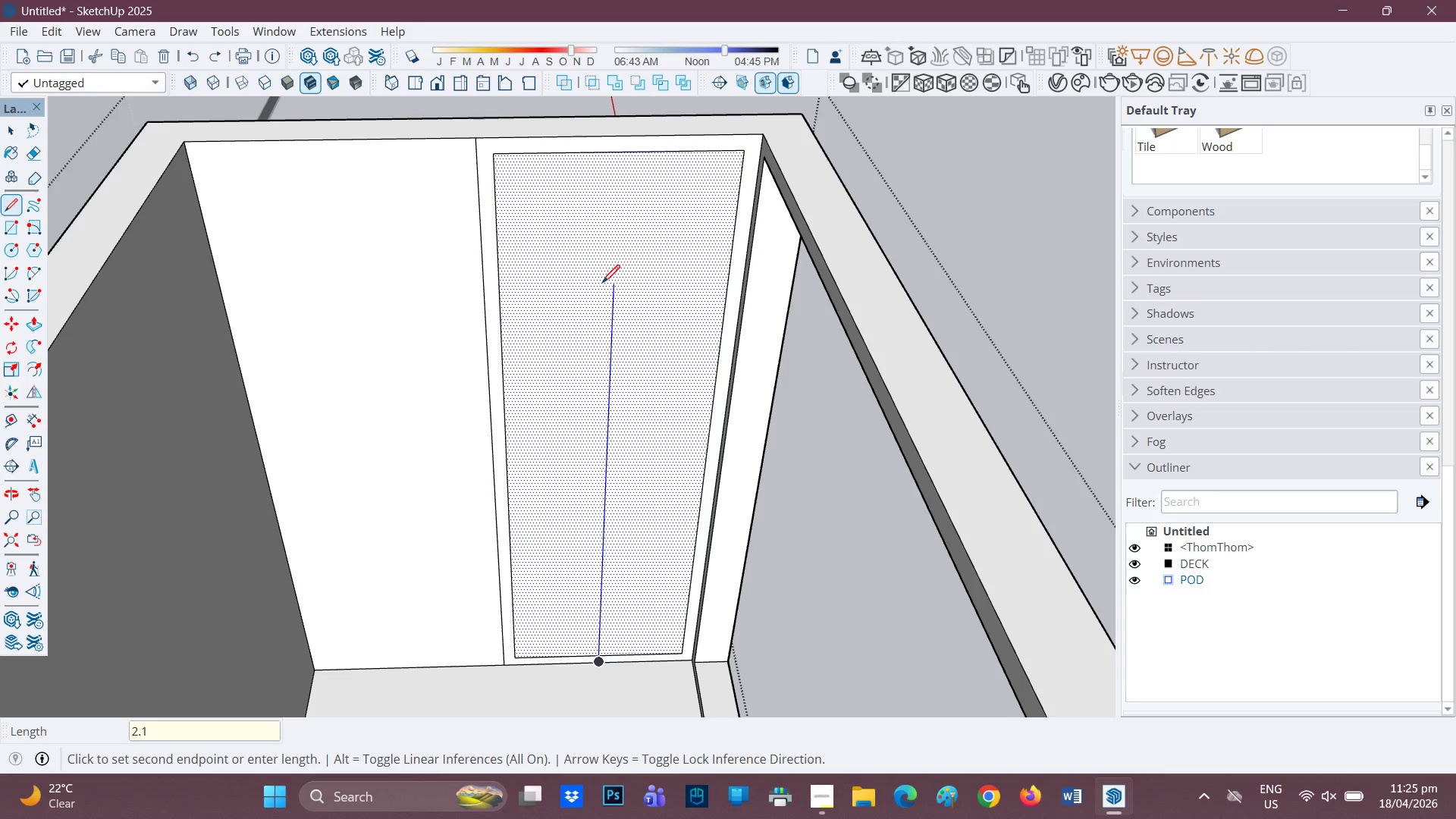 
key(Enter)
 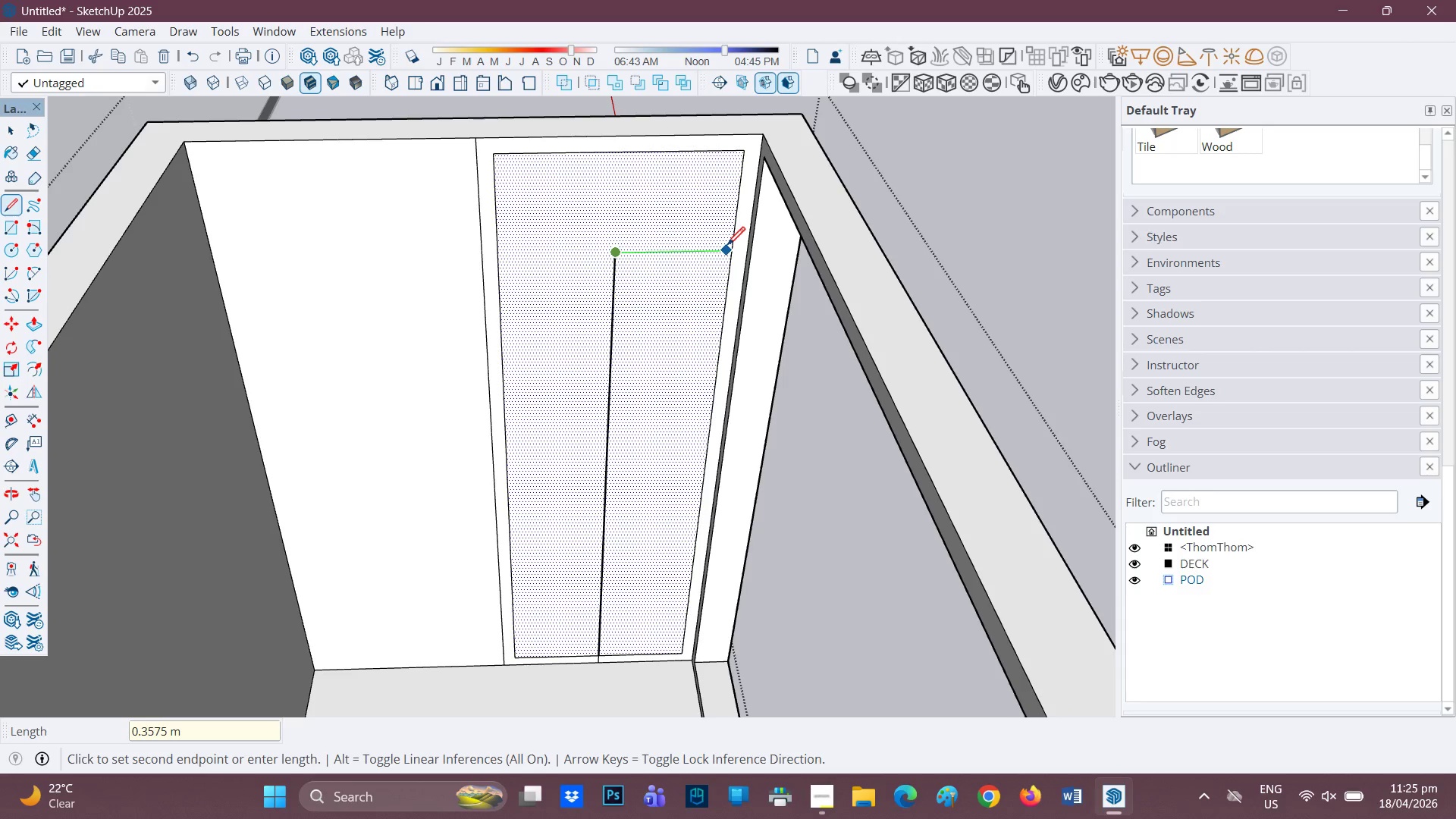 
left_click([732, 246])
 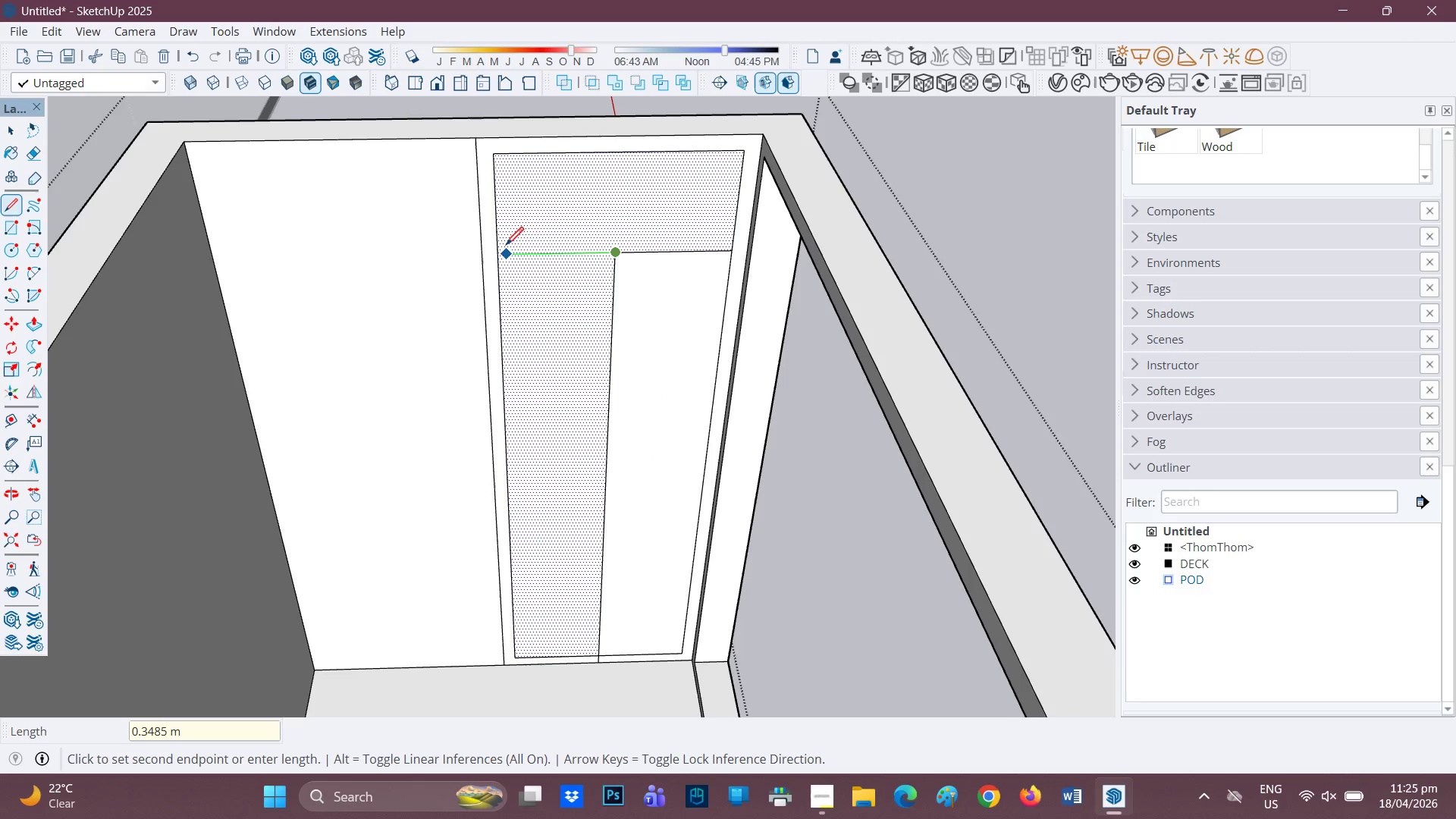 
left_click([504, 246])
 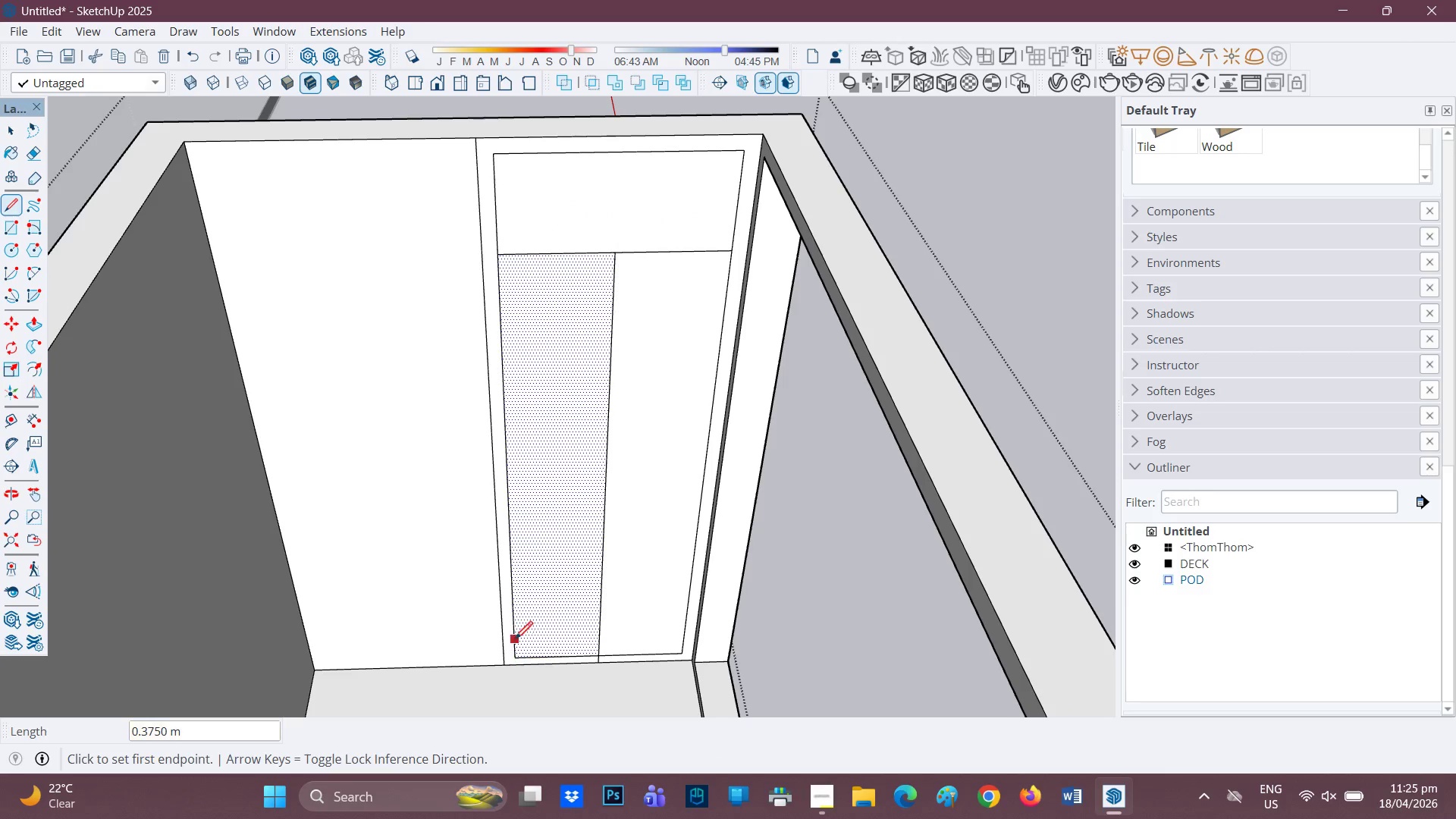 
scroll: coordinate [542, 652], scroll_direction: up, amount: 1.0
 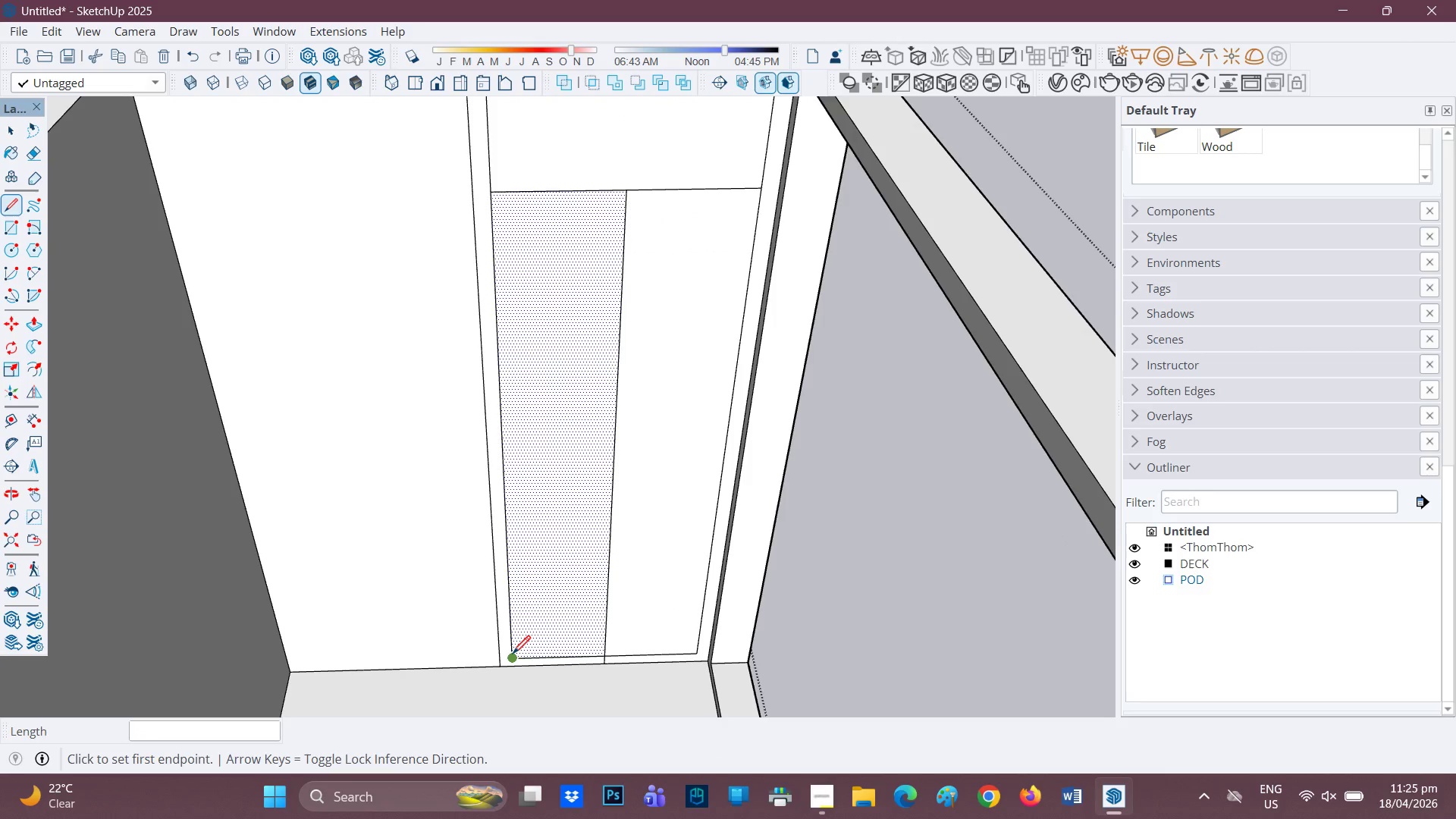 
left_click([513, 655])
 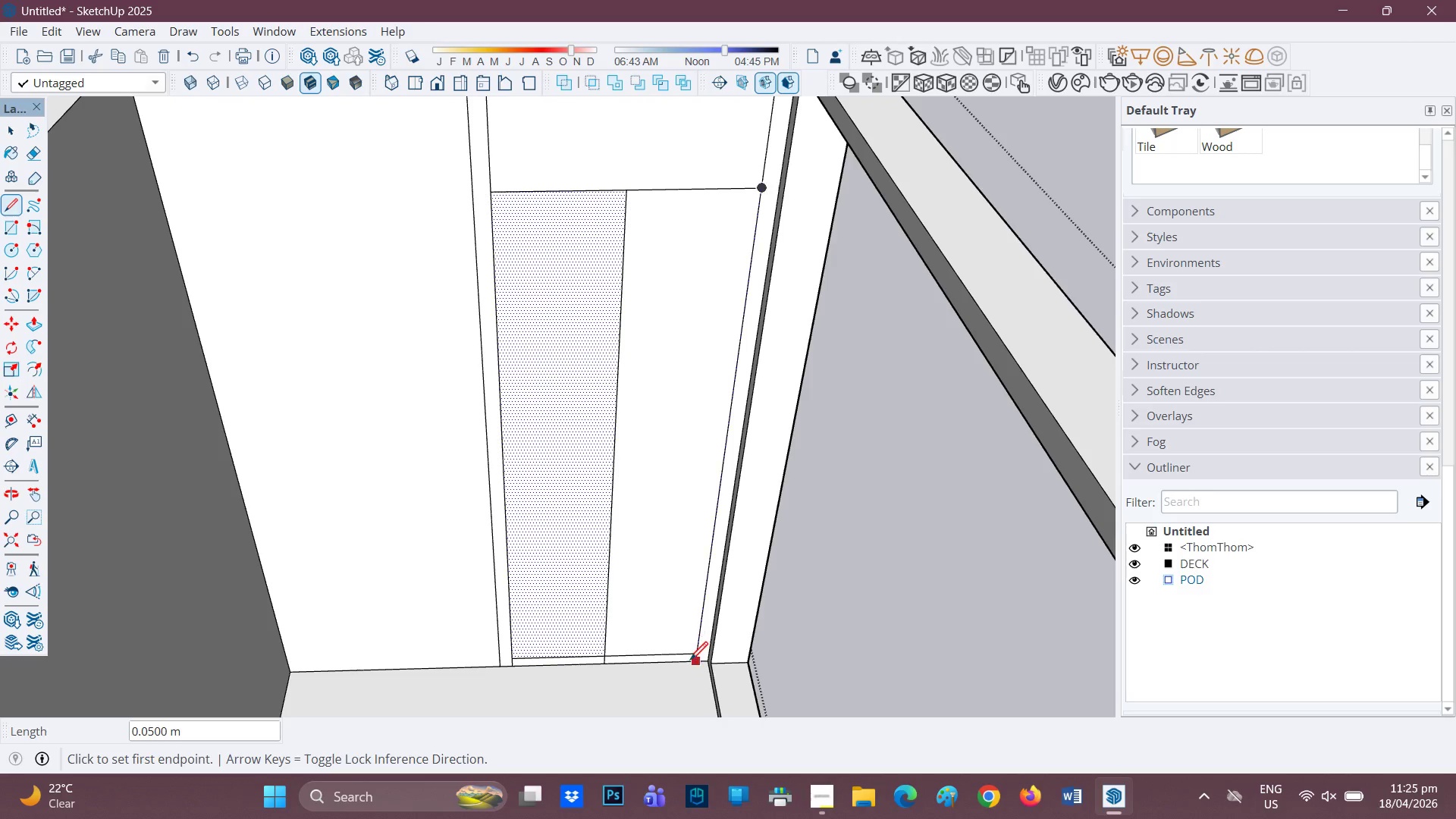 
left_click([697, 652])
 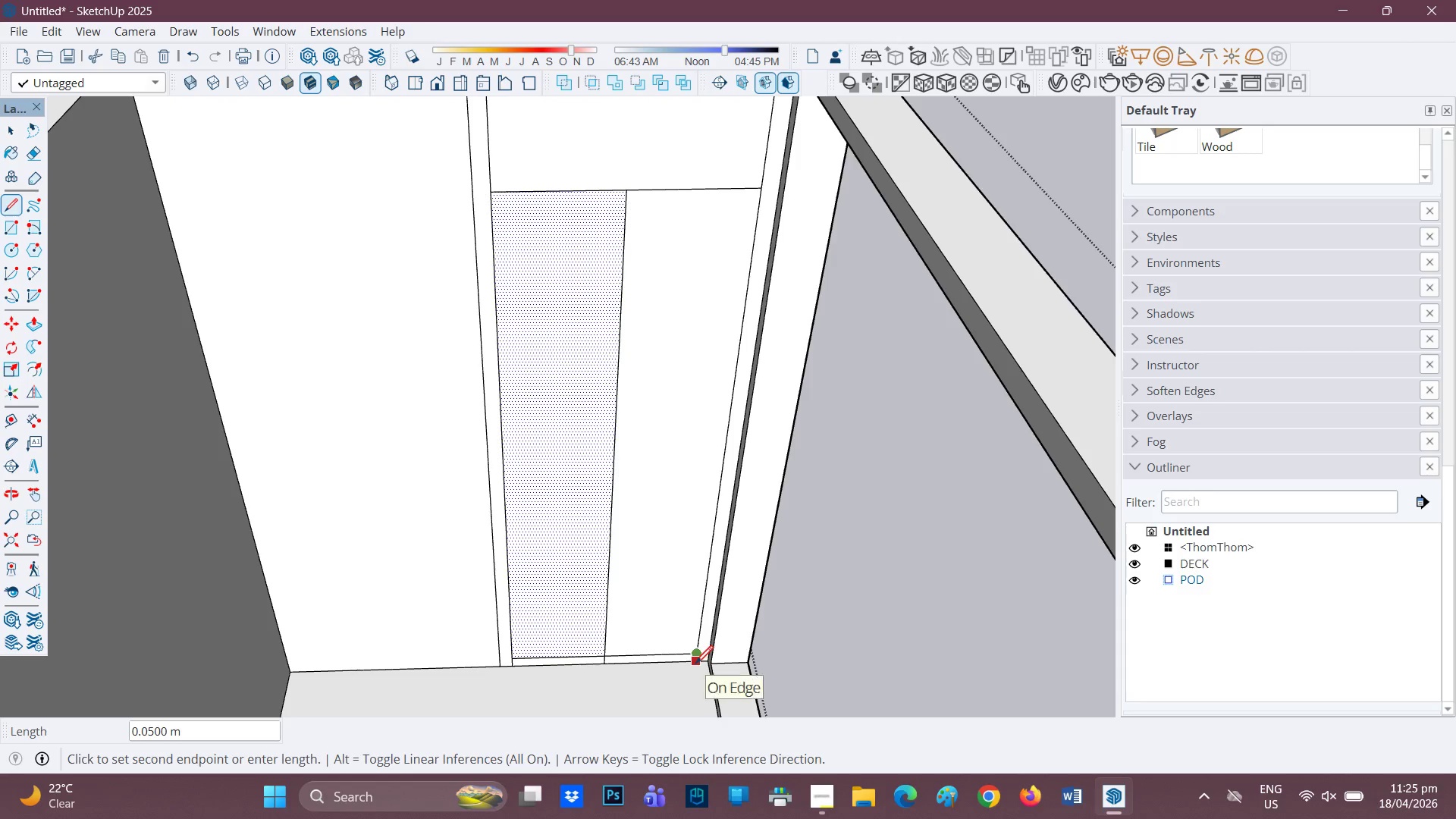 
left_click([695, 665])
 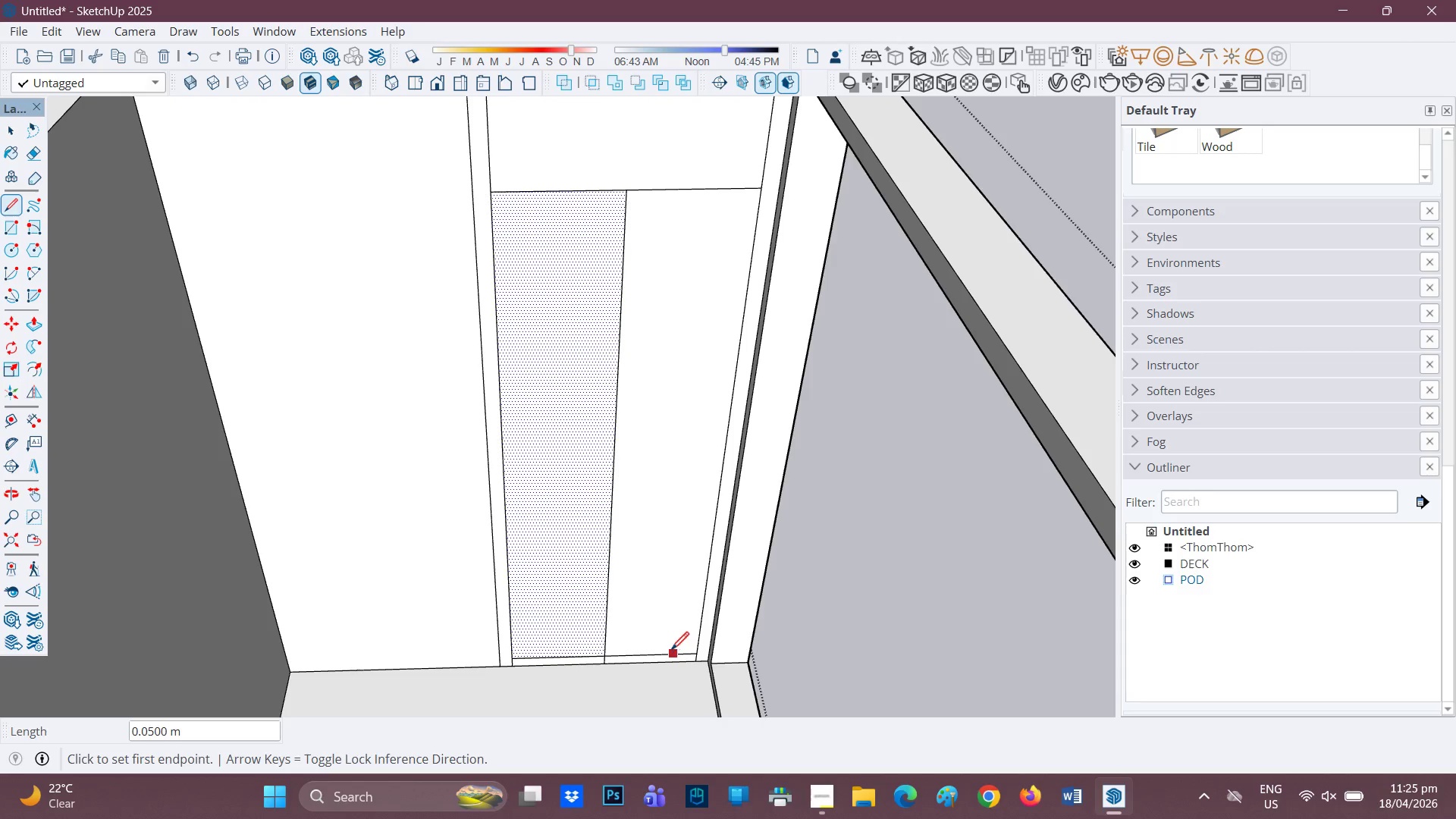 
key(E)
 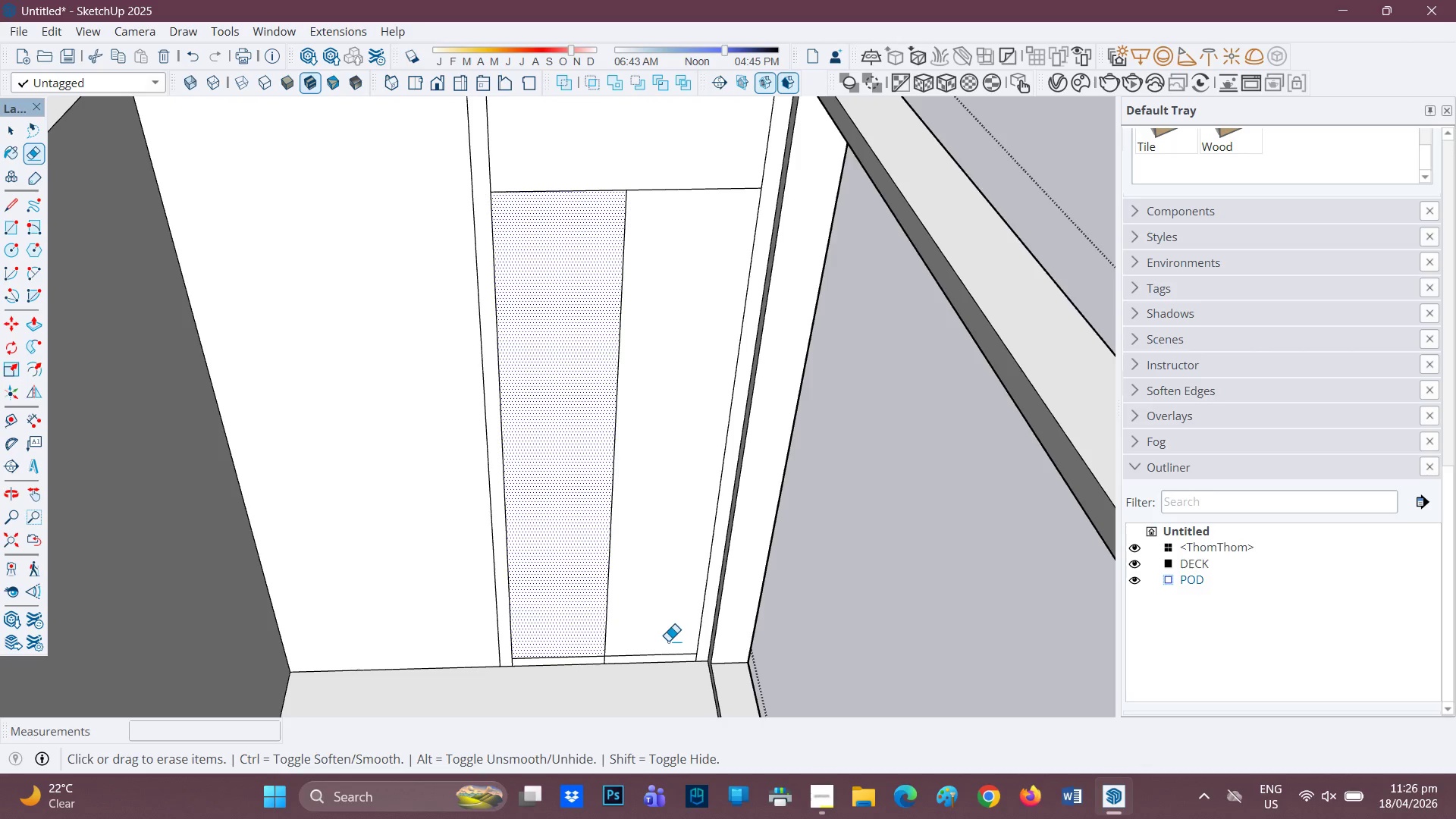 
left_click_drag(start_coordinate=[668, 642], to_coordinate=[668, 655])
 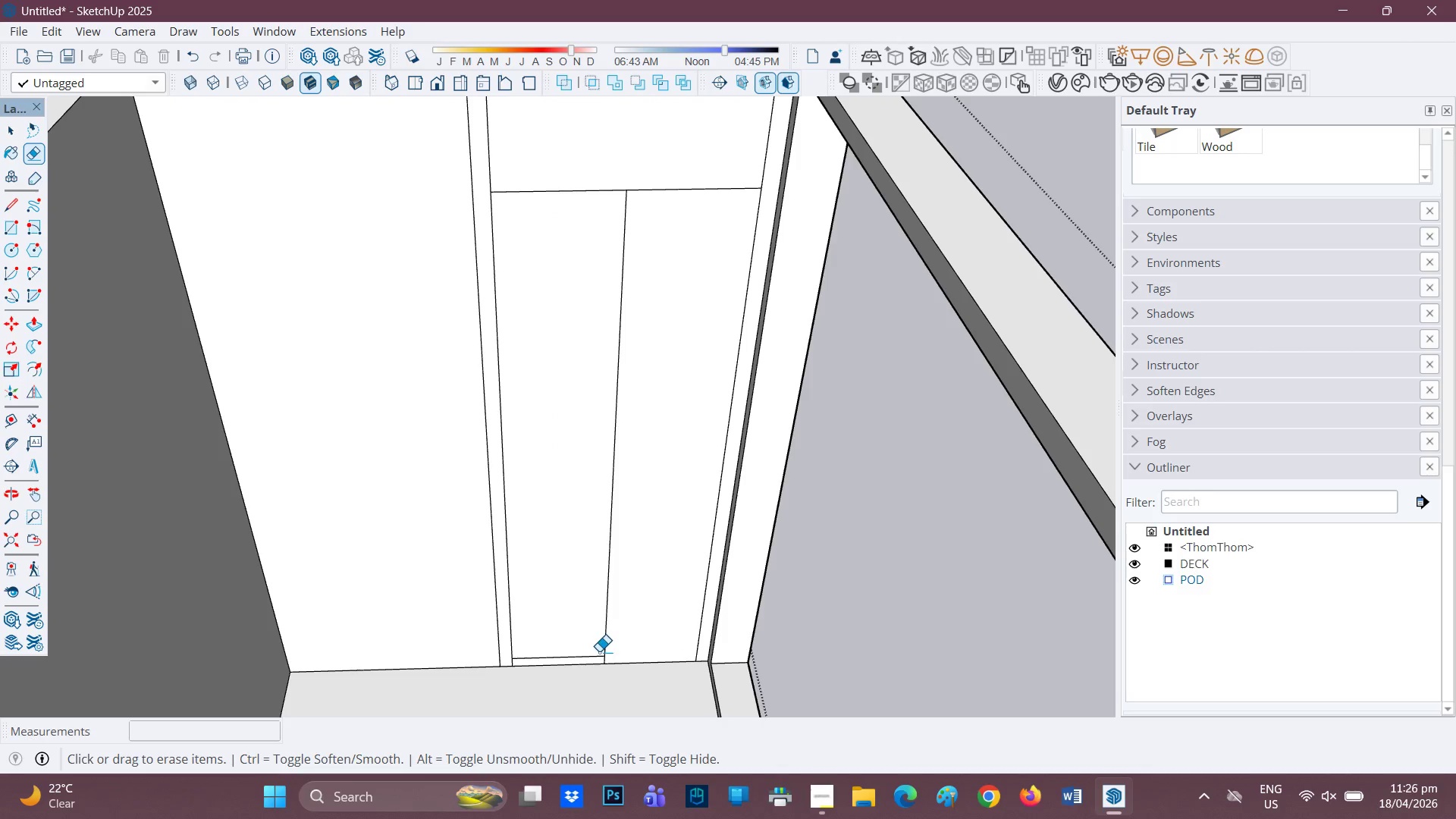 
left_click_drag(start_coordinate=[598, 651], to_coordinate=[596, 657])
 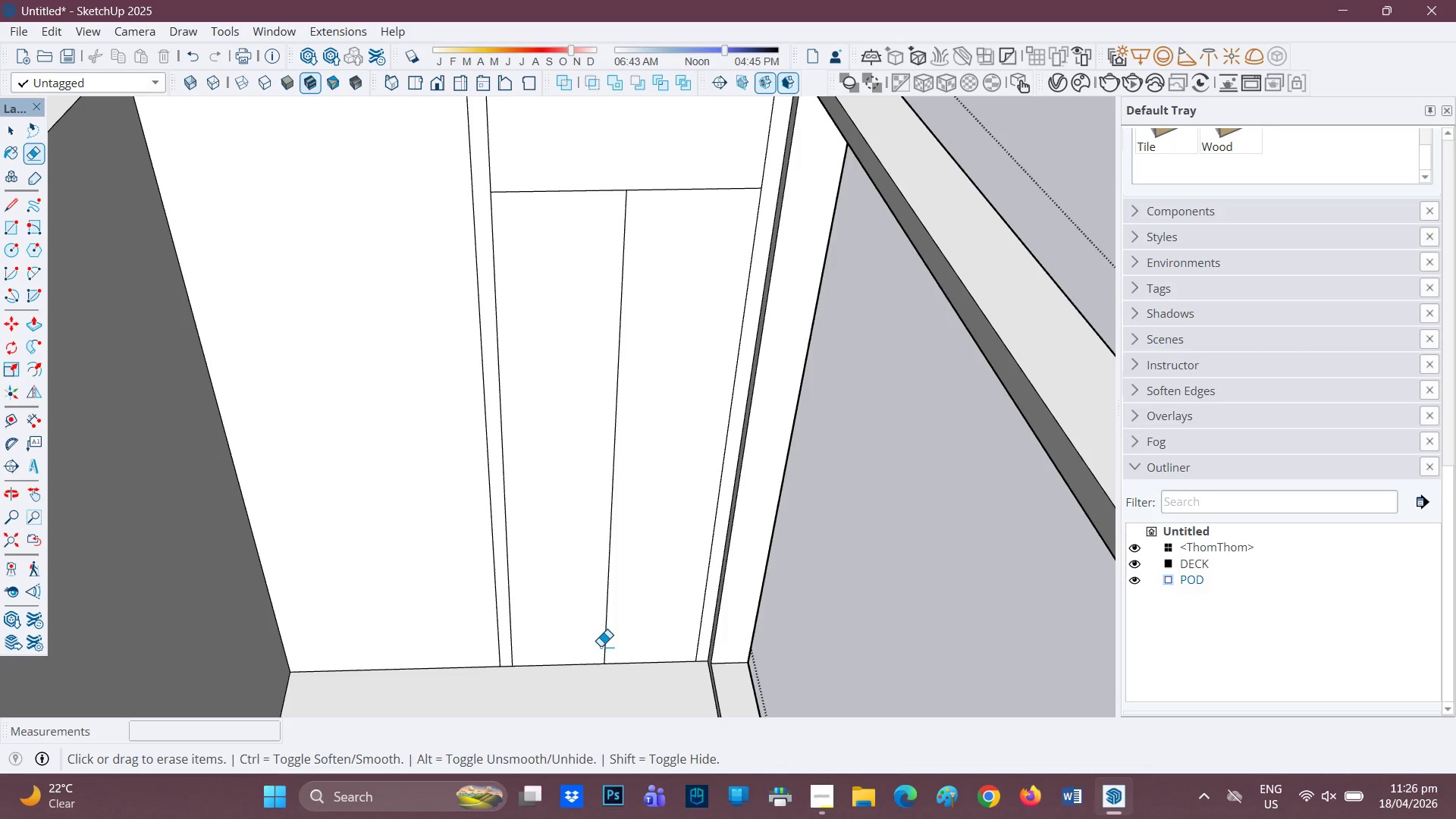 
left_click_drag(start_coordinate=[601, 646], to_coordinate=[627, 635])
 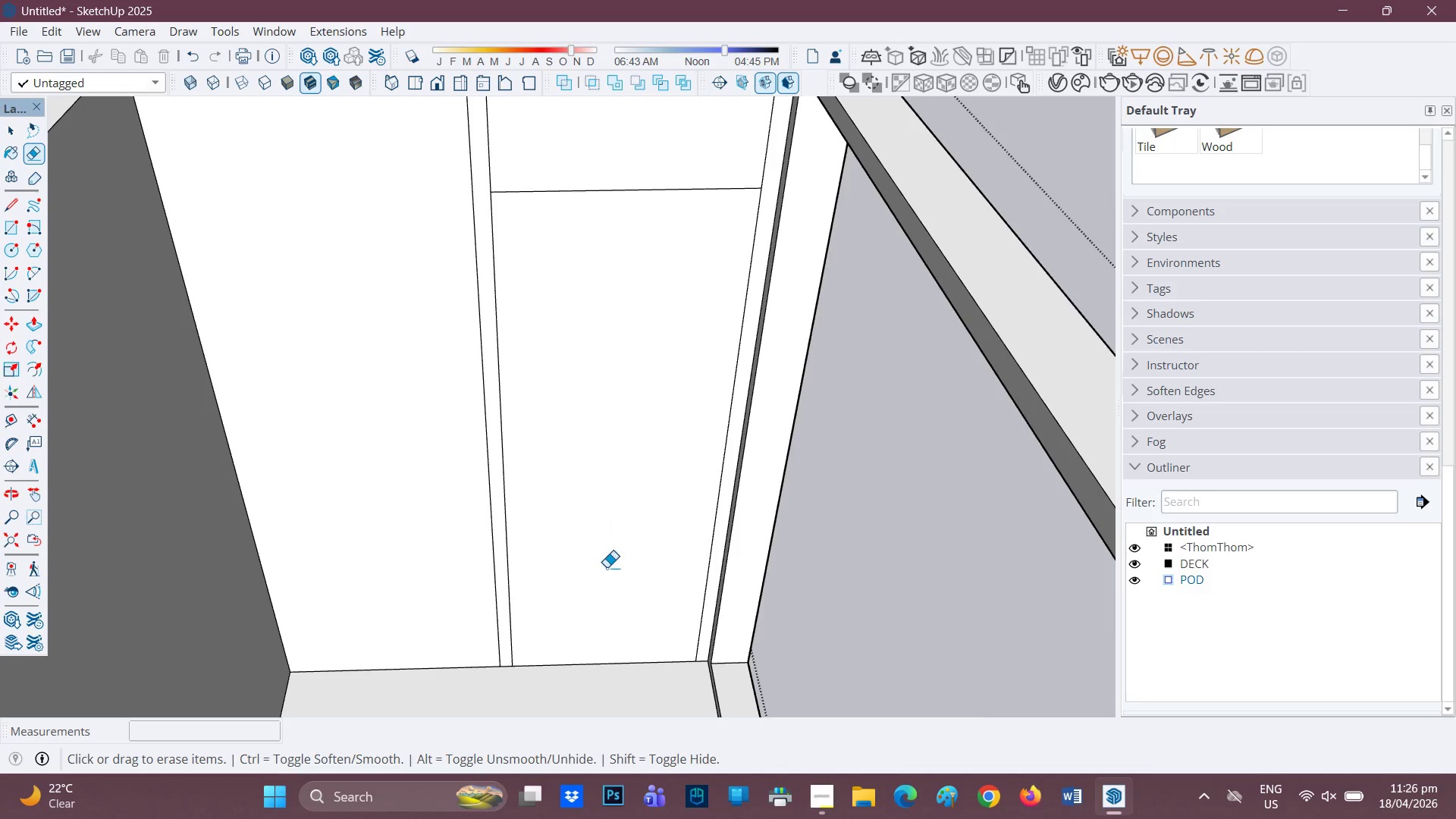 
scroll: coordinate [607, 569], scroll_direction: down, amount: 2.0
 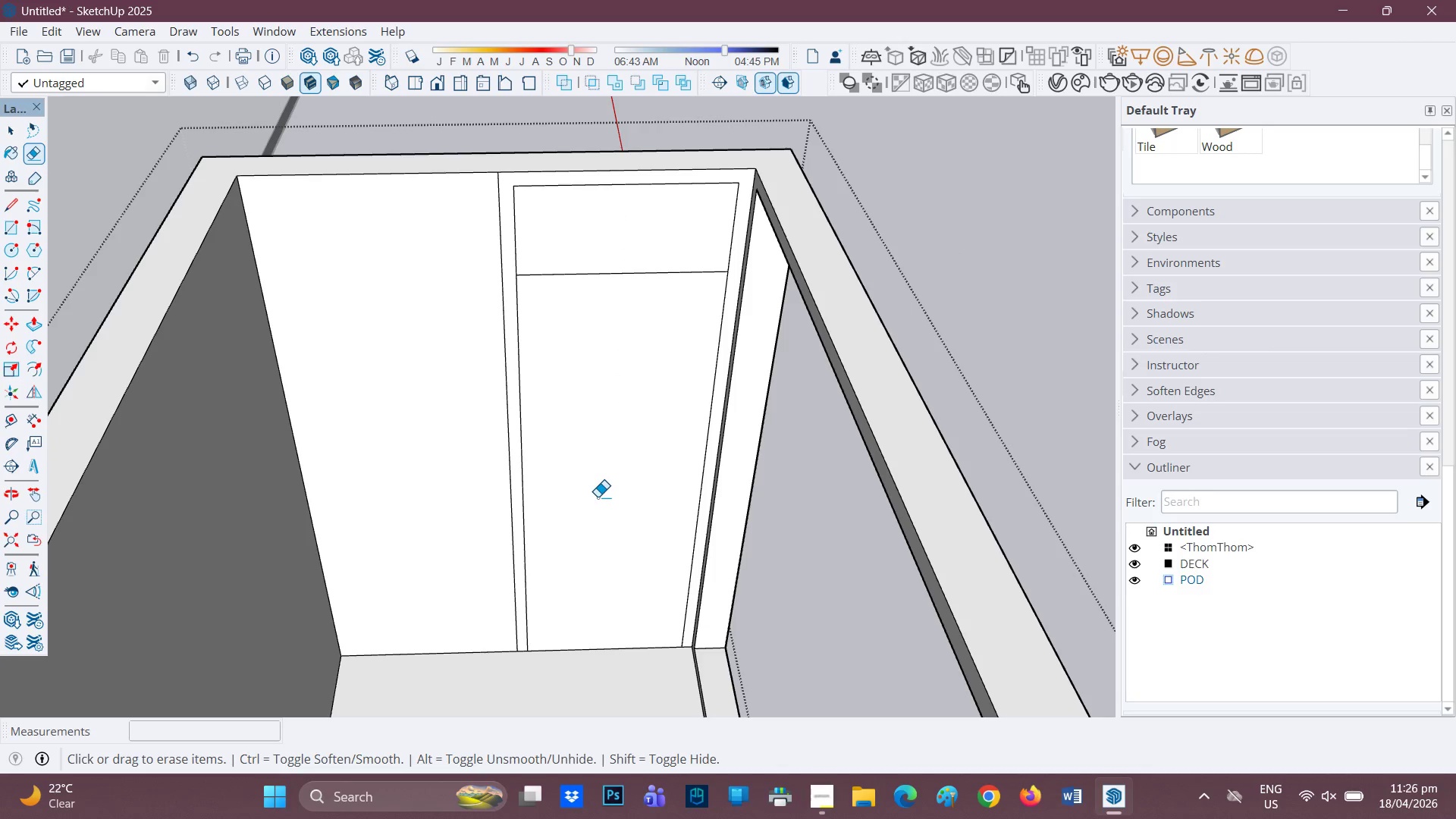 
key(H)
 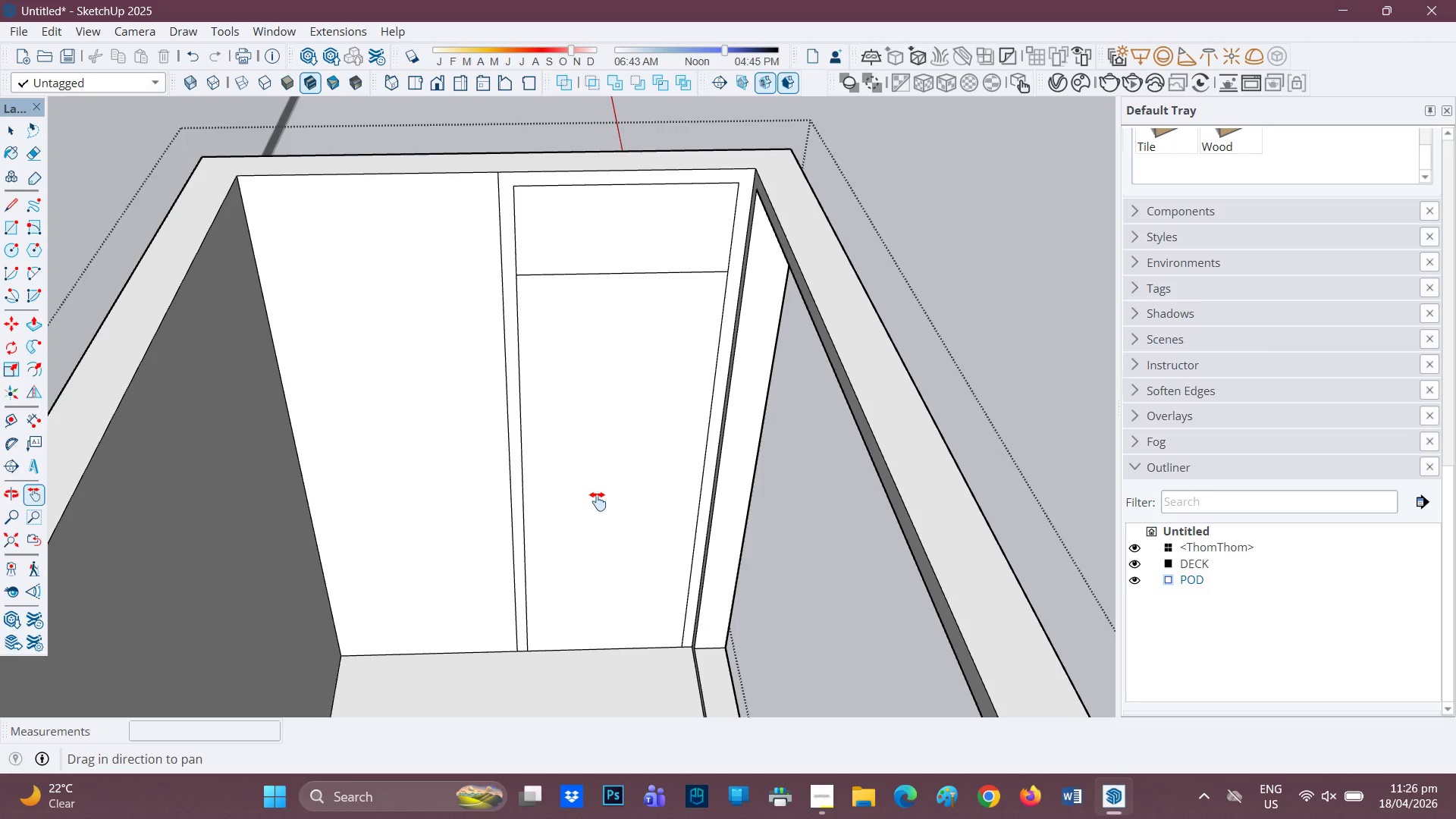 
left_click_drag(start_coordinate=[598, 497], to_coordinate=[601, 588])
 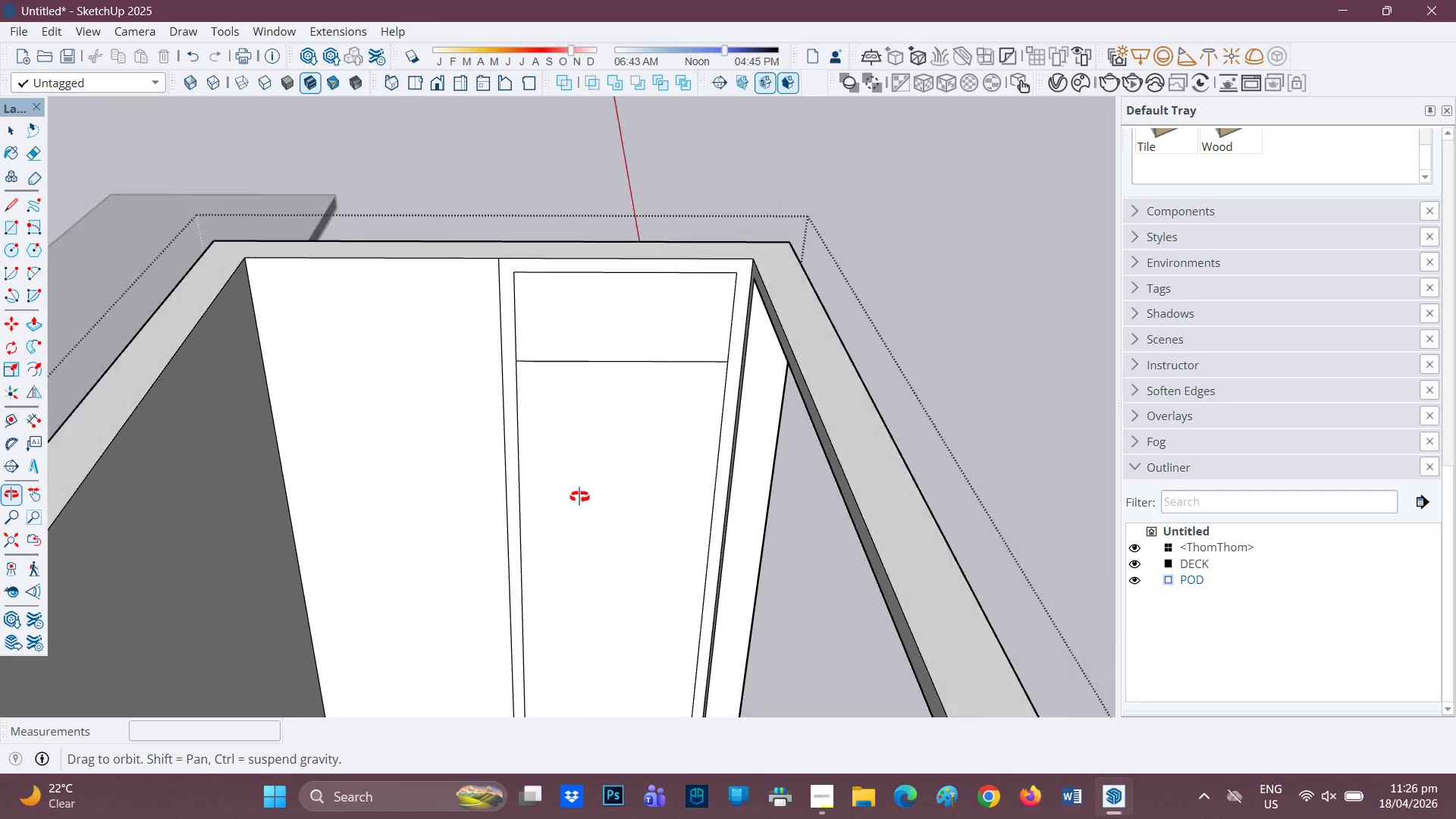 
scroll: coordinate [579, 460], scroll_direction: up, amount: 2.0
 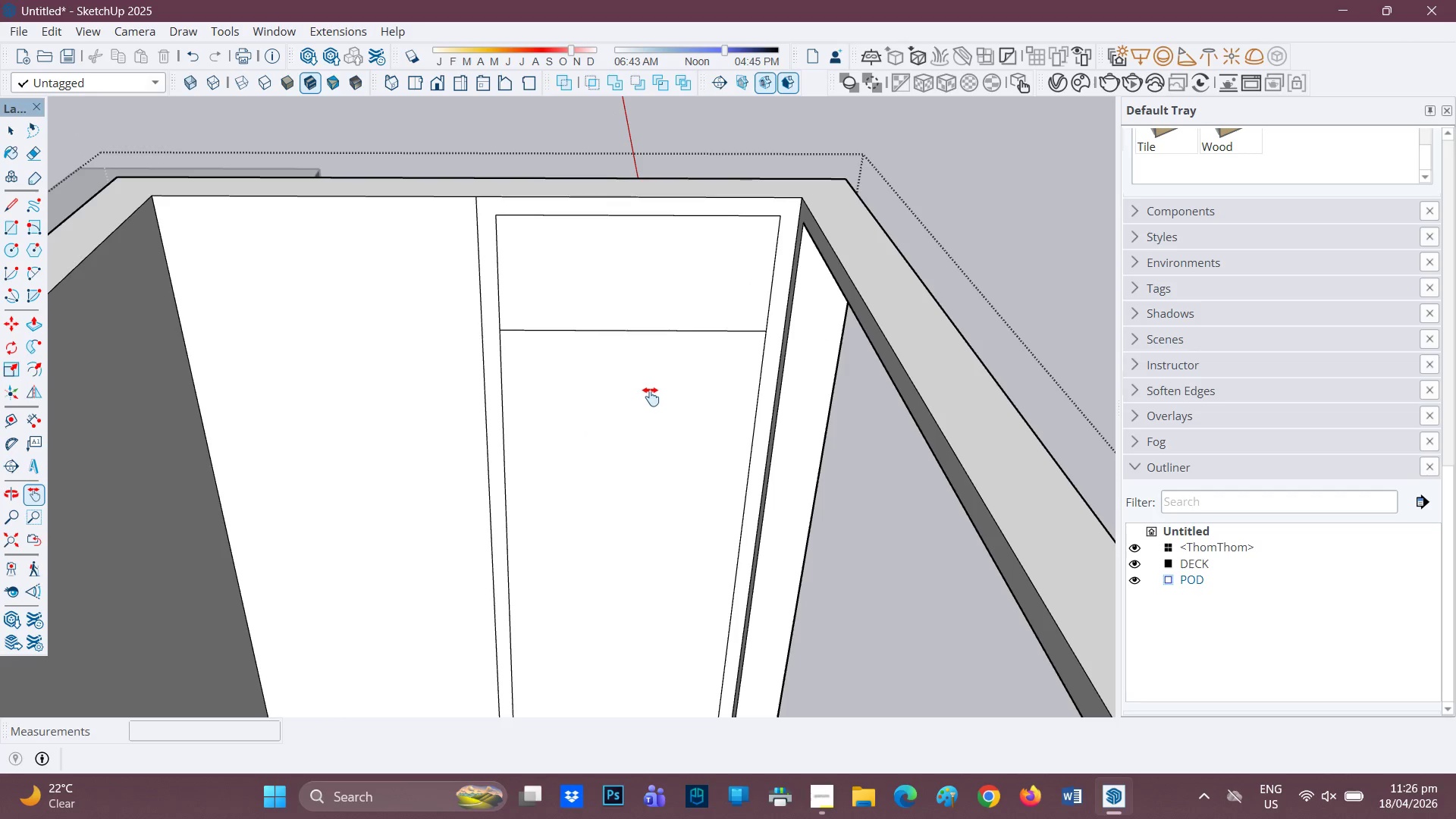 
key(L)
 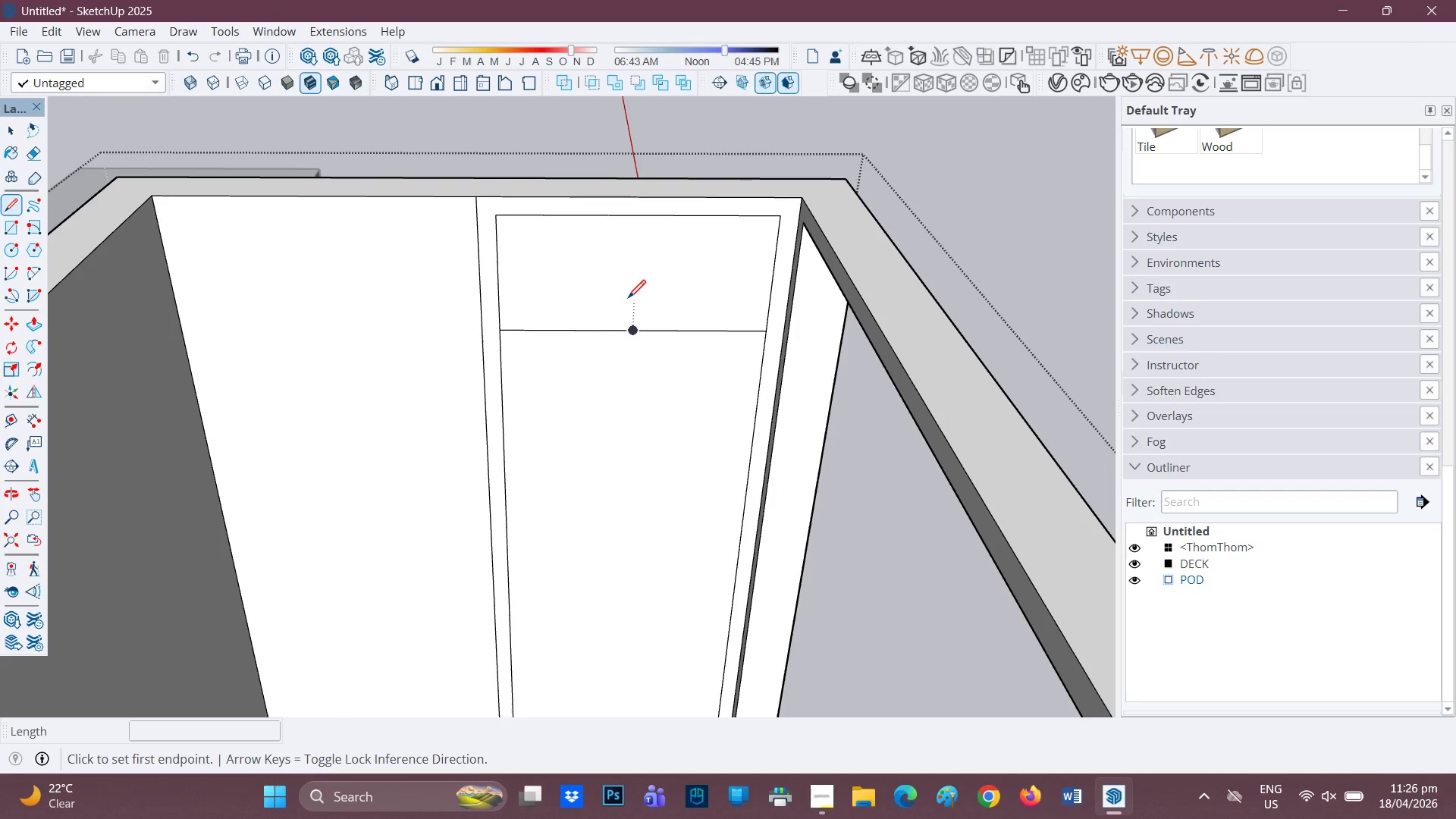 
key(F)
 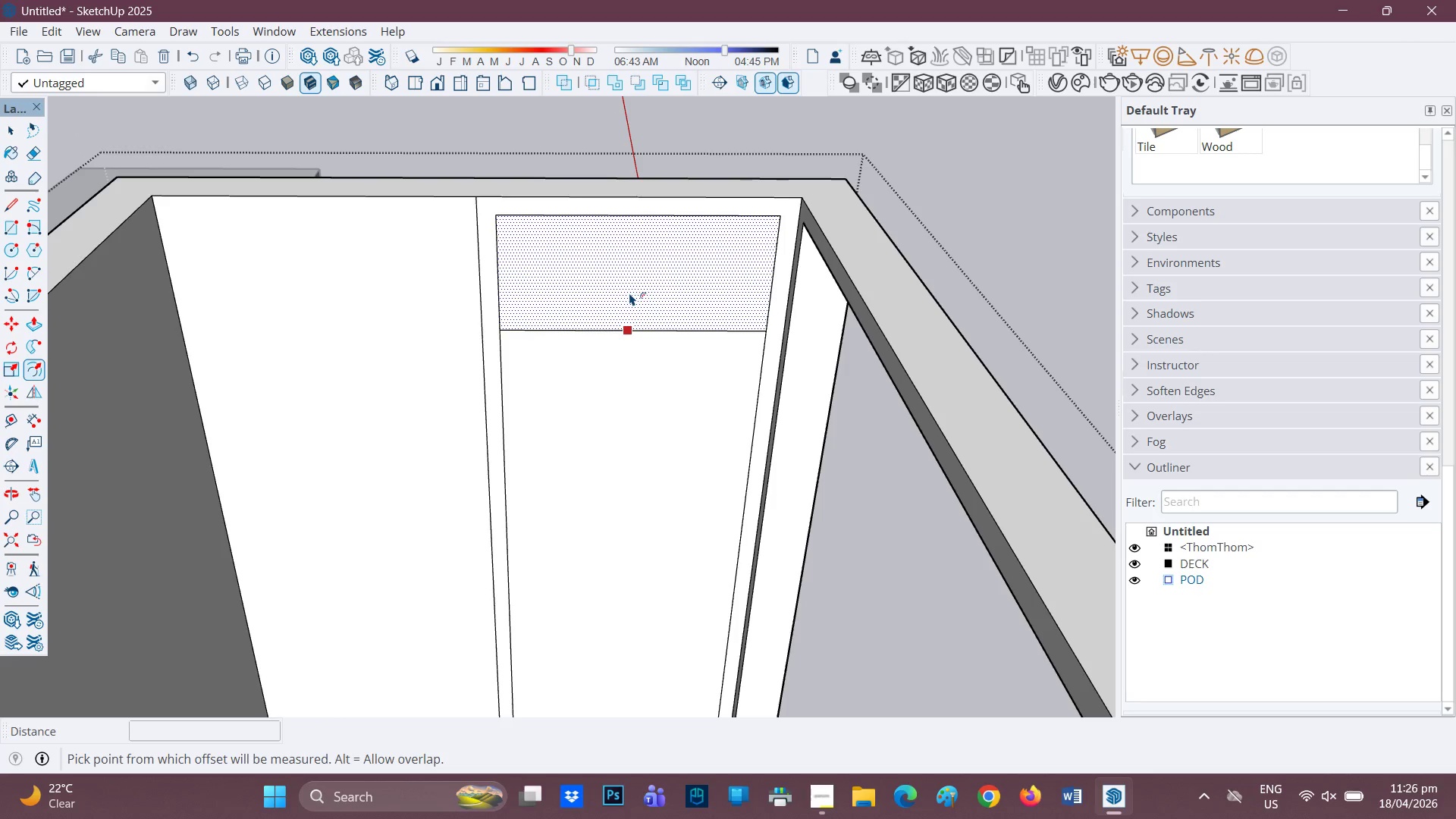 
left_click([629, 293])
 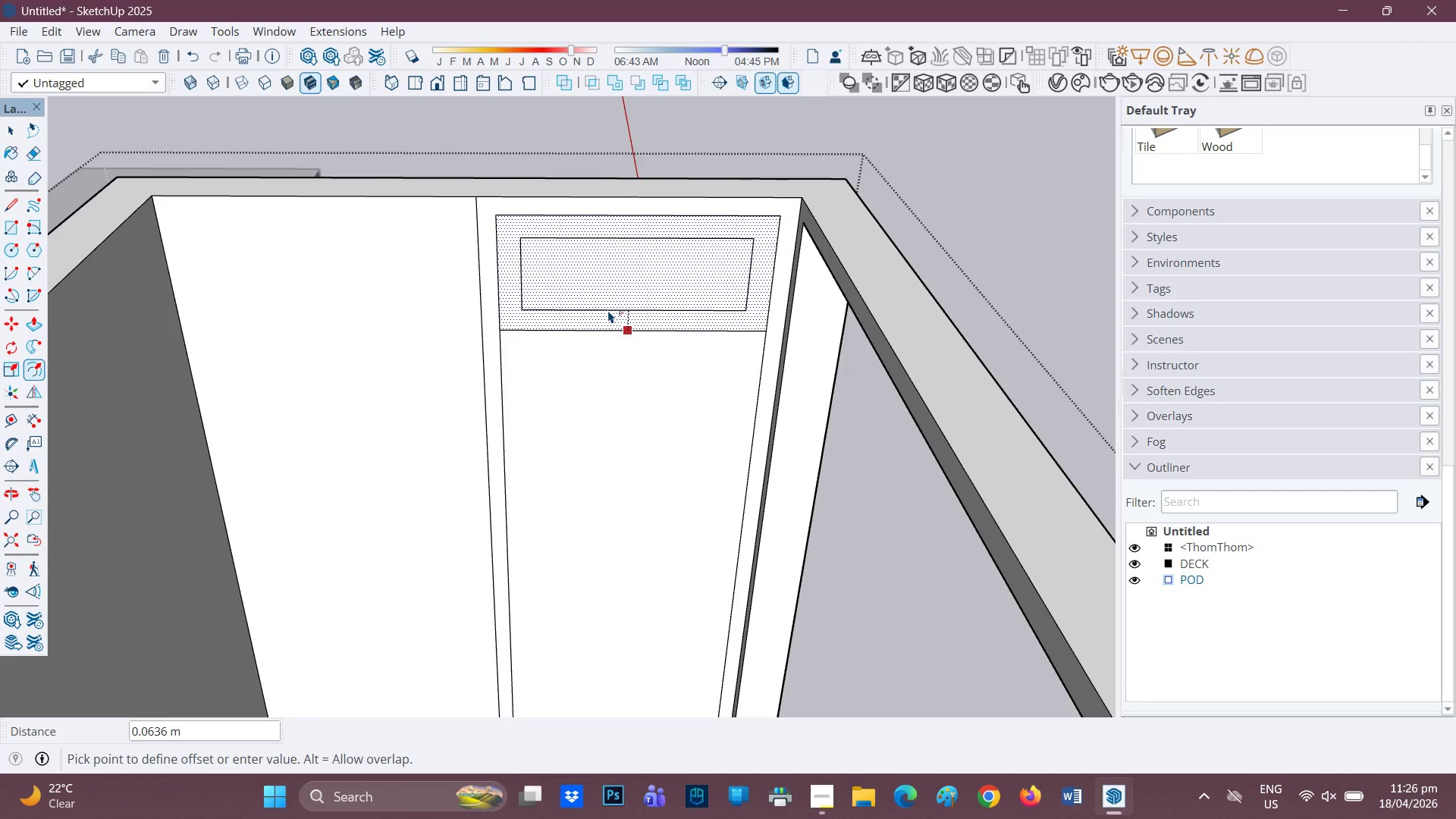 
type(0.05)
 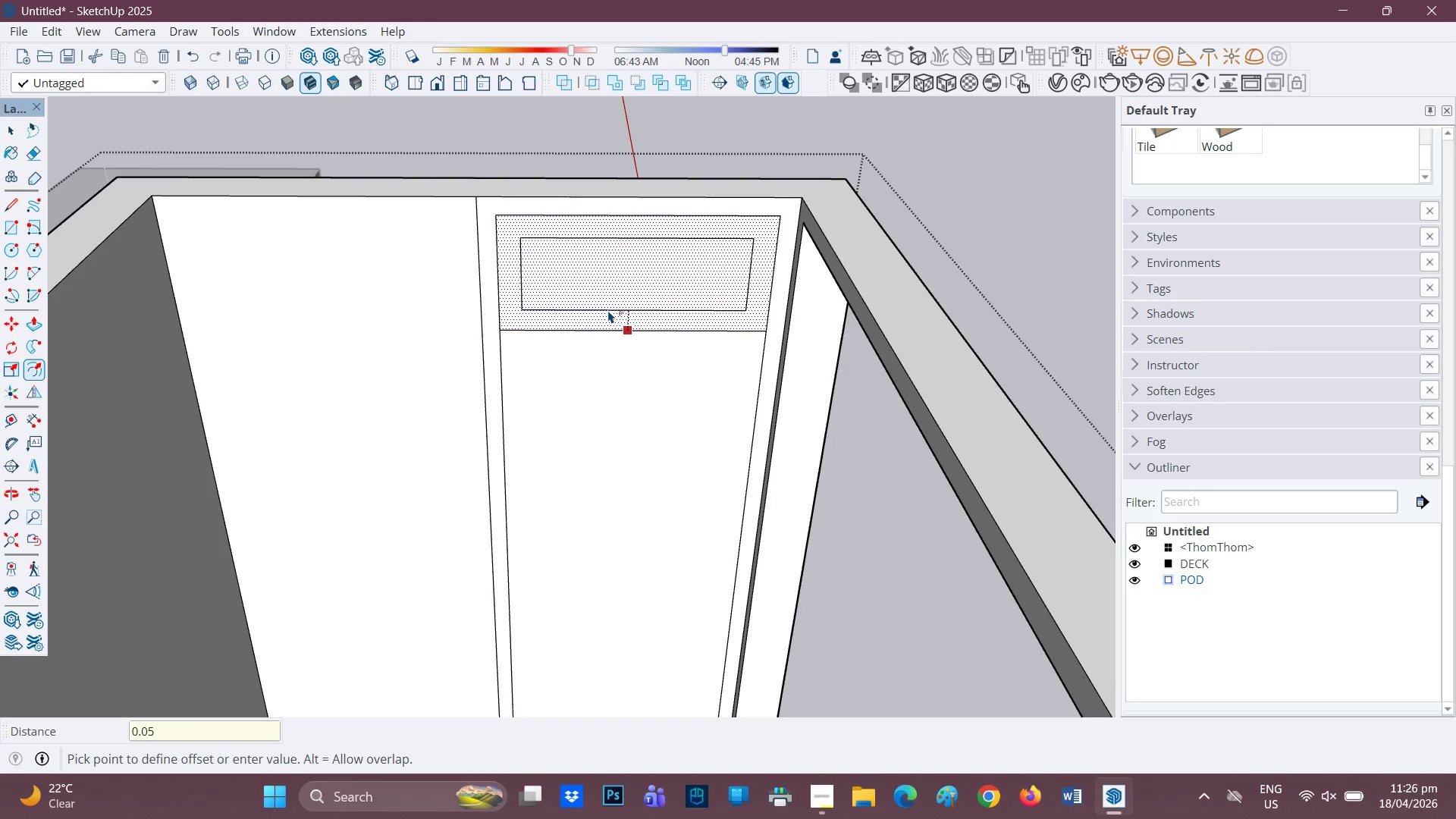 
key(Enter)
 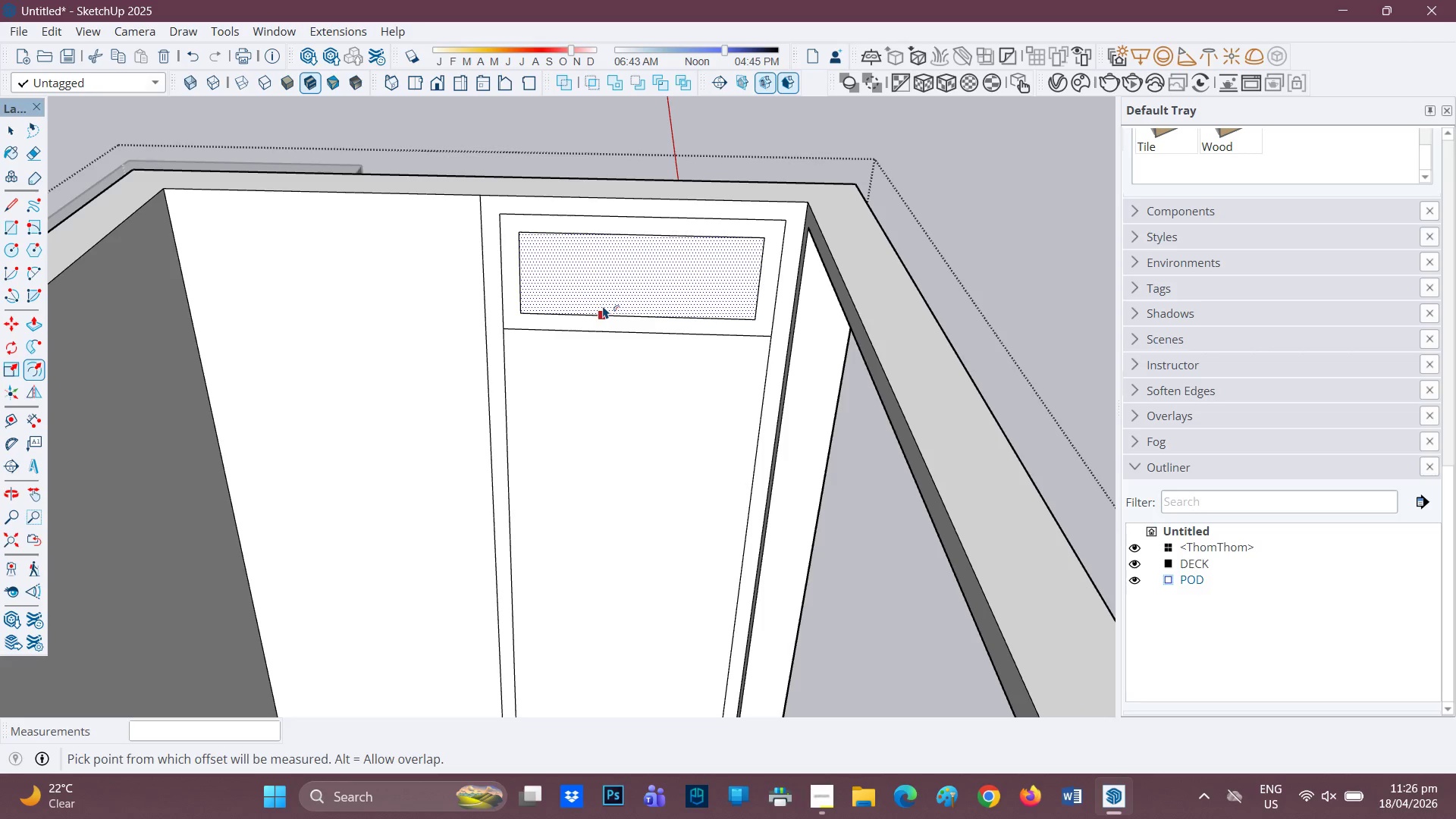 
key(L)
 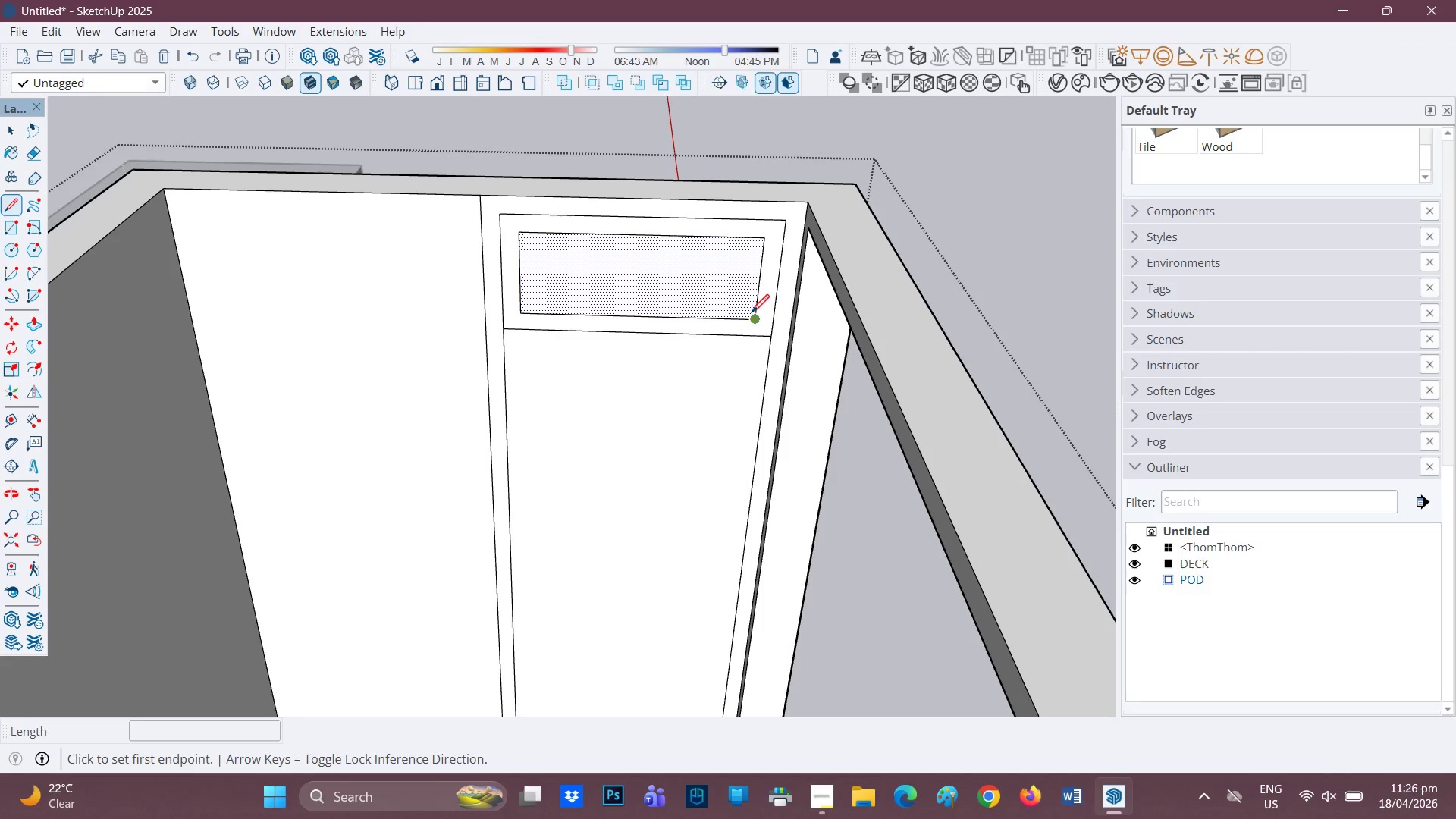 
left_click([755, 316])
 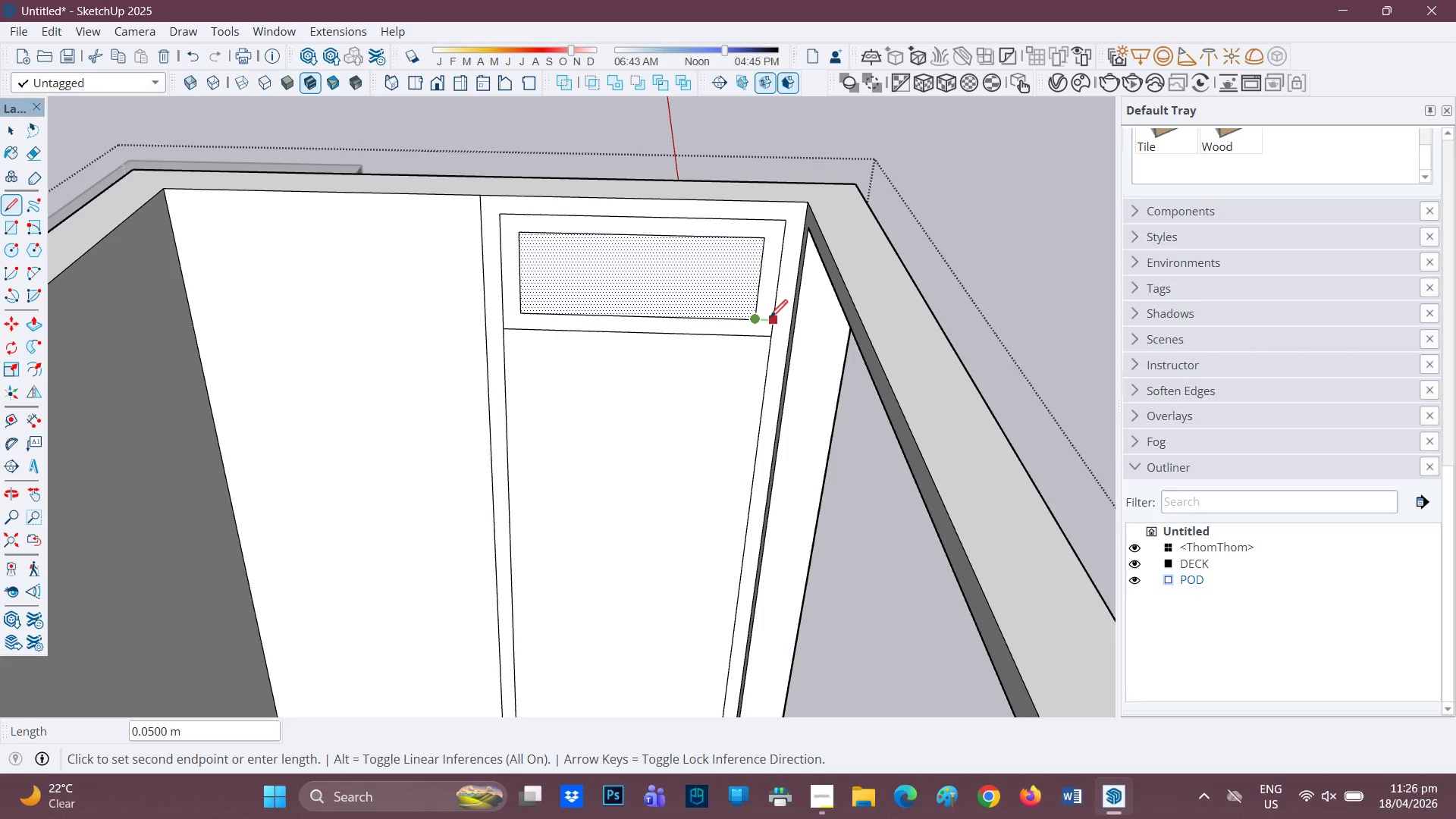 
left_click([770, 319])
 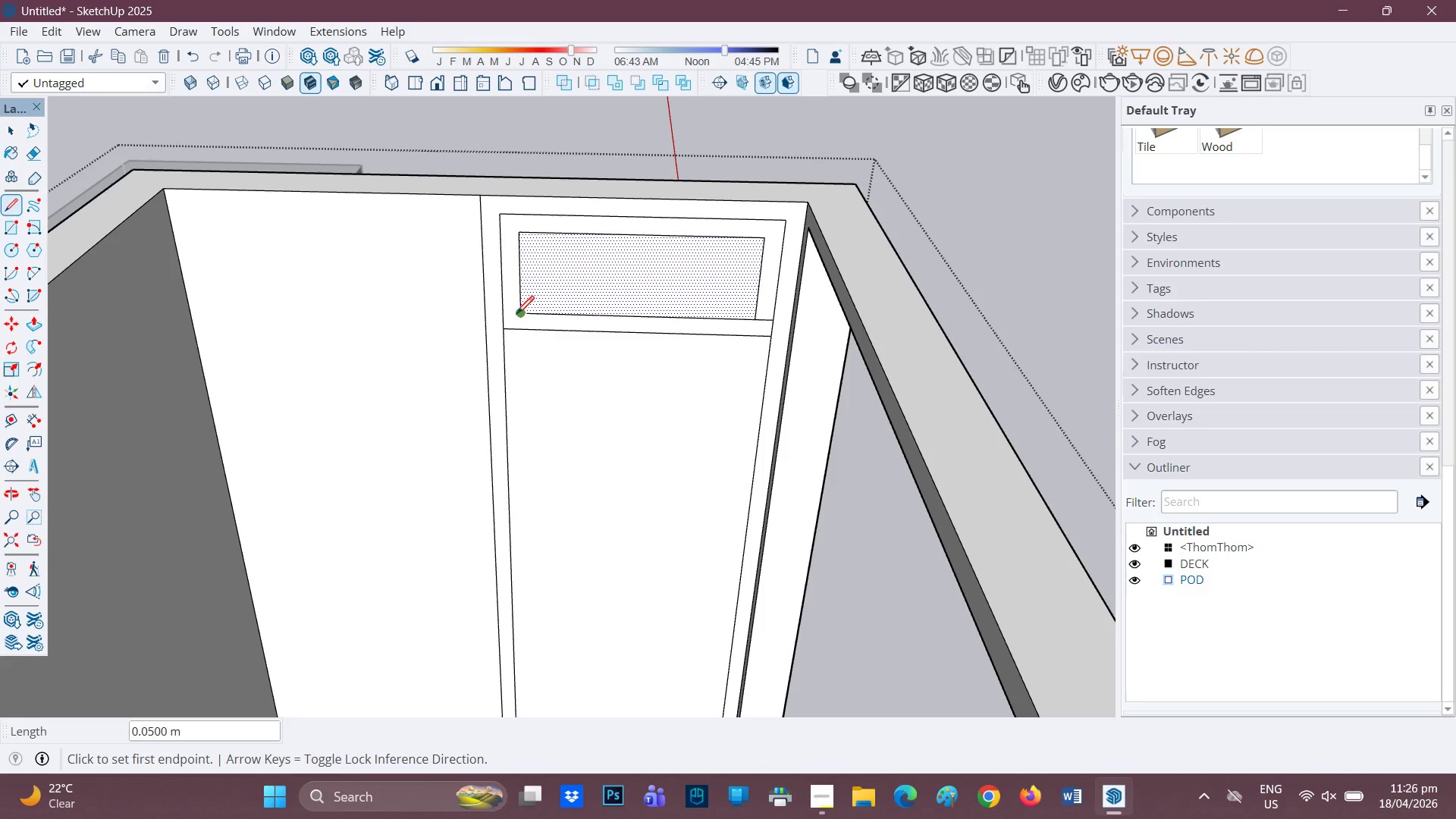 
left_click_drag(start_coordinate=[516, 315], to_coordinate=[510, 314])
 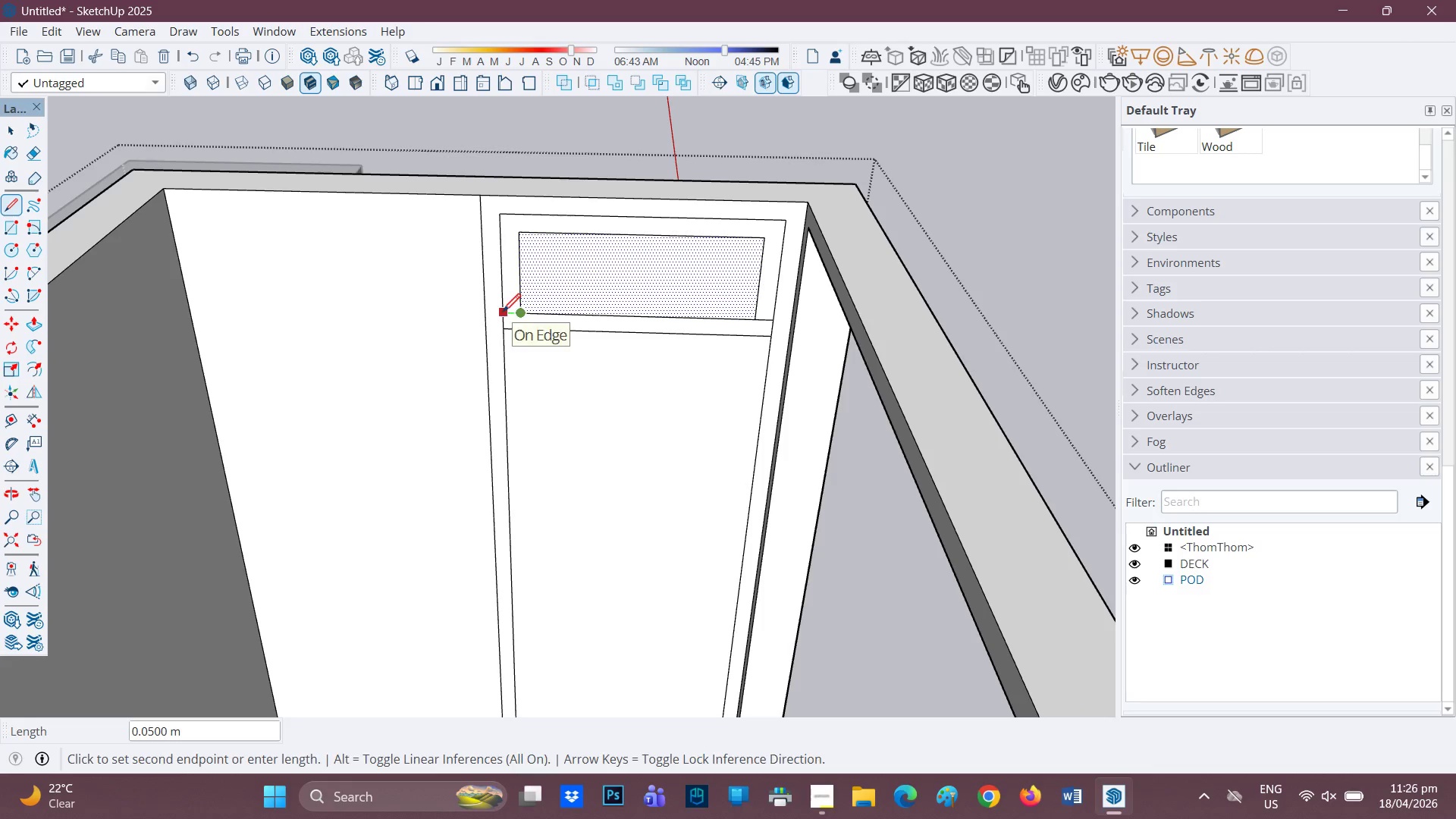 
left_click([503, 313])
 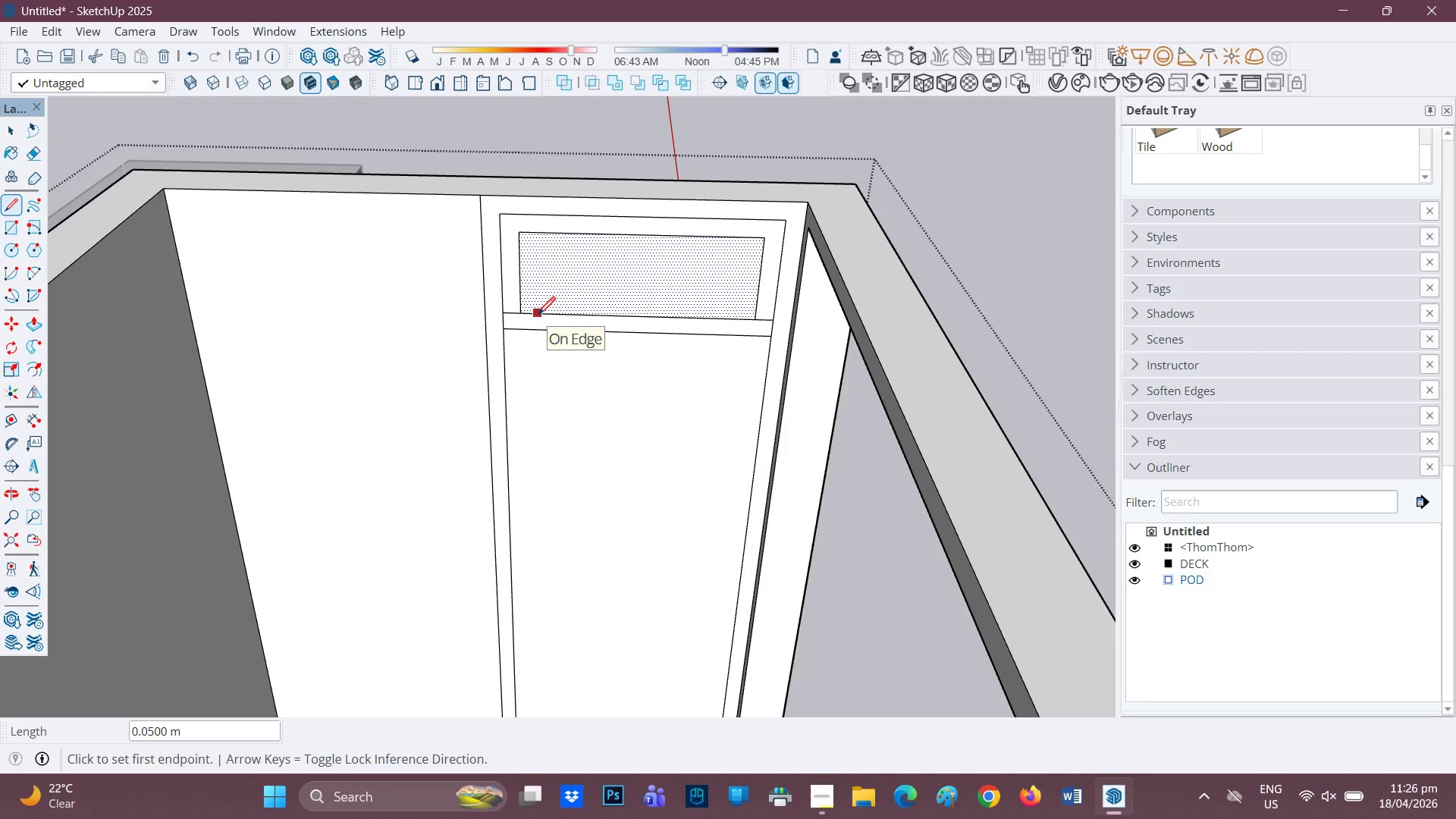 
key(E)
 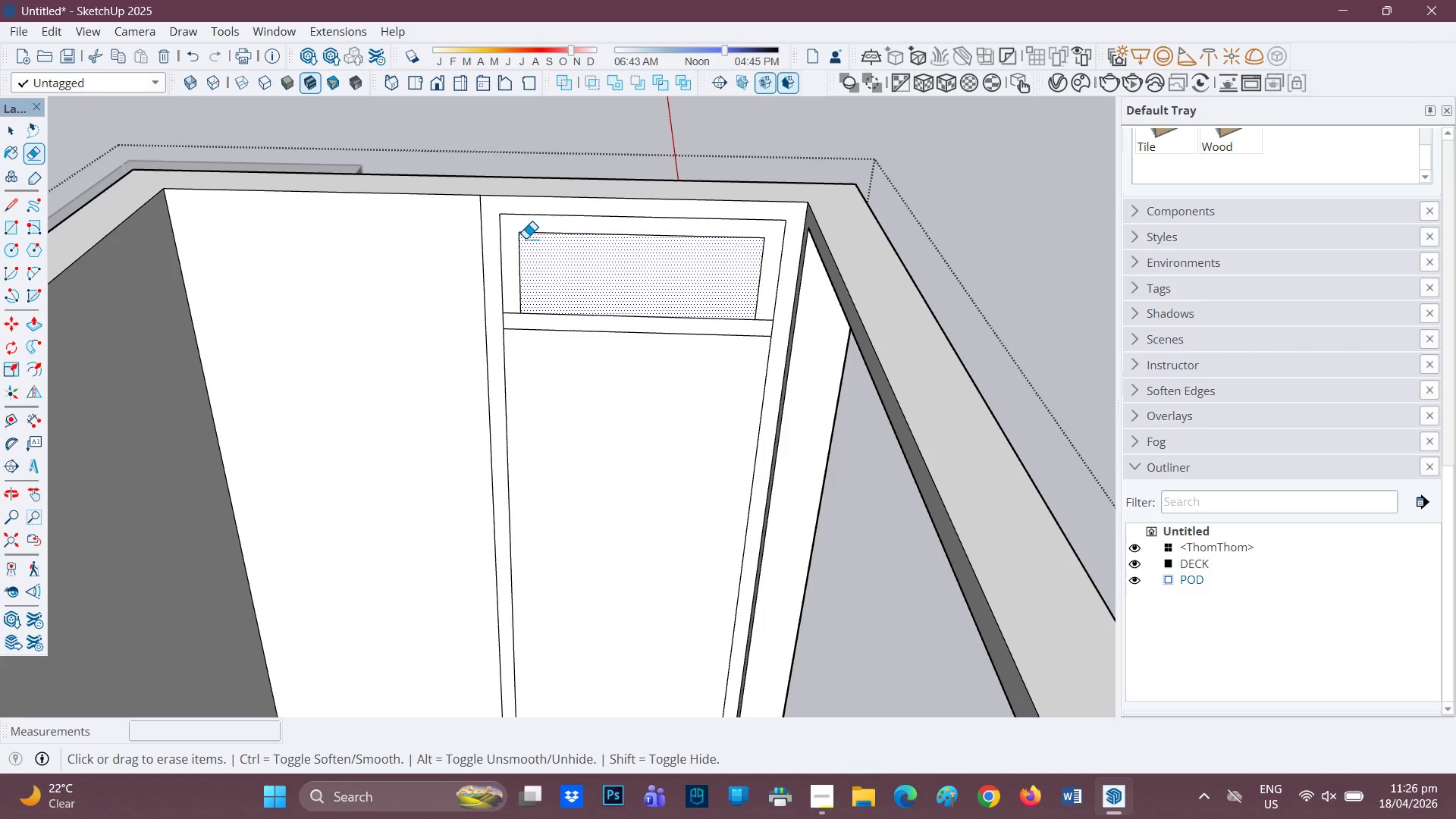 
left_click_drag(start_coordinate=[525, 237], to_coordinate=[518, 255])
 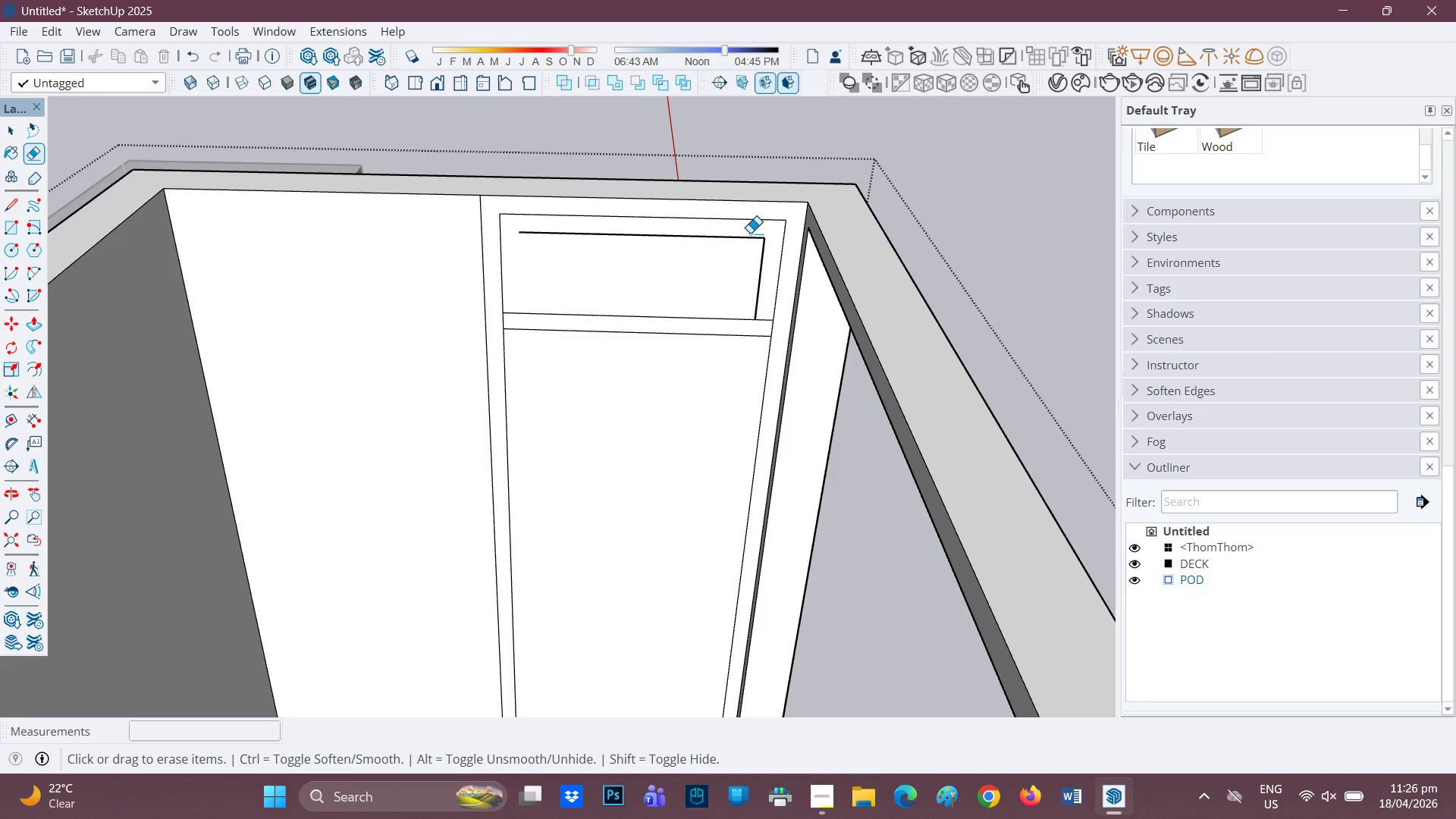 
left_click_drag(start_coordinate=[751, 233], to_coordinate=[767, 262])
 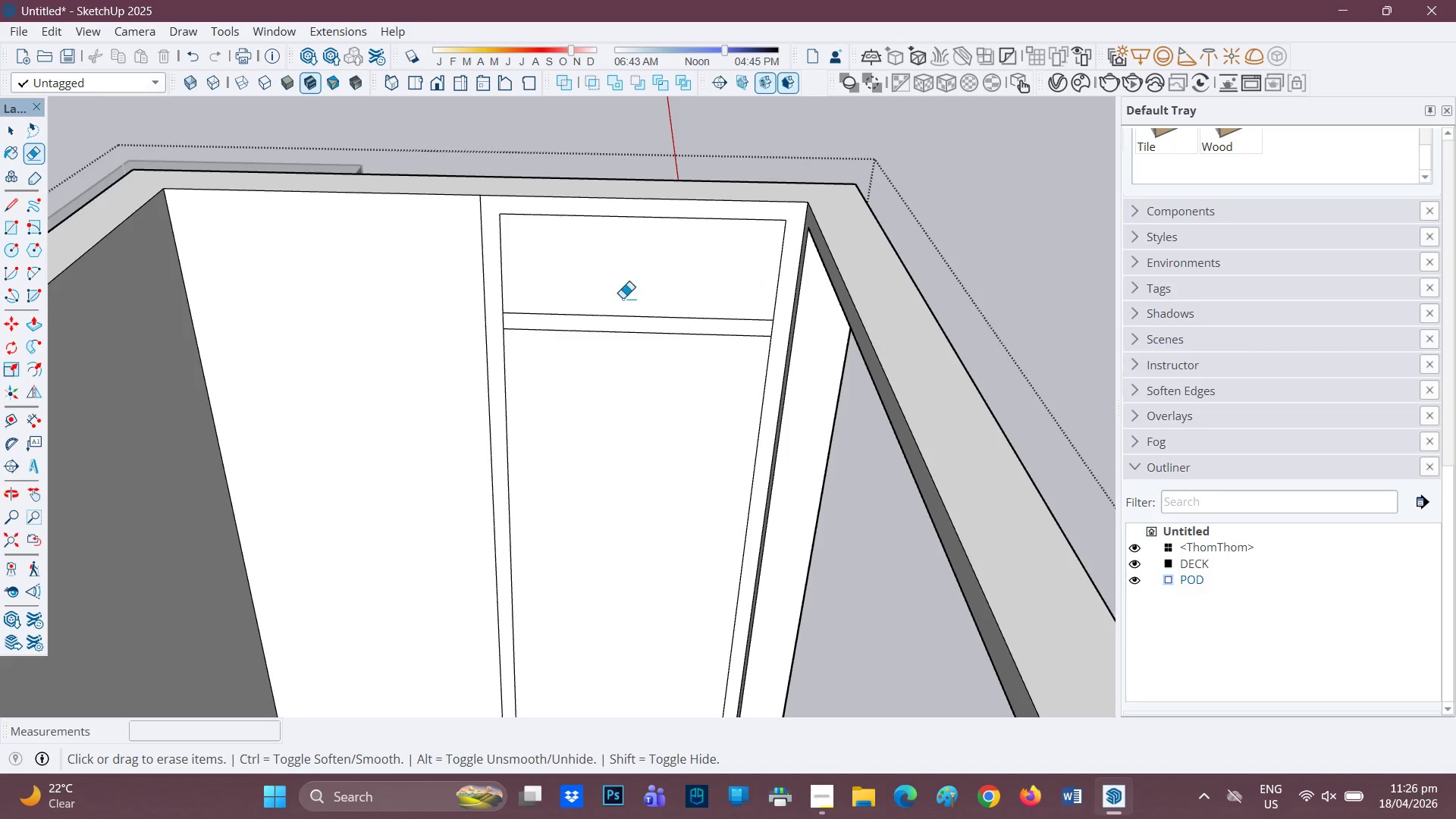 
scroll: coordinate [625, 328], scroll_direction: down, amount: 1.0
 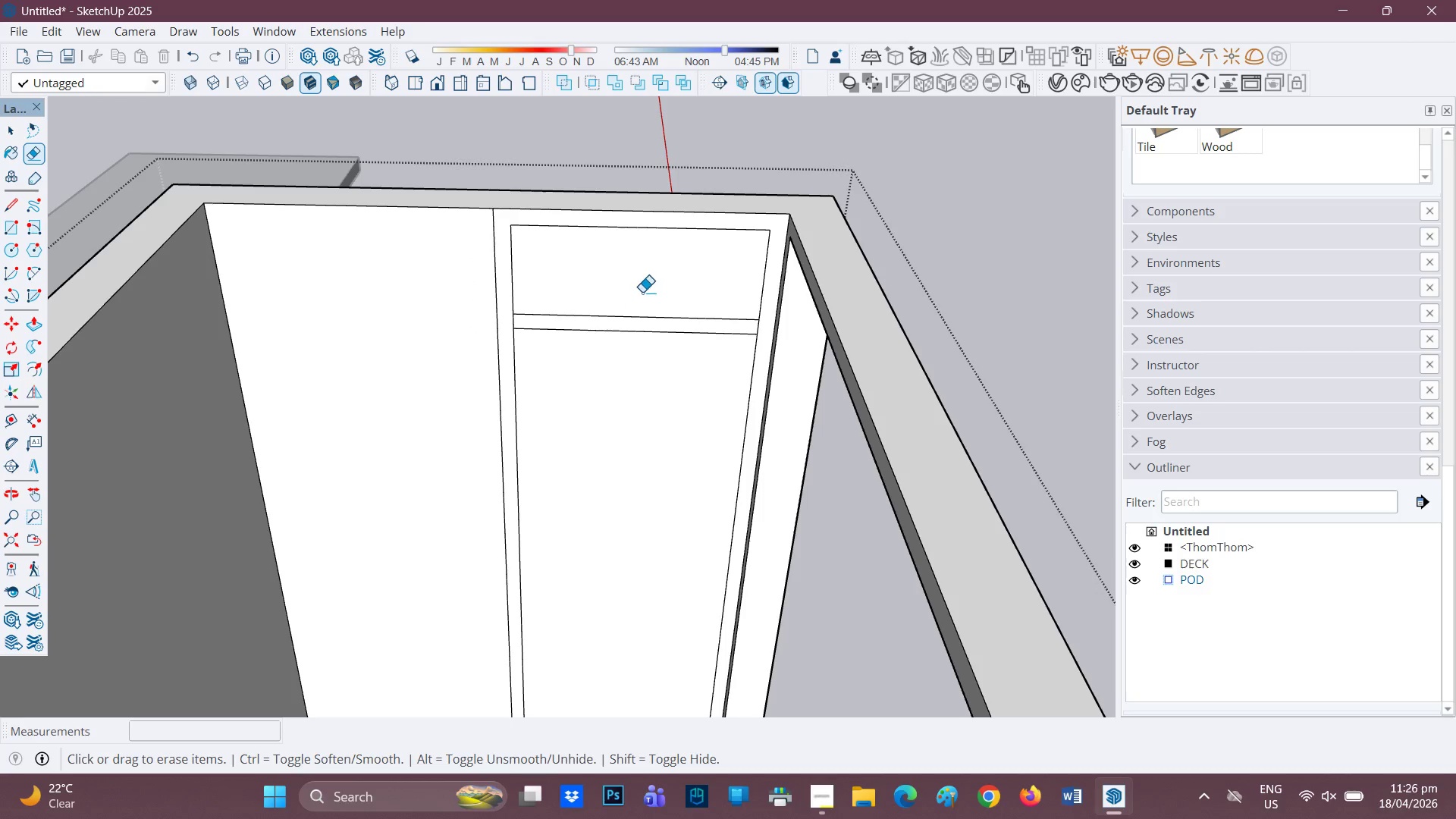 
key(P)
 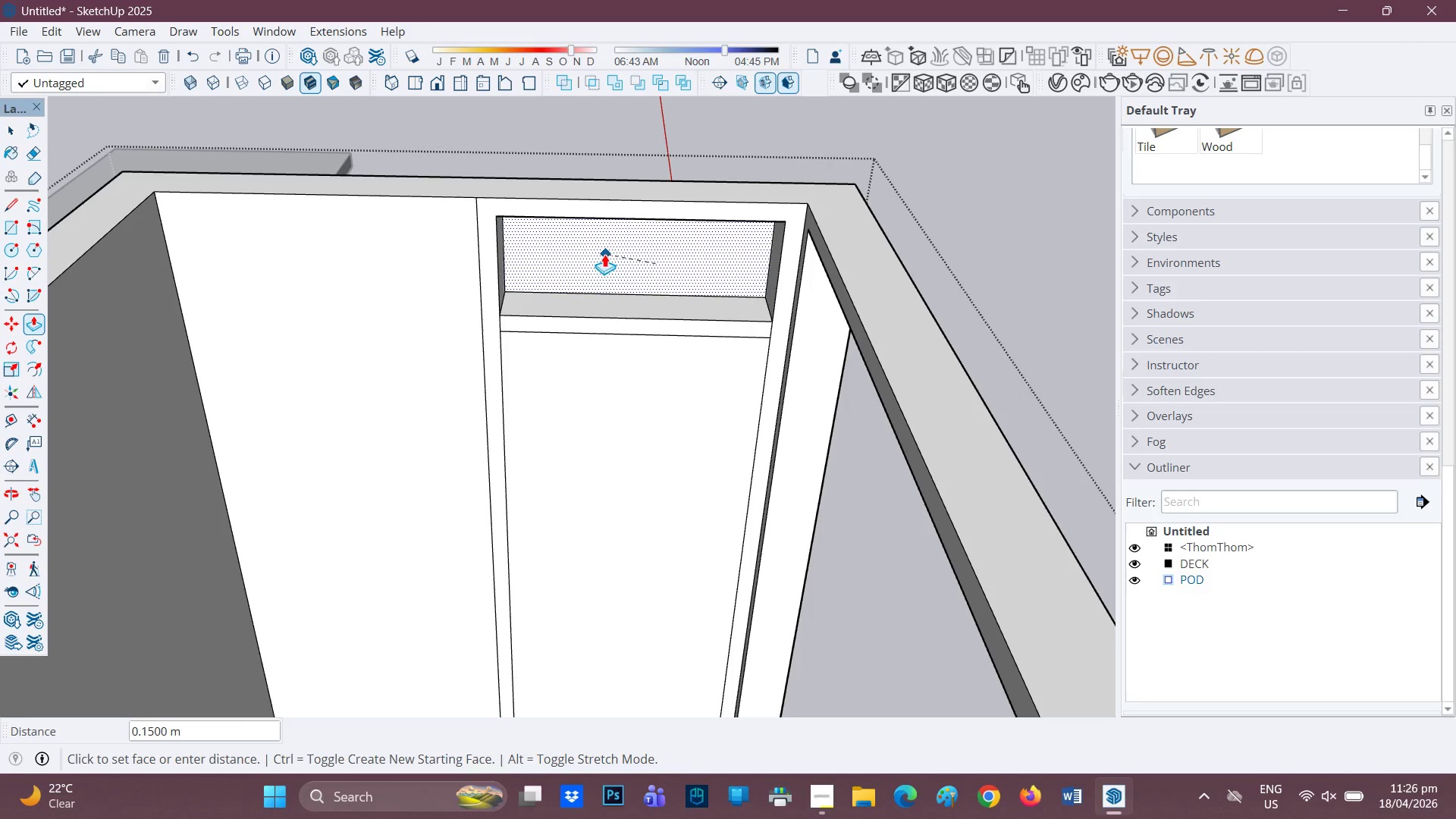 
scroll: coordinate [637, 302], scroll_direction: up, amount: 1.0
 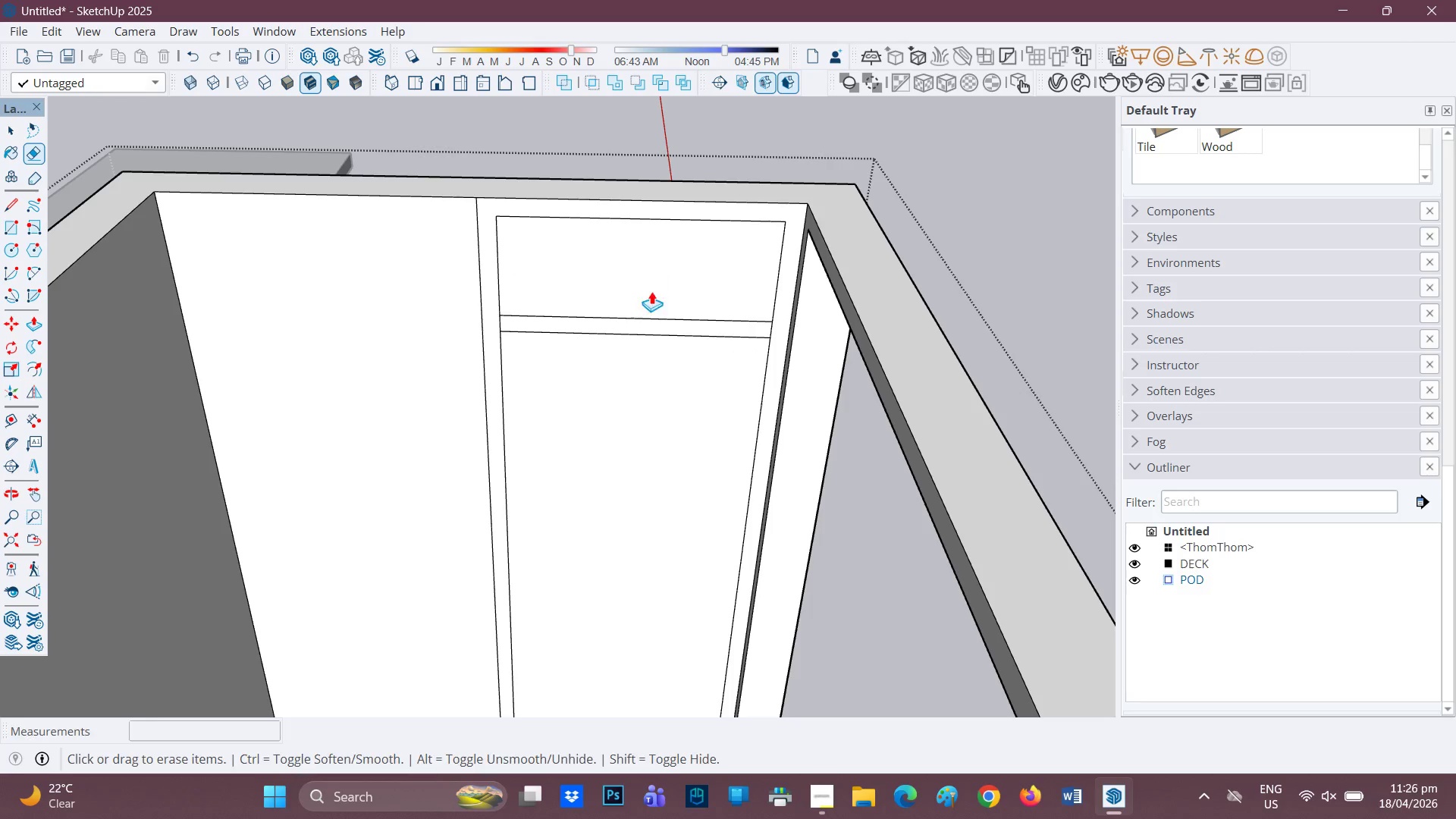 
left_click([579, 250])
 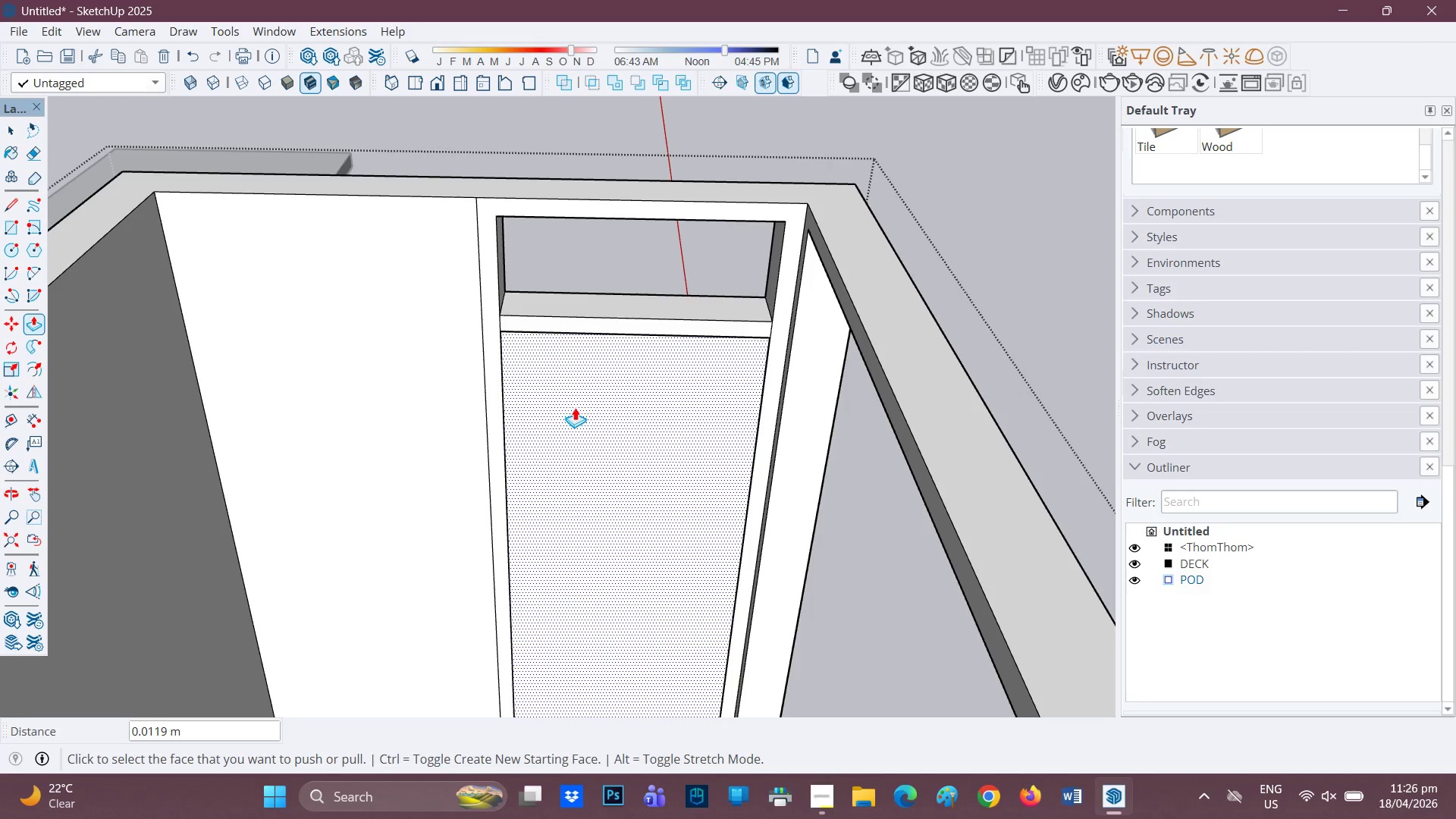 
left_click([608, 471])
 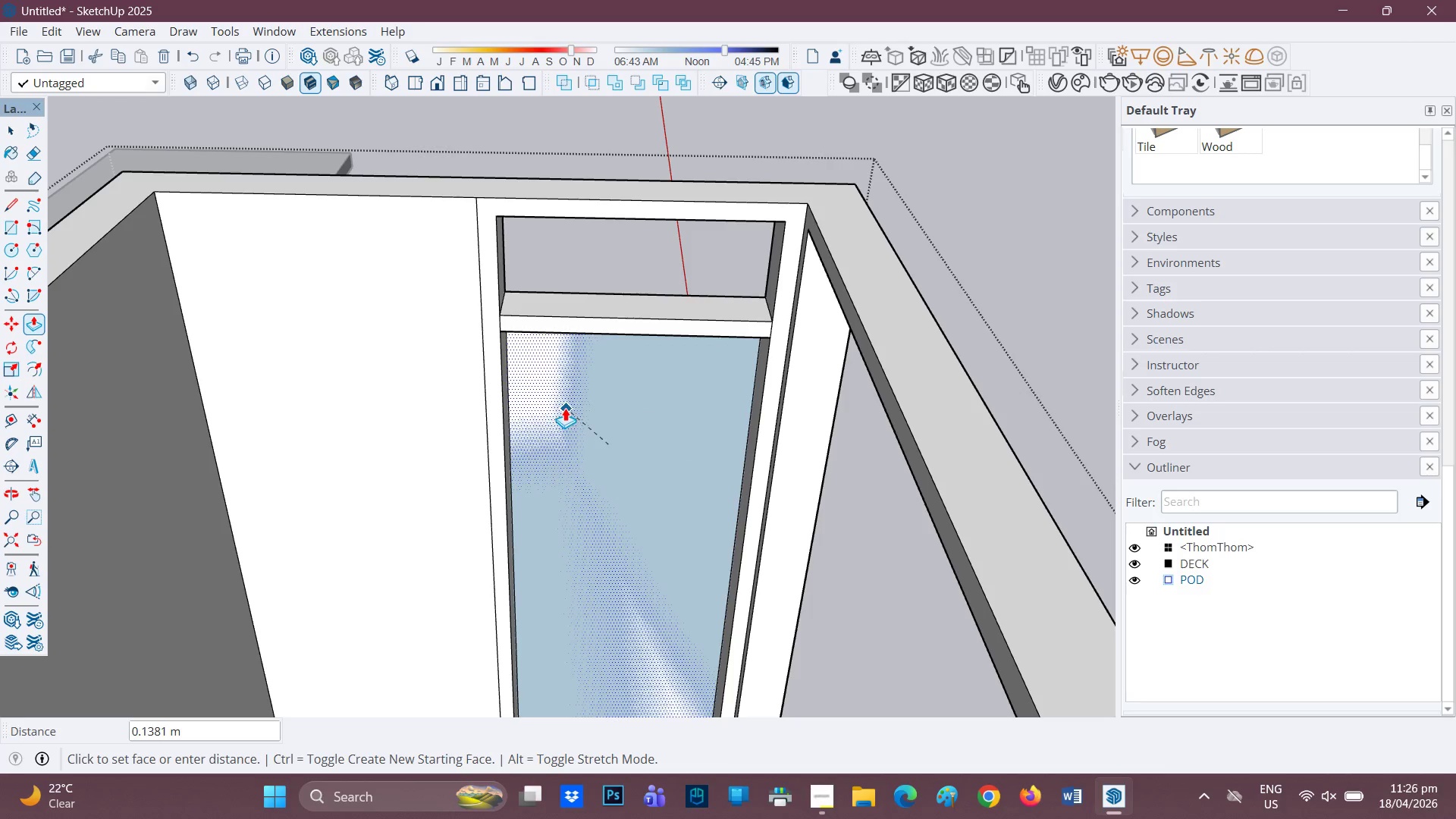 
left_click([563, 407])
 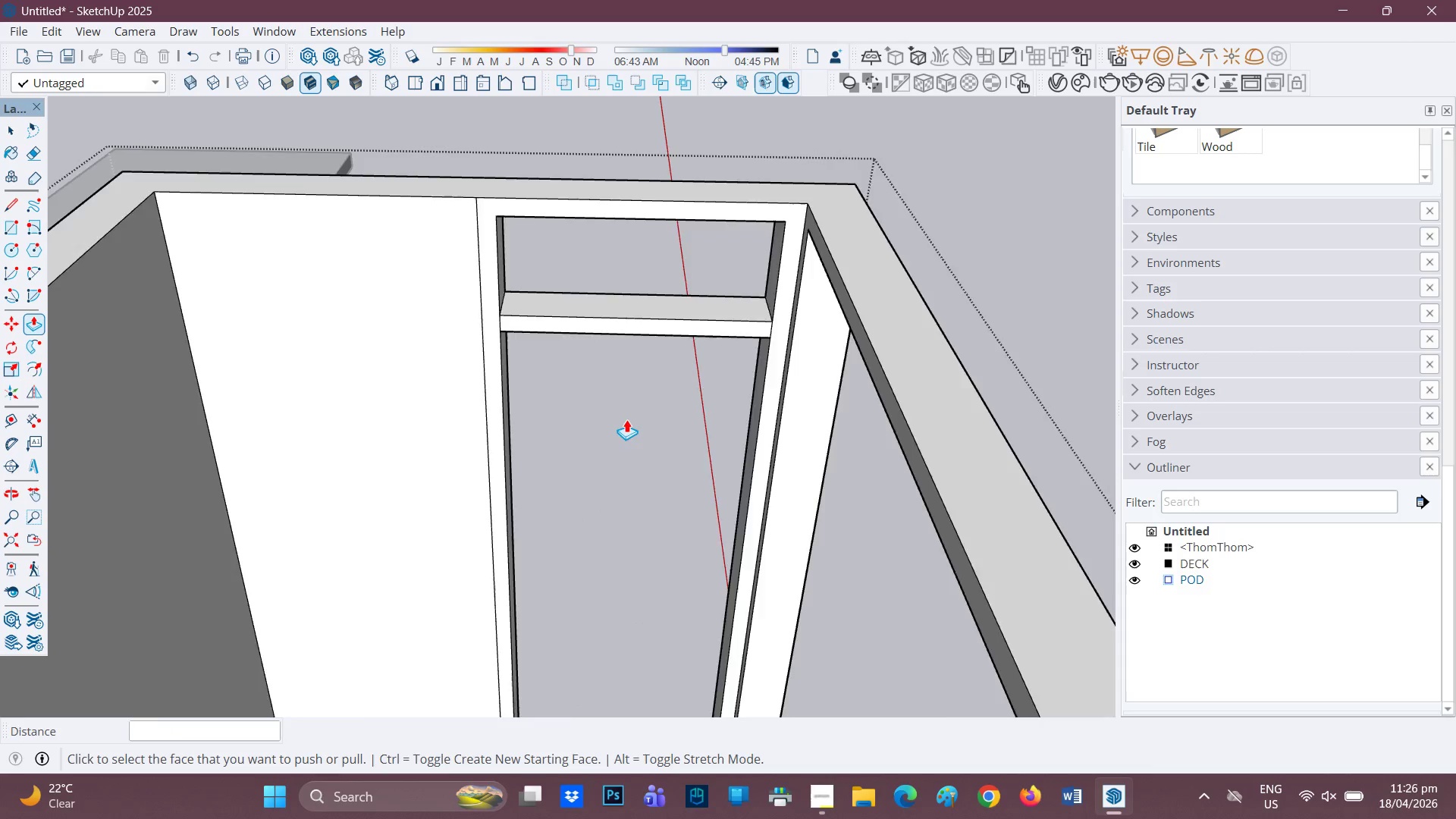 
scroll: coordinate [778, 434], scroll_direction: down, amount: 7.0
 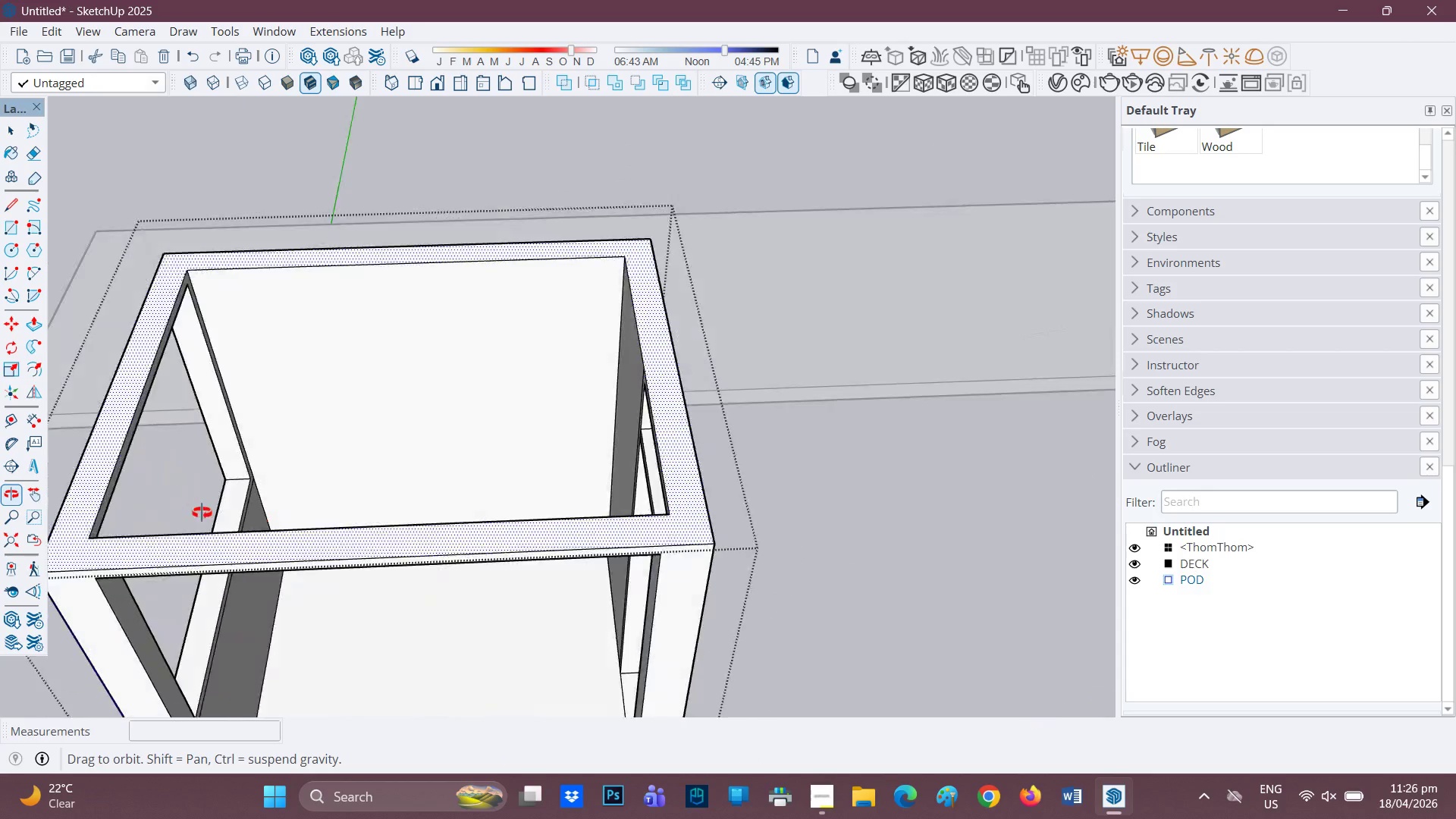 
key(H)
 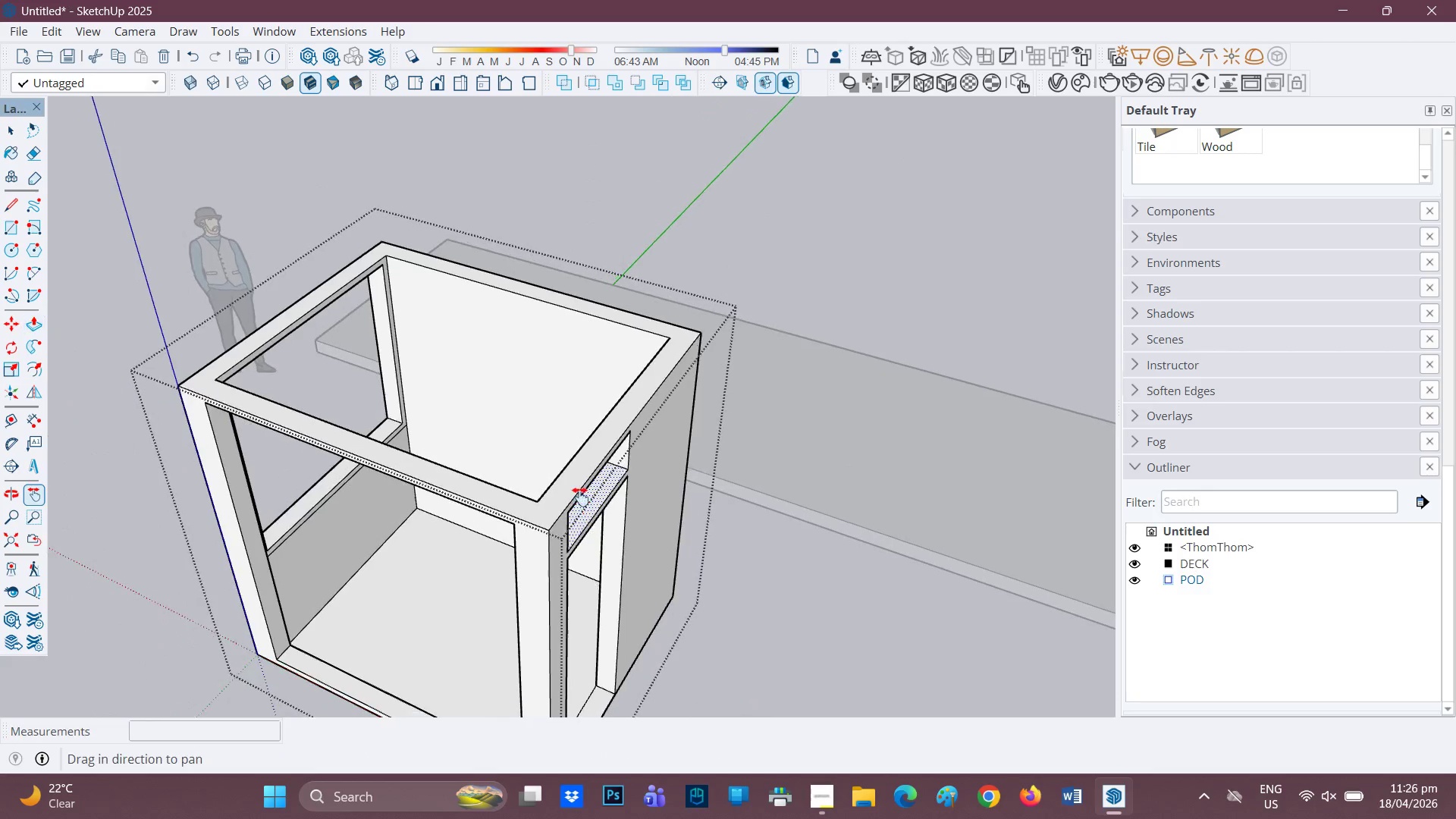 
left_click_drag(start_coordinate=[587, 516], to_coordinate=[526, 366])
 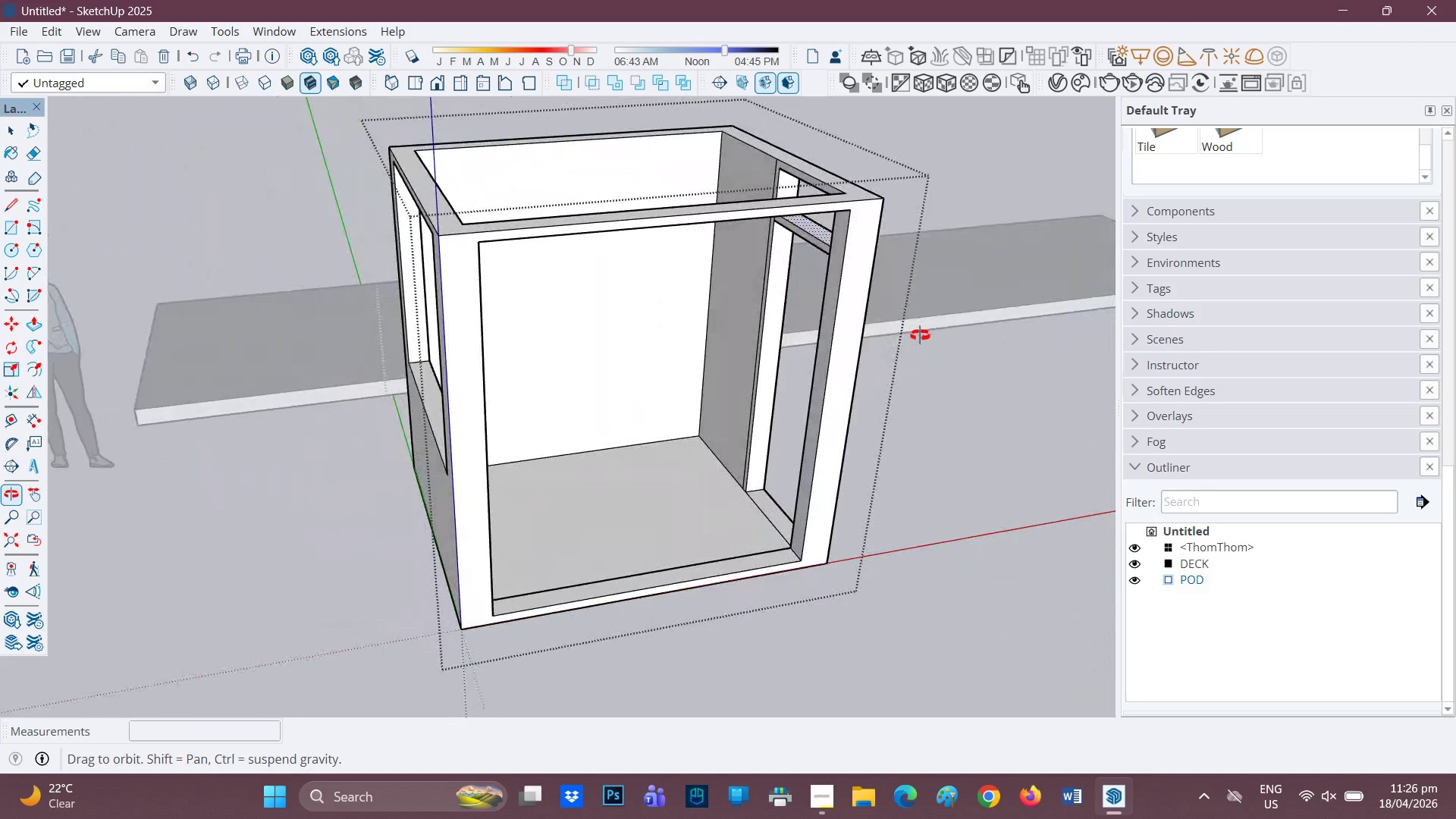 
scroll: coordinate [586, 521], scroll_direction: down, amount: 6.0
 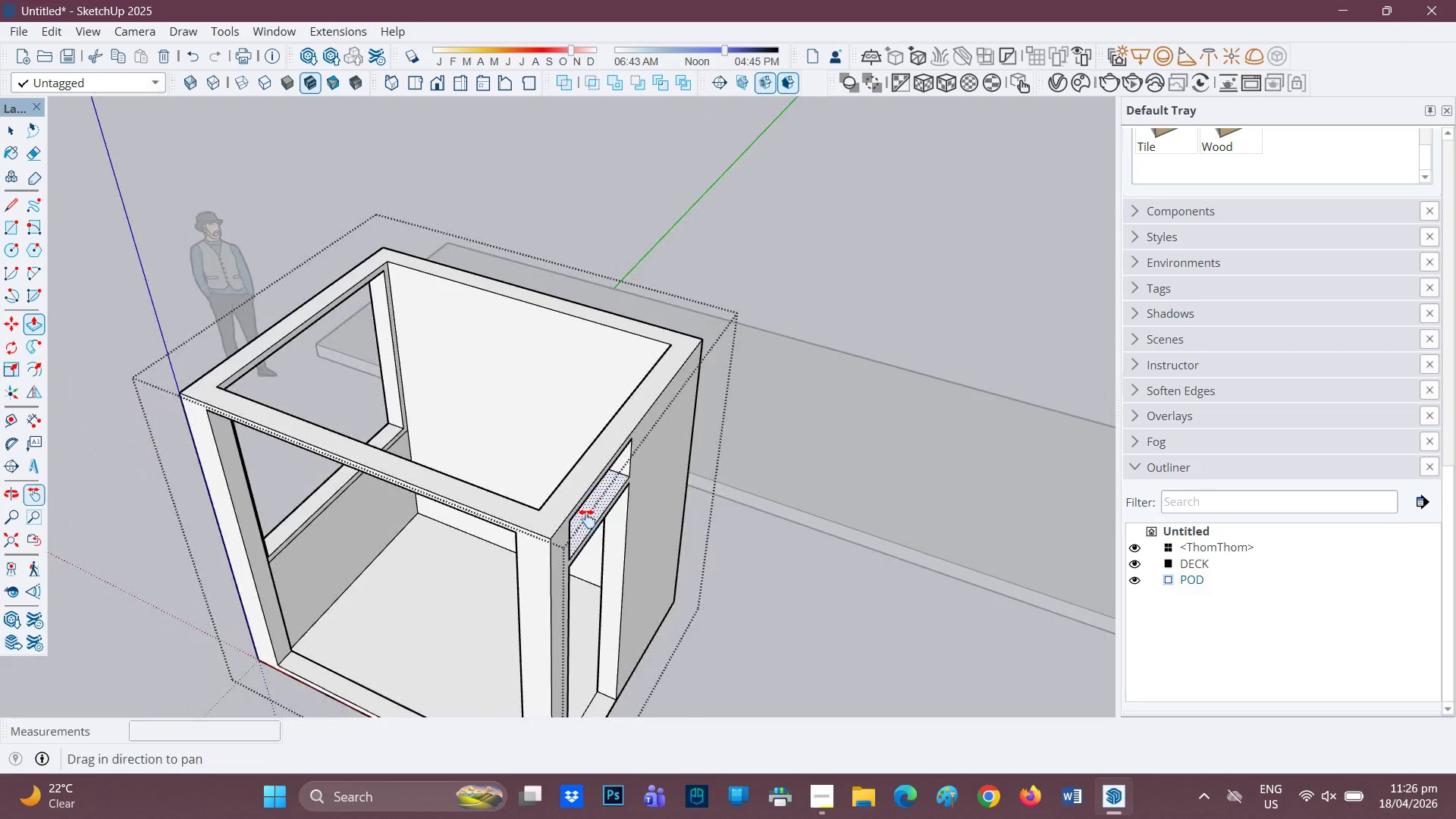 
key(Space)
 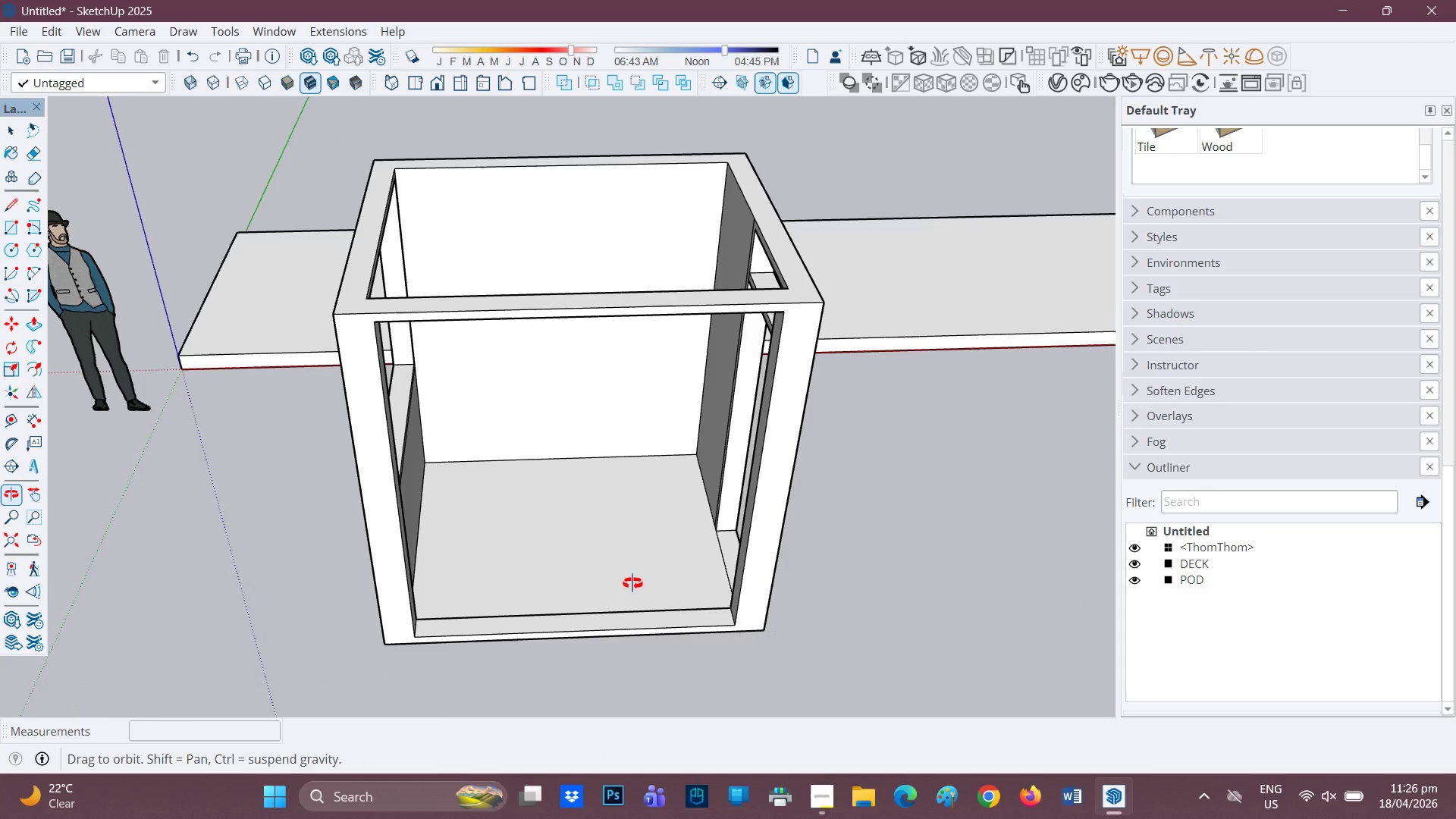 
scroll: coordinate [596, 579], scroll_direction: up, amount: 2.0
 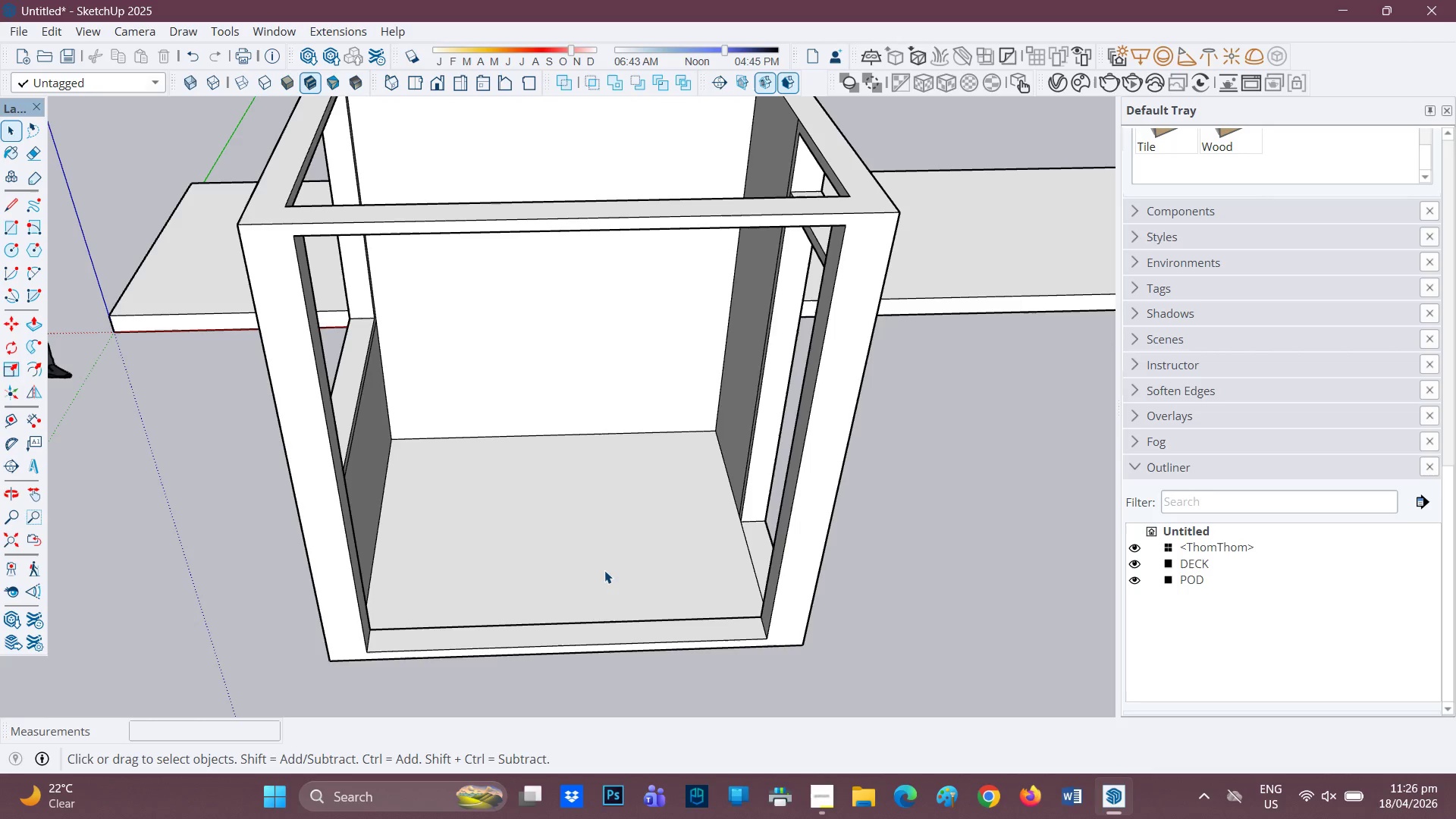 
wait(7.17)
 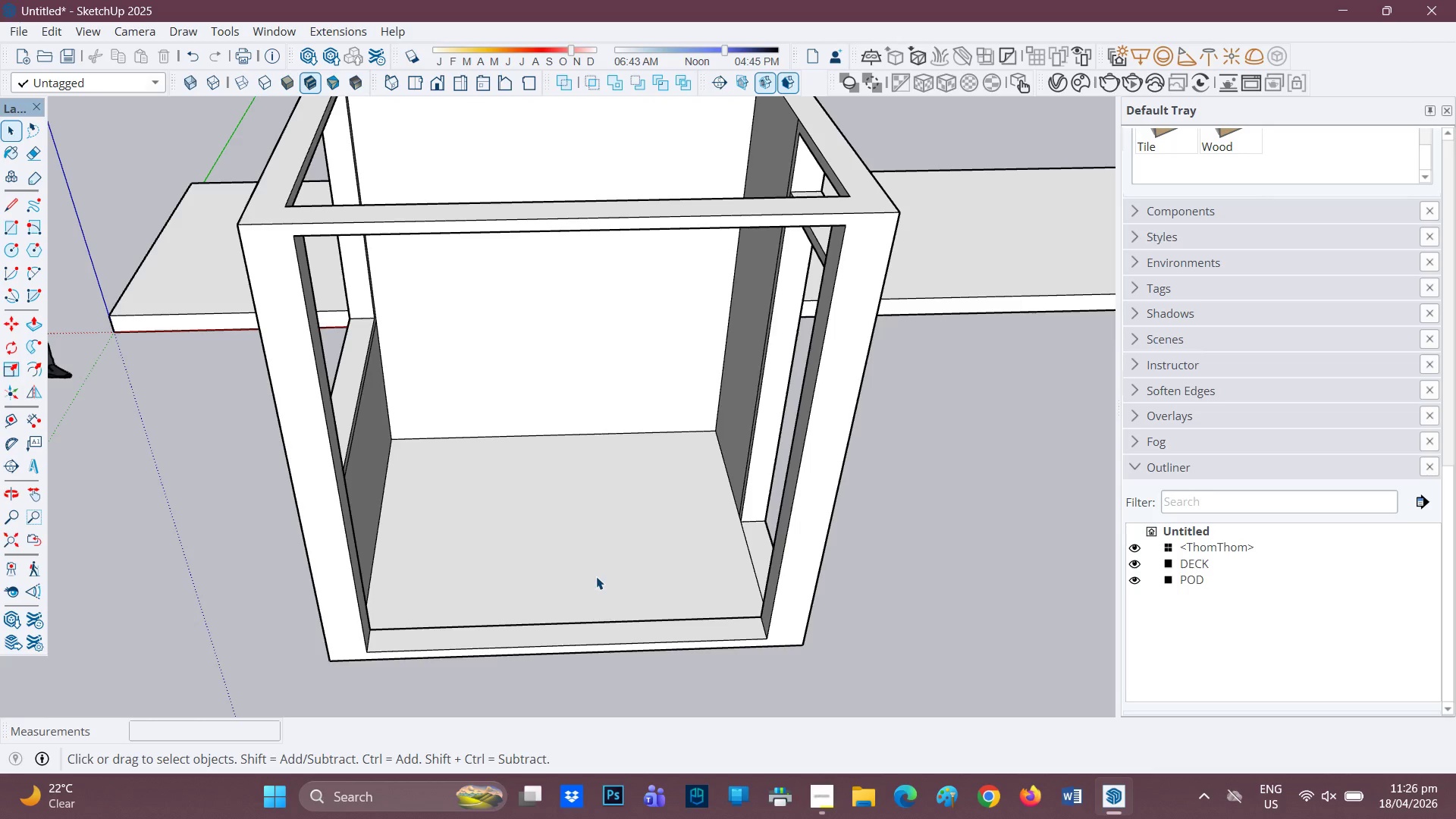 
scroll: coordinate [631, 529], scroll_direction: down, amount: 4.0
 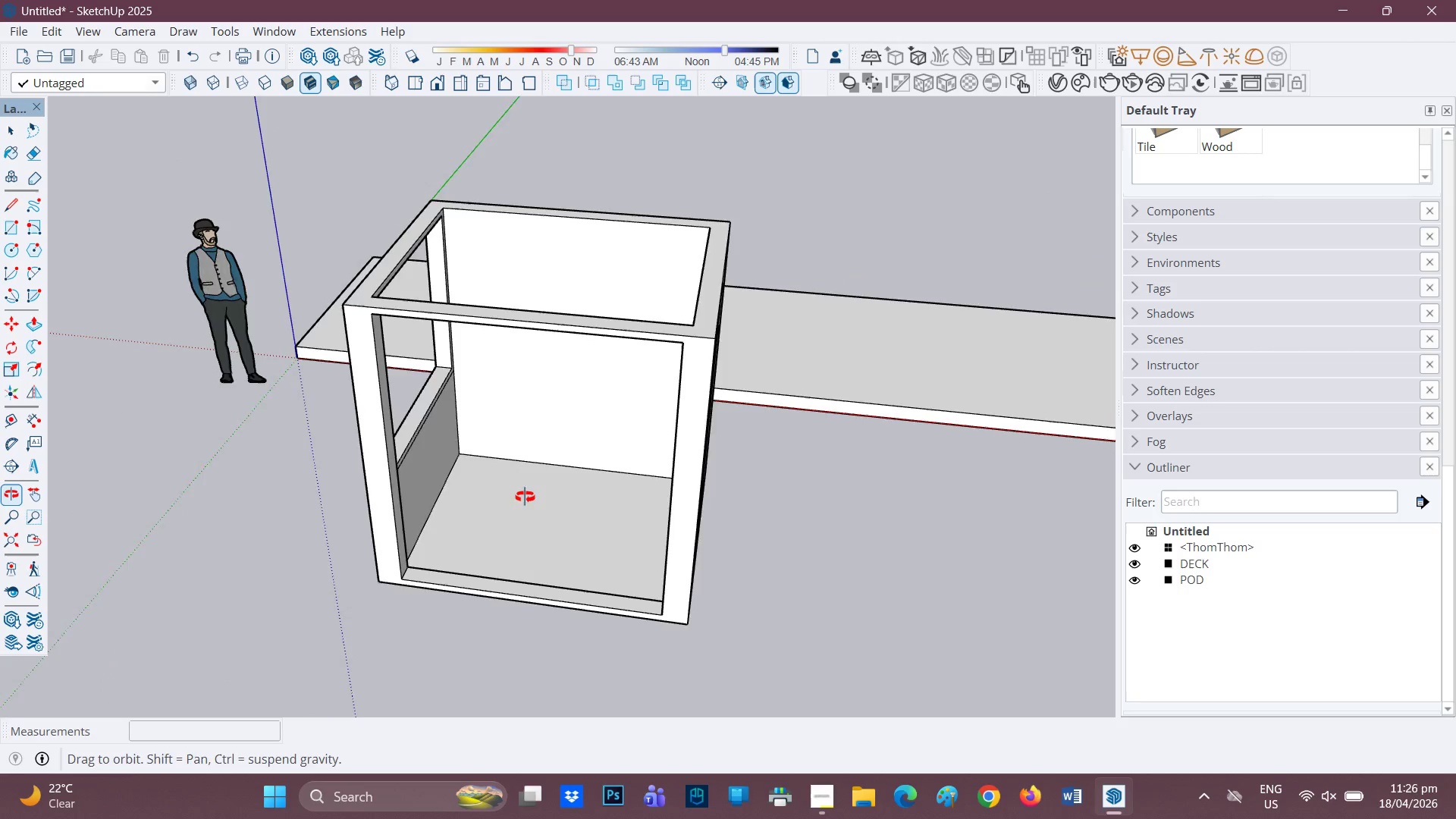 
scroll: coordinate [542, 504], scroll_direction: up, amount: 1.0
 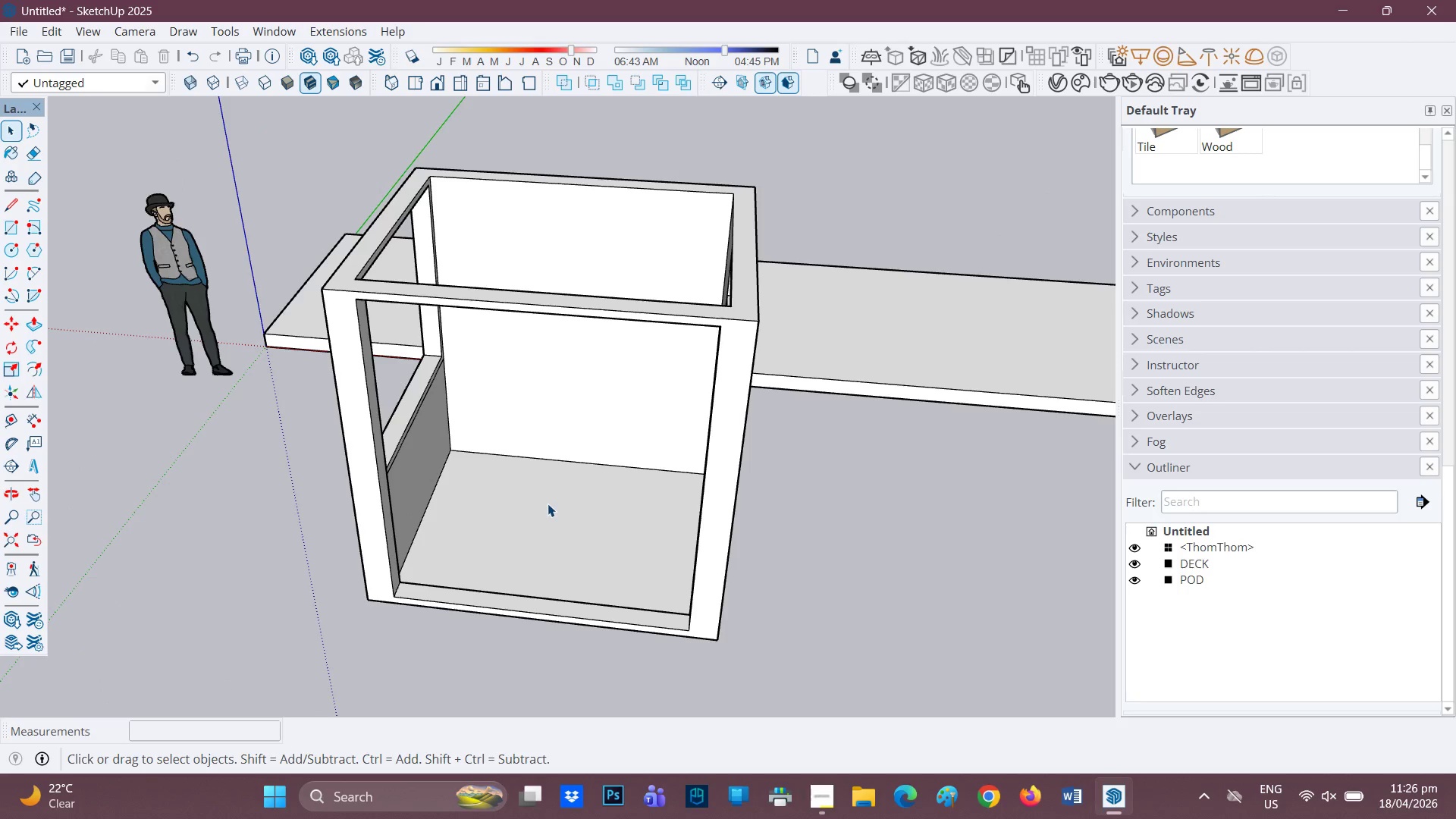 
key(H)
 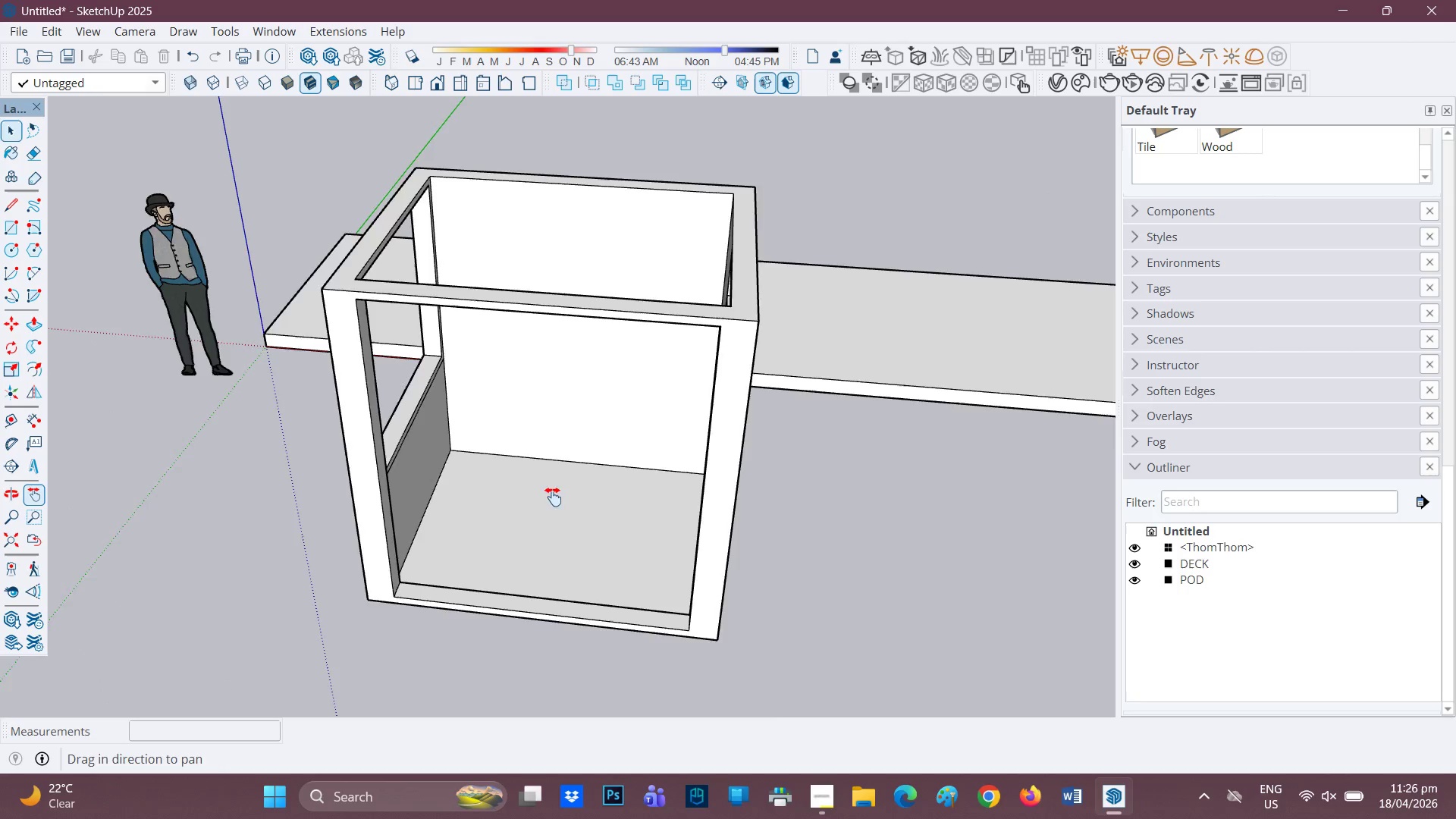 
left_click_drag(start_coordinate=[553, 497], to_coordinate=[671, 619])
 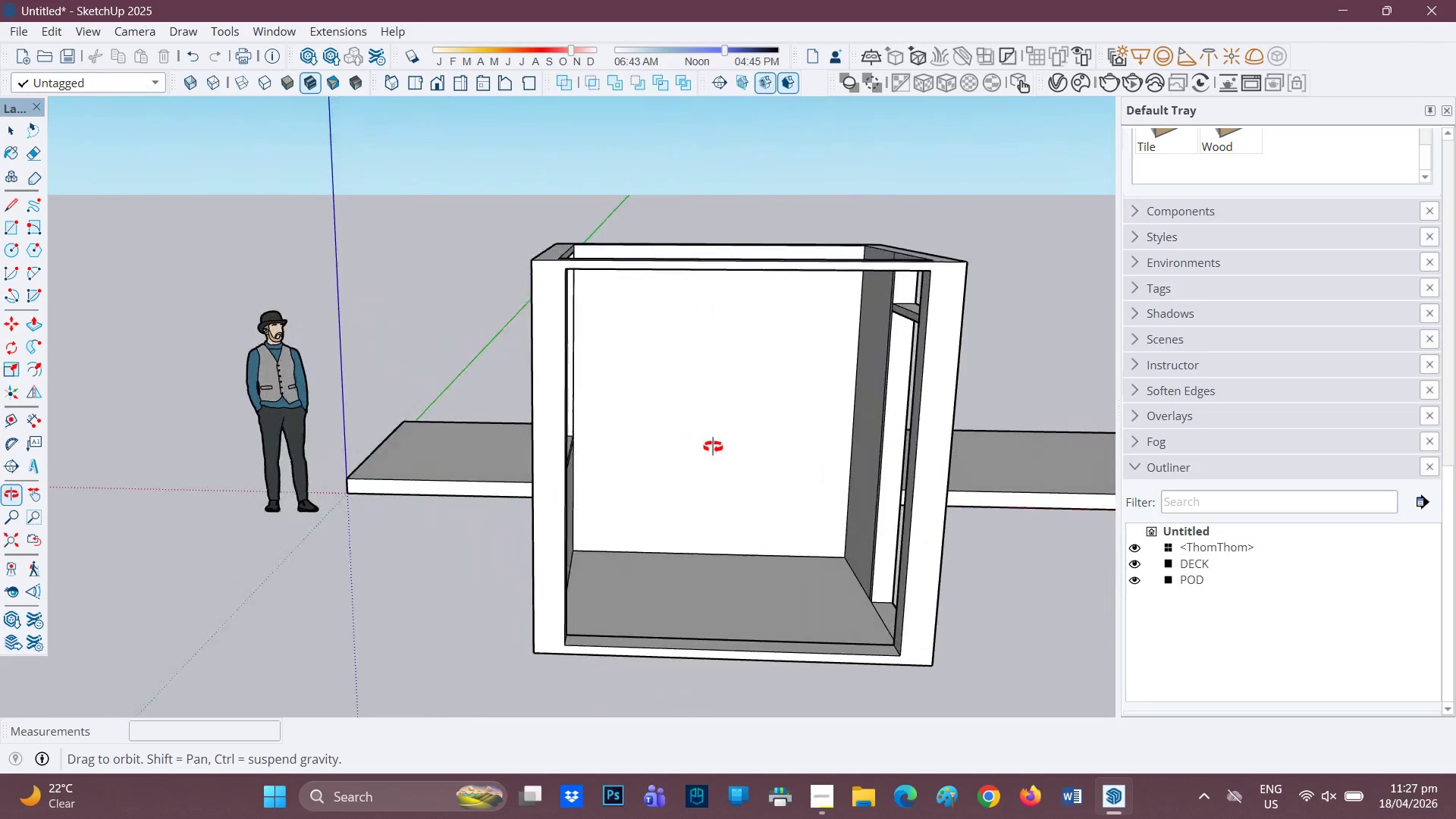 
scroll: coordinate [730, 503], scroll_direction: down, amount: 2.0
 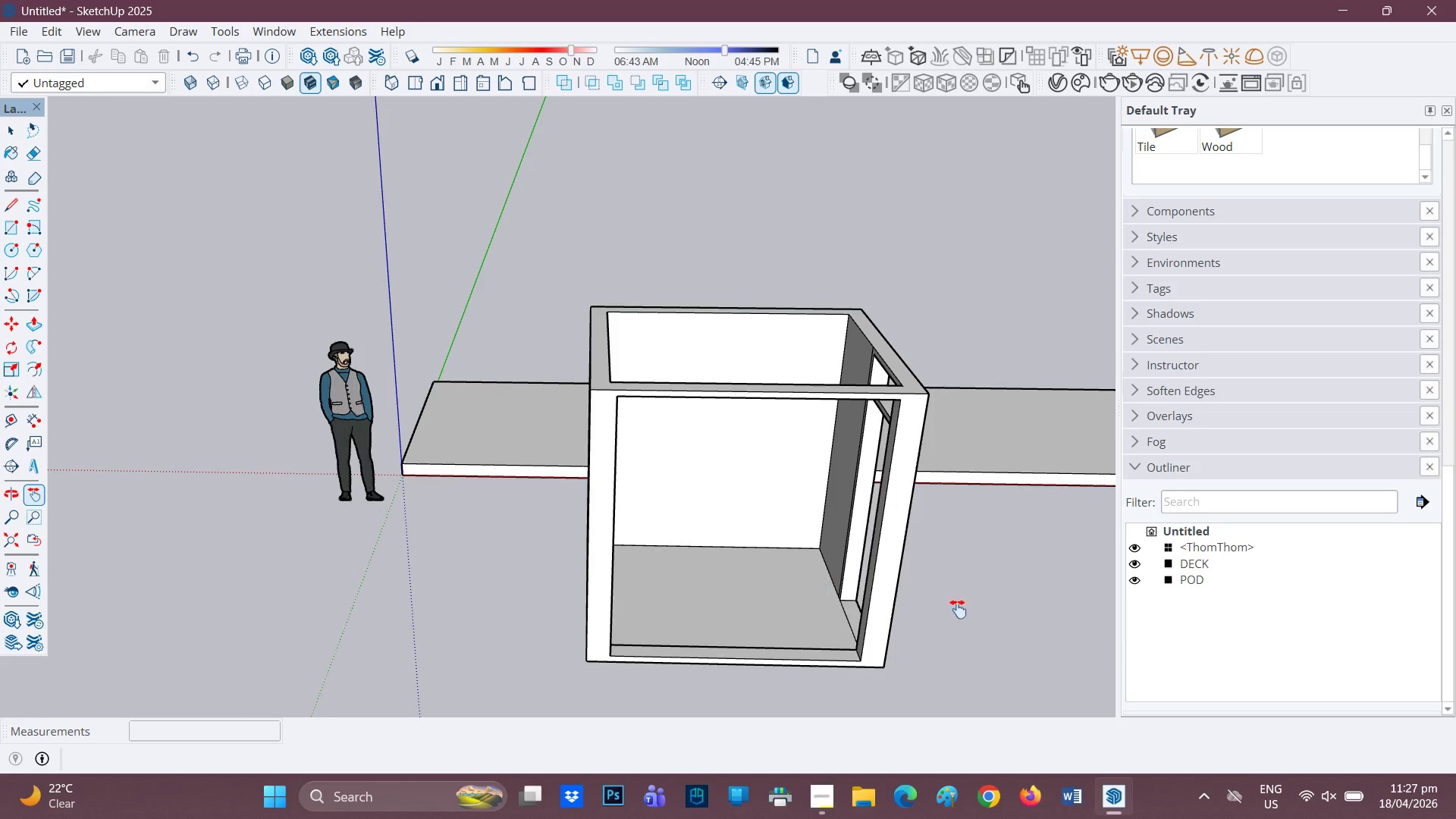 
key(Space)
 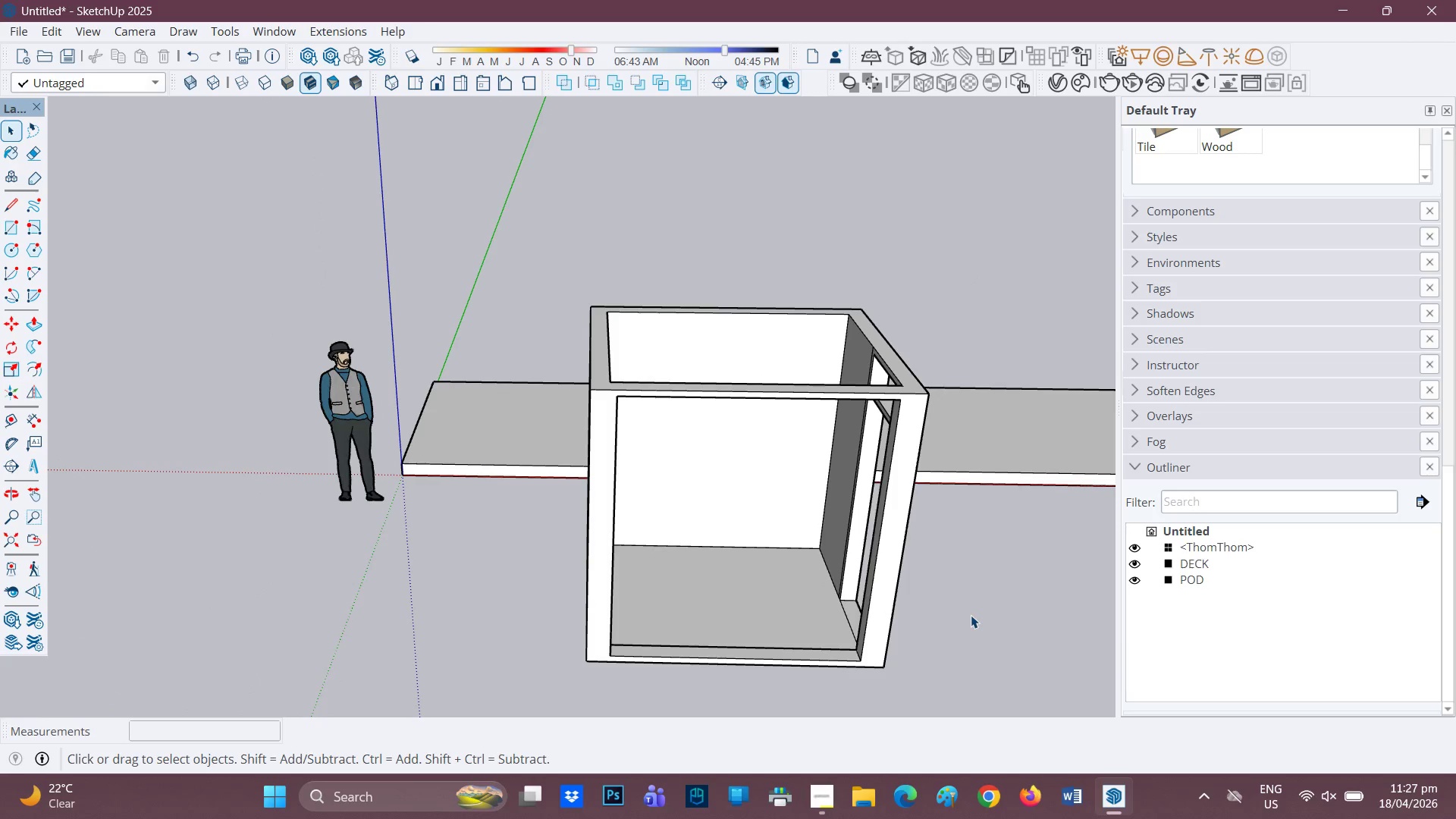 
left_click([971, 615])
 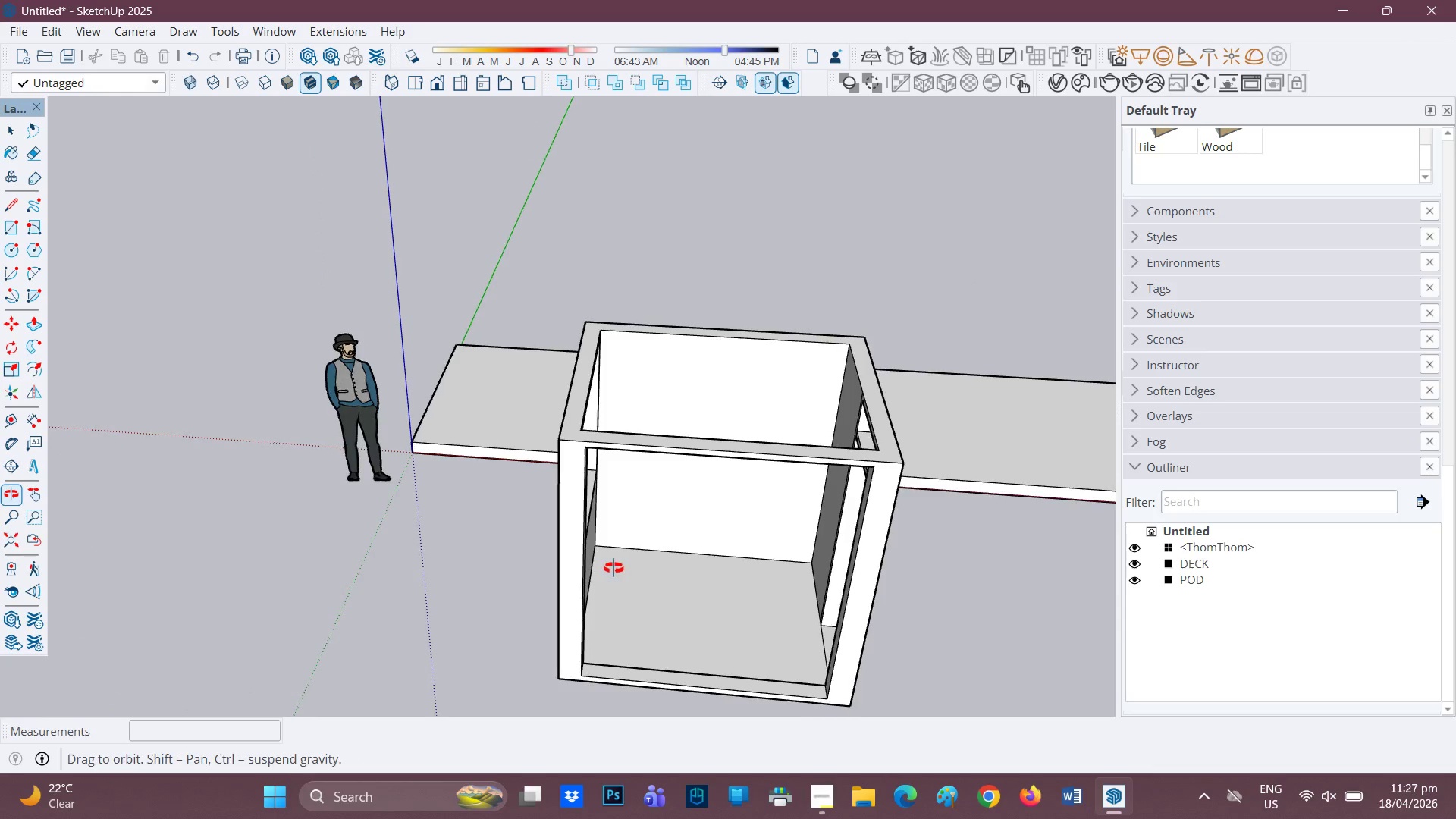 
key(R)
 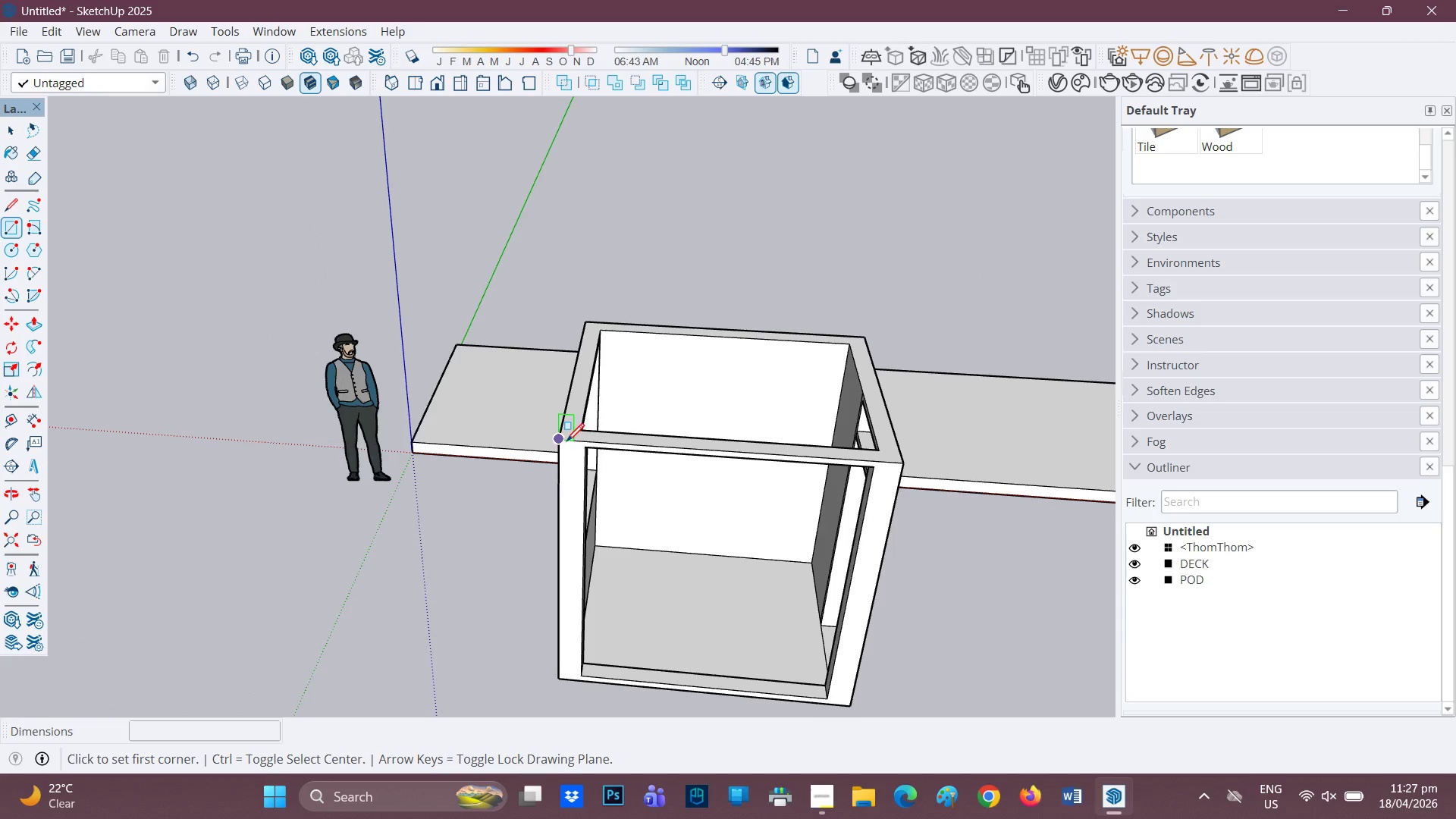 
left_click([566, 442])
 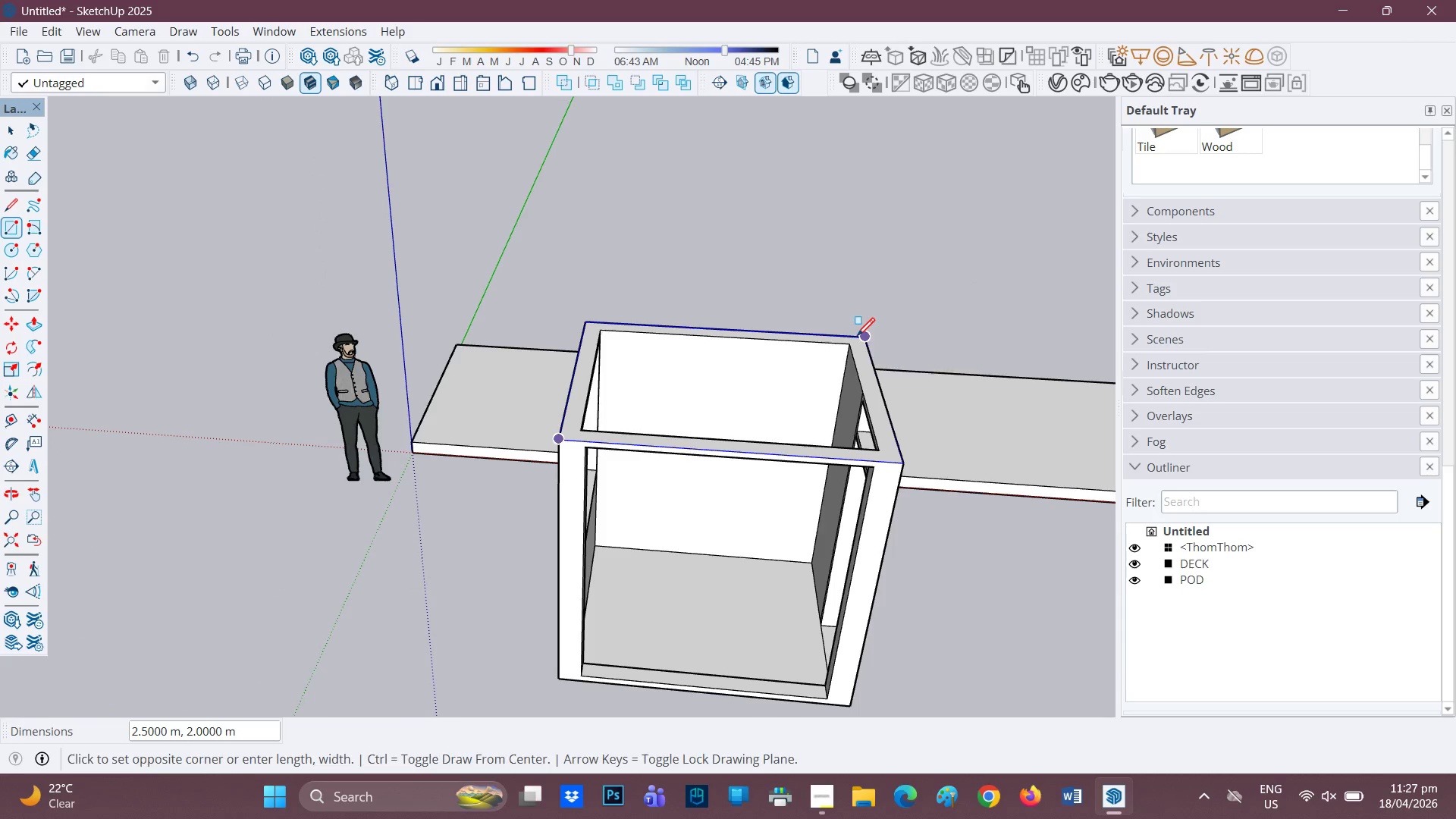 
scroll: coordinate [813, 405], scroll_direction: up, amount: 2.0
 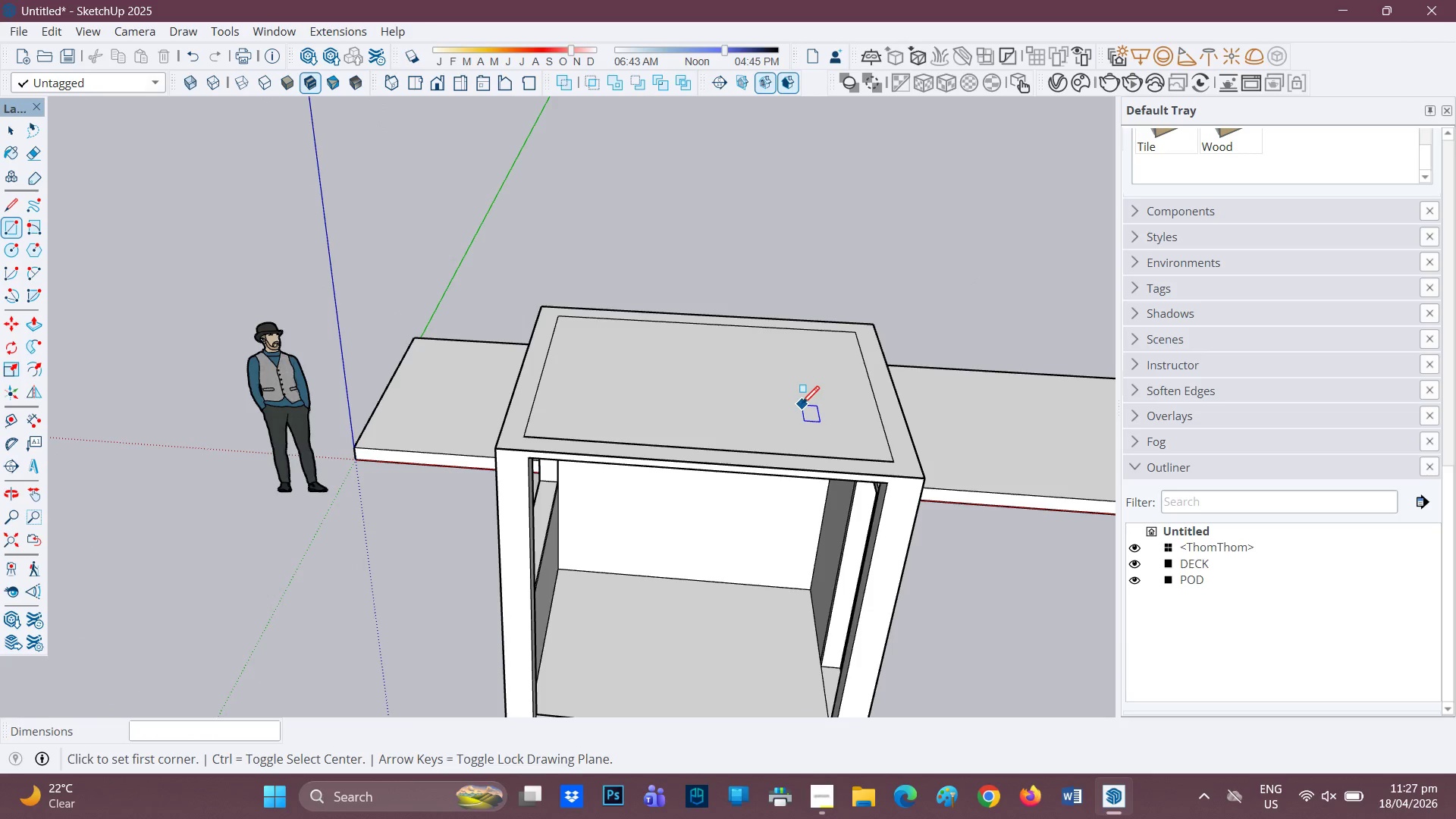 
key(P)
 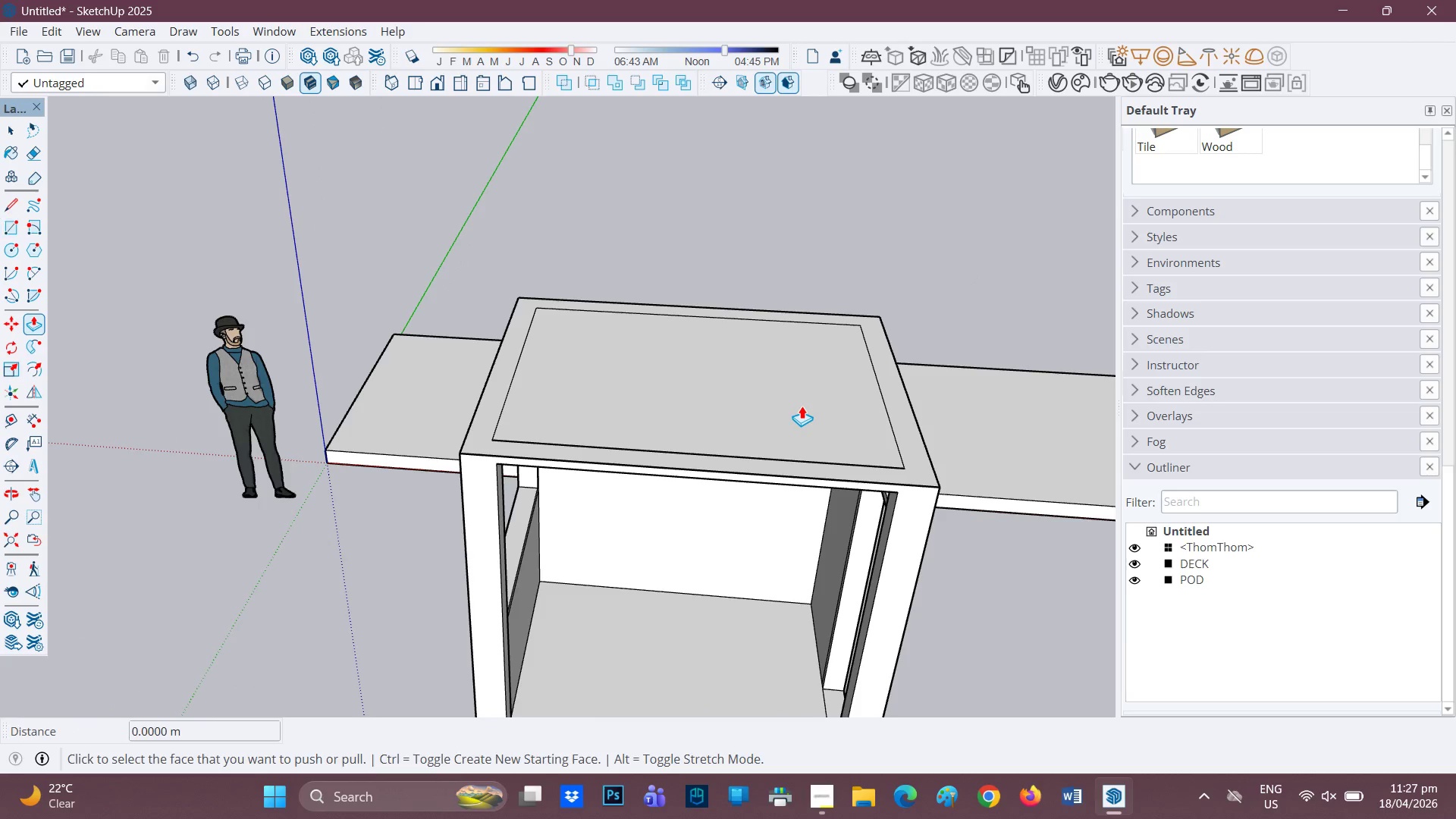 
scroll: coordinate [802, 406], scroll_direction: up, amount: 1.0
 